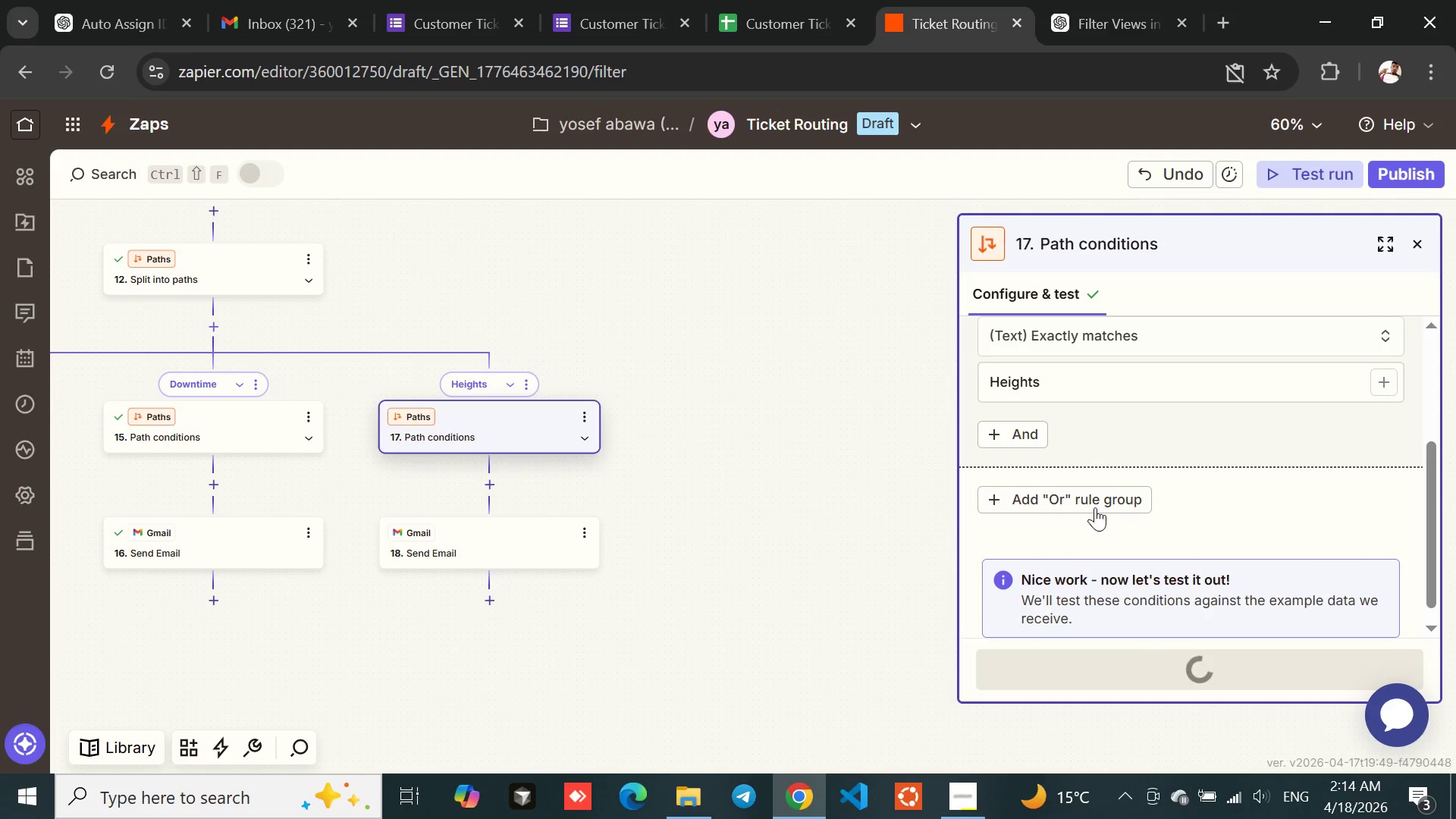 
mouse_move([1089, 460])
 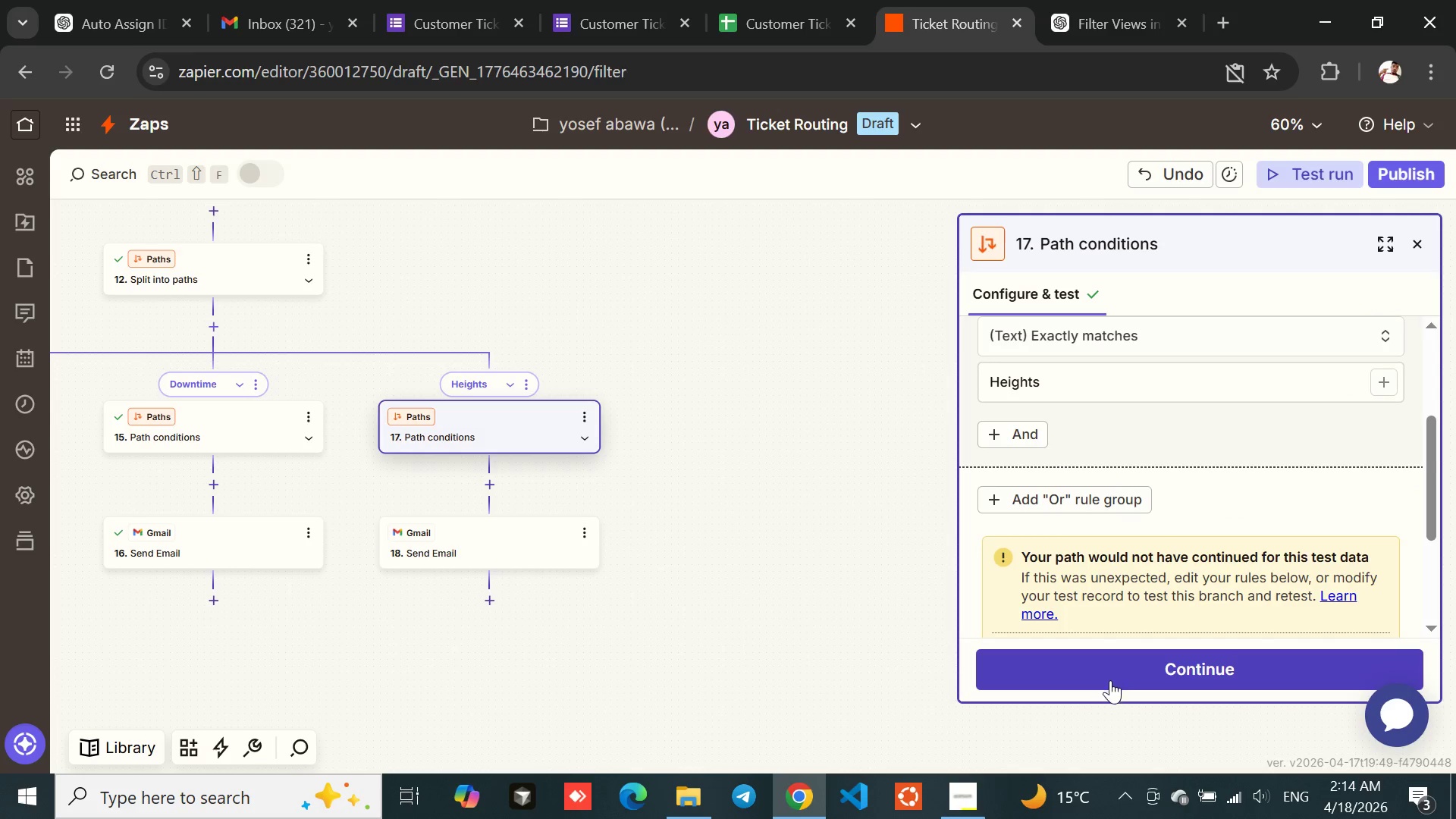 
left_click([1110, 680])
 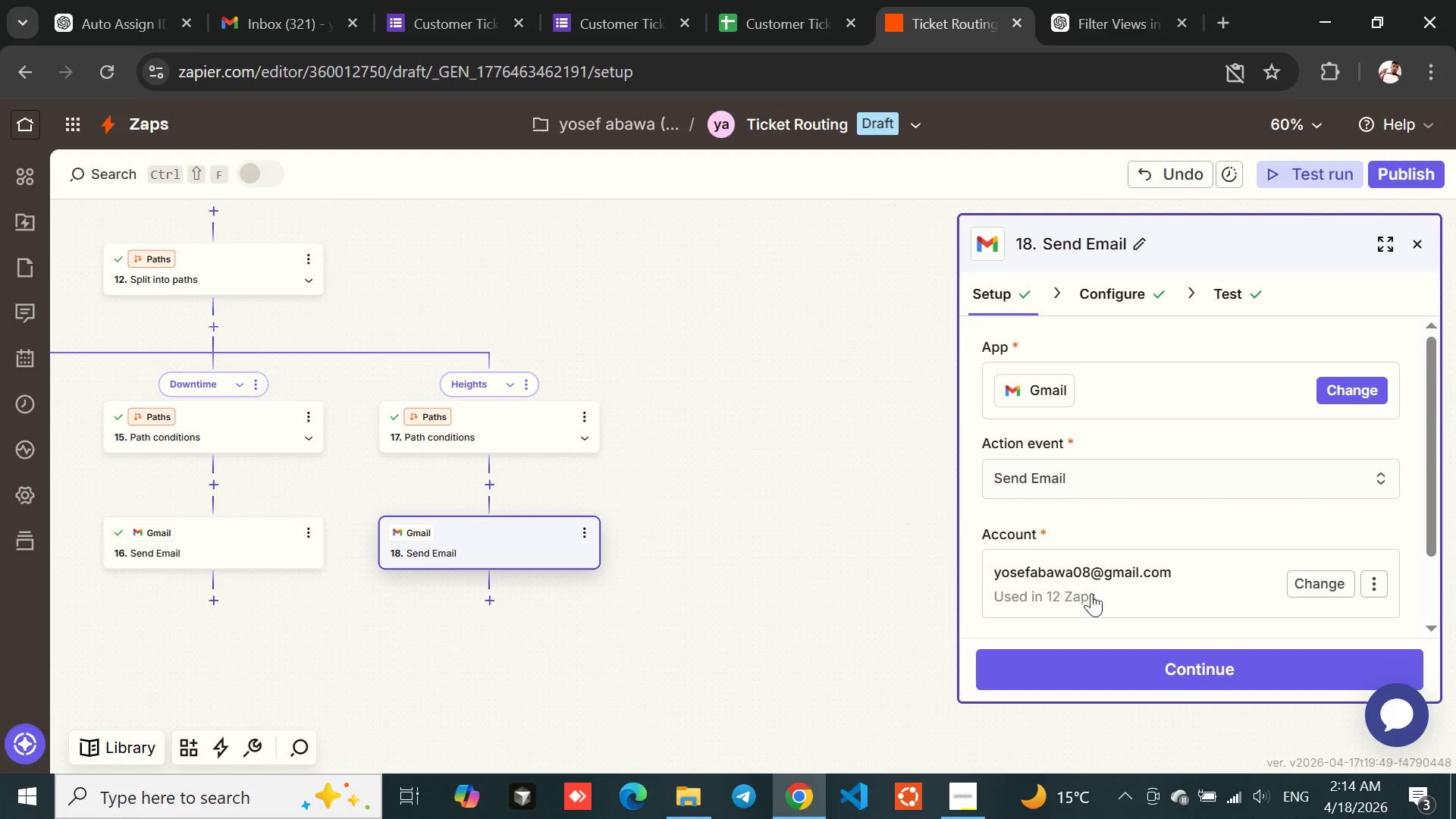 
left_click([1073, 674])
 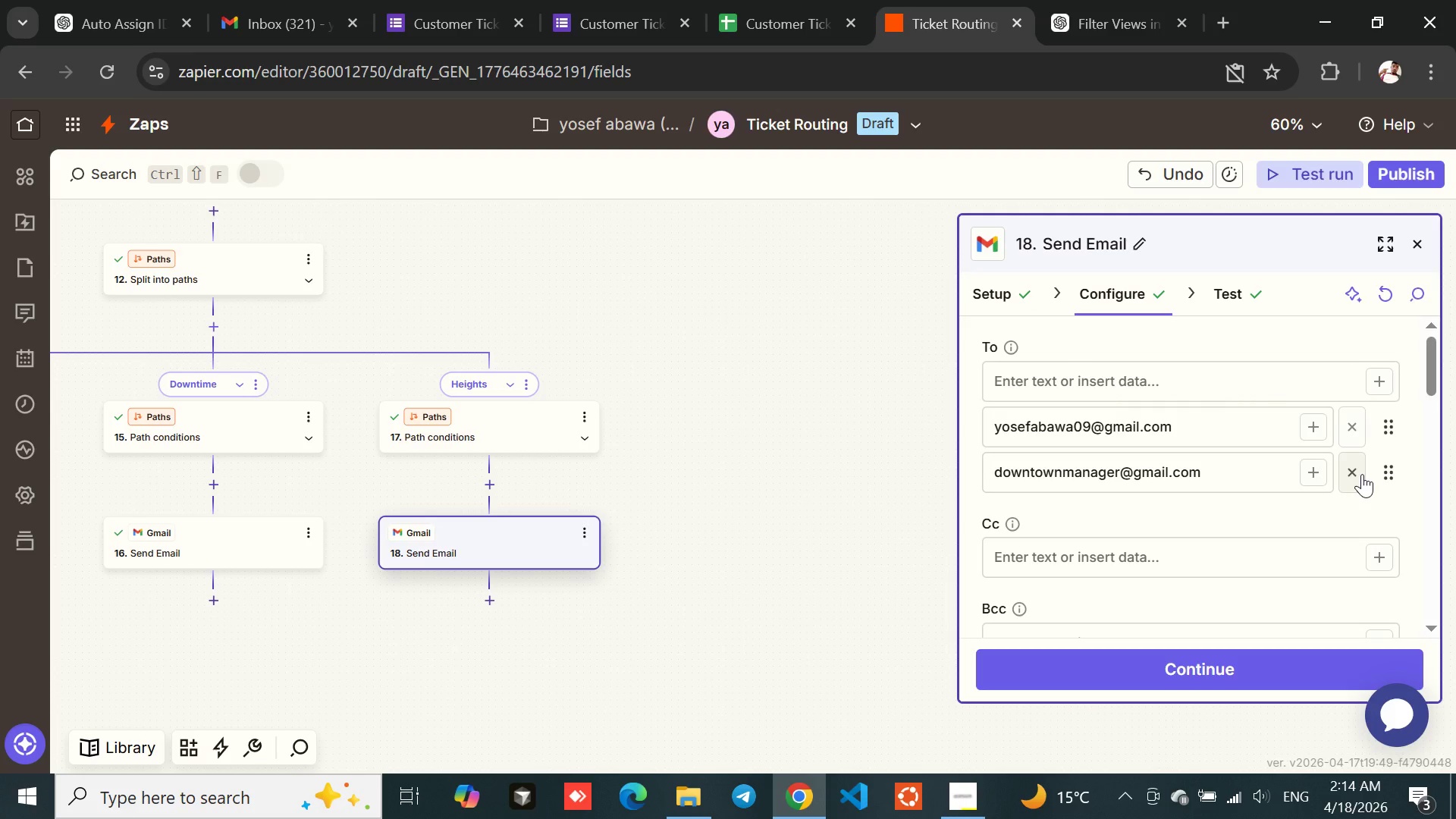 
left_click([1362, 474])
 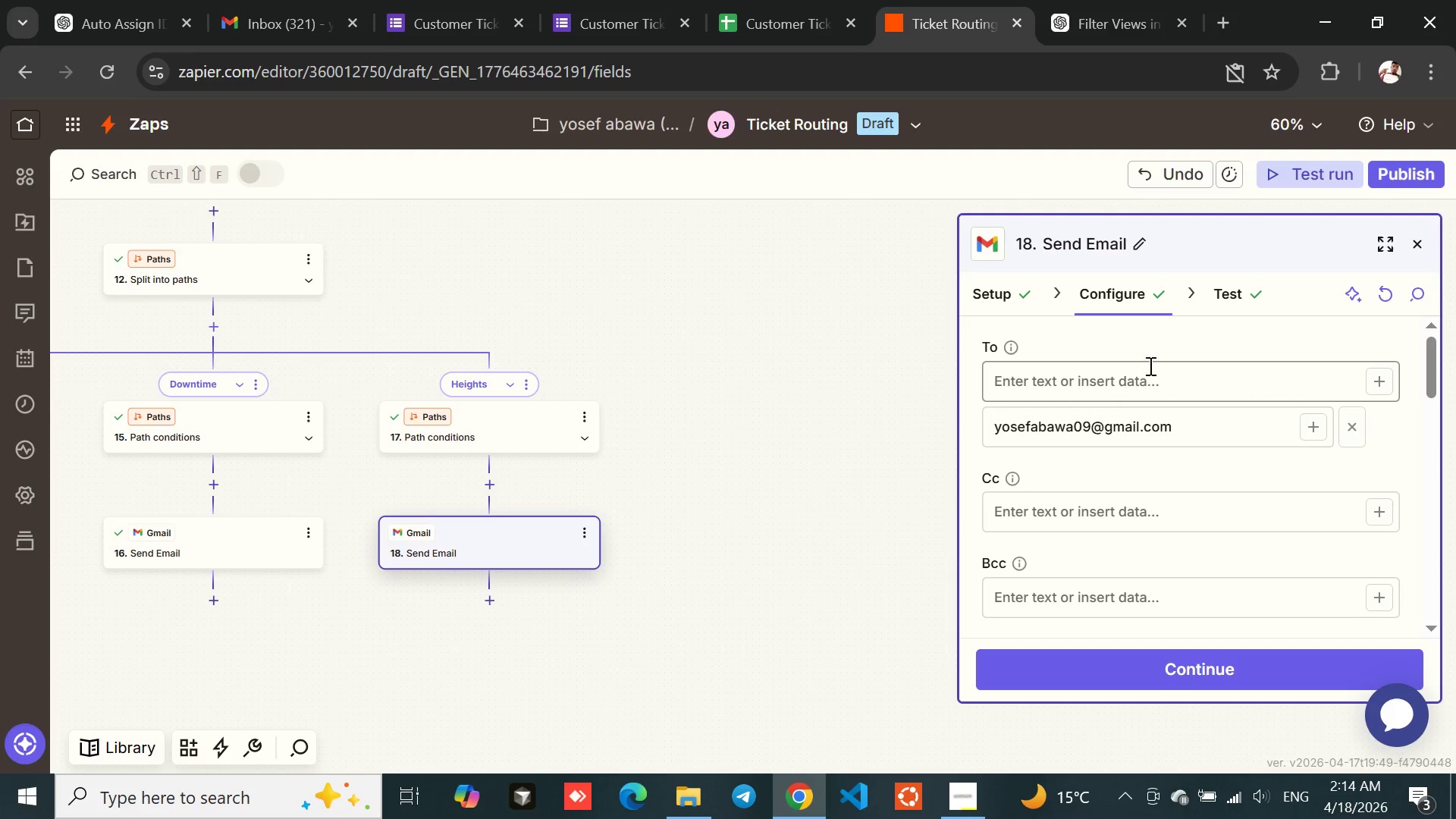 
left_click([1125, 367])
 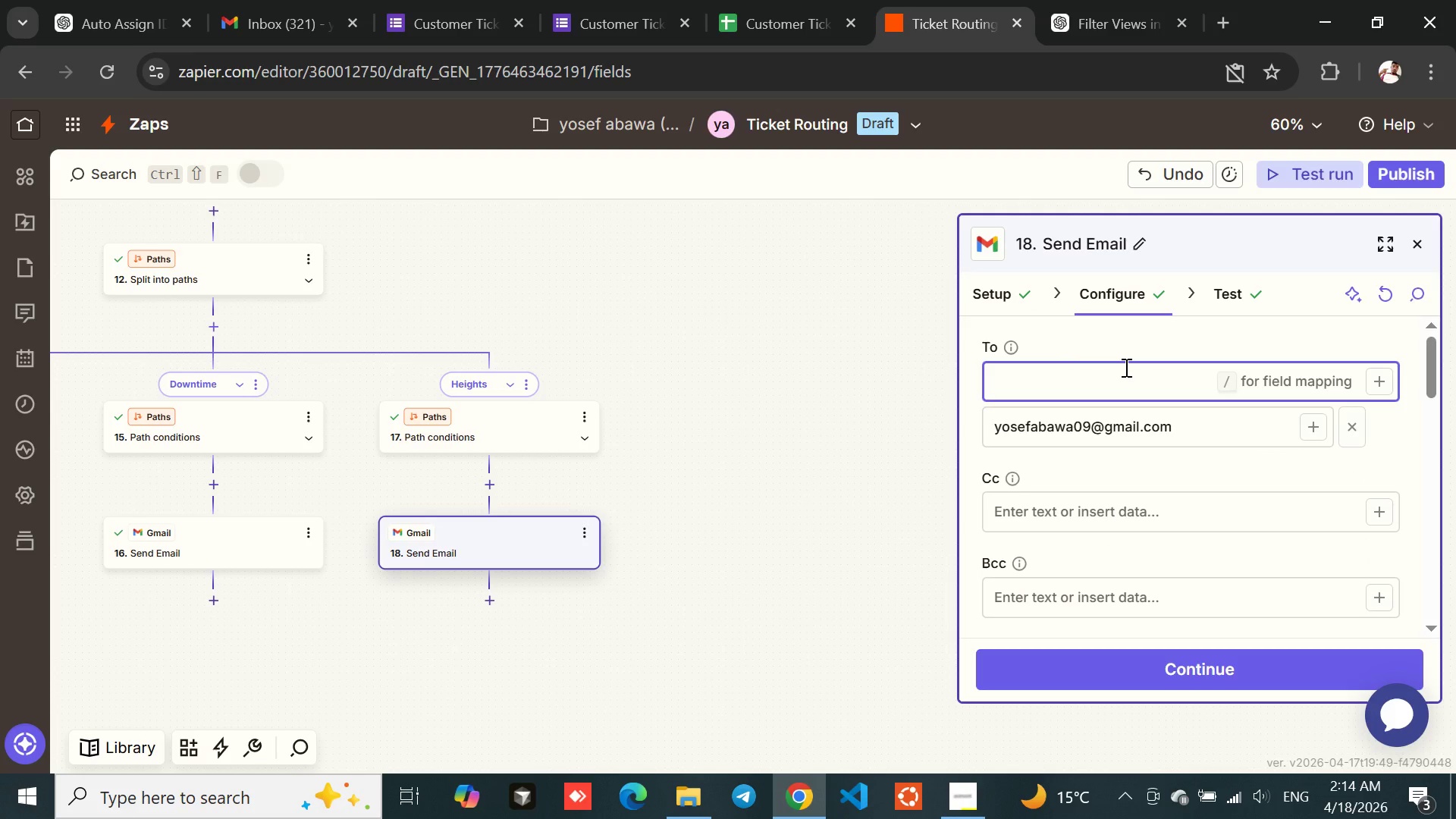 
type(heightsmanager@gmail.com)
 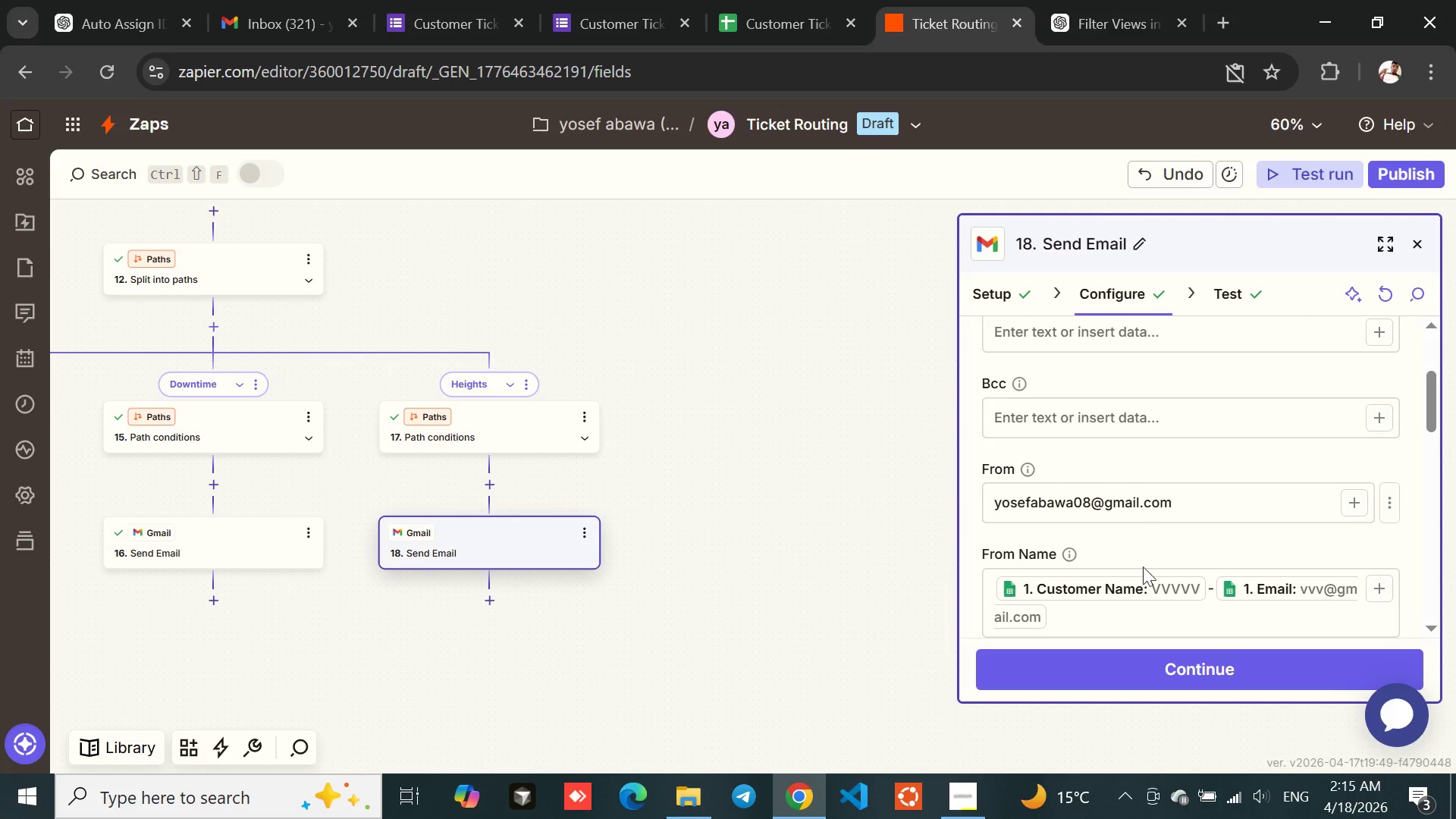 
left_click([1130, 674])
 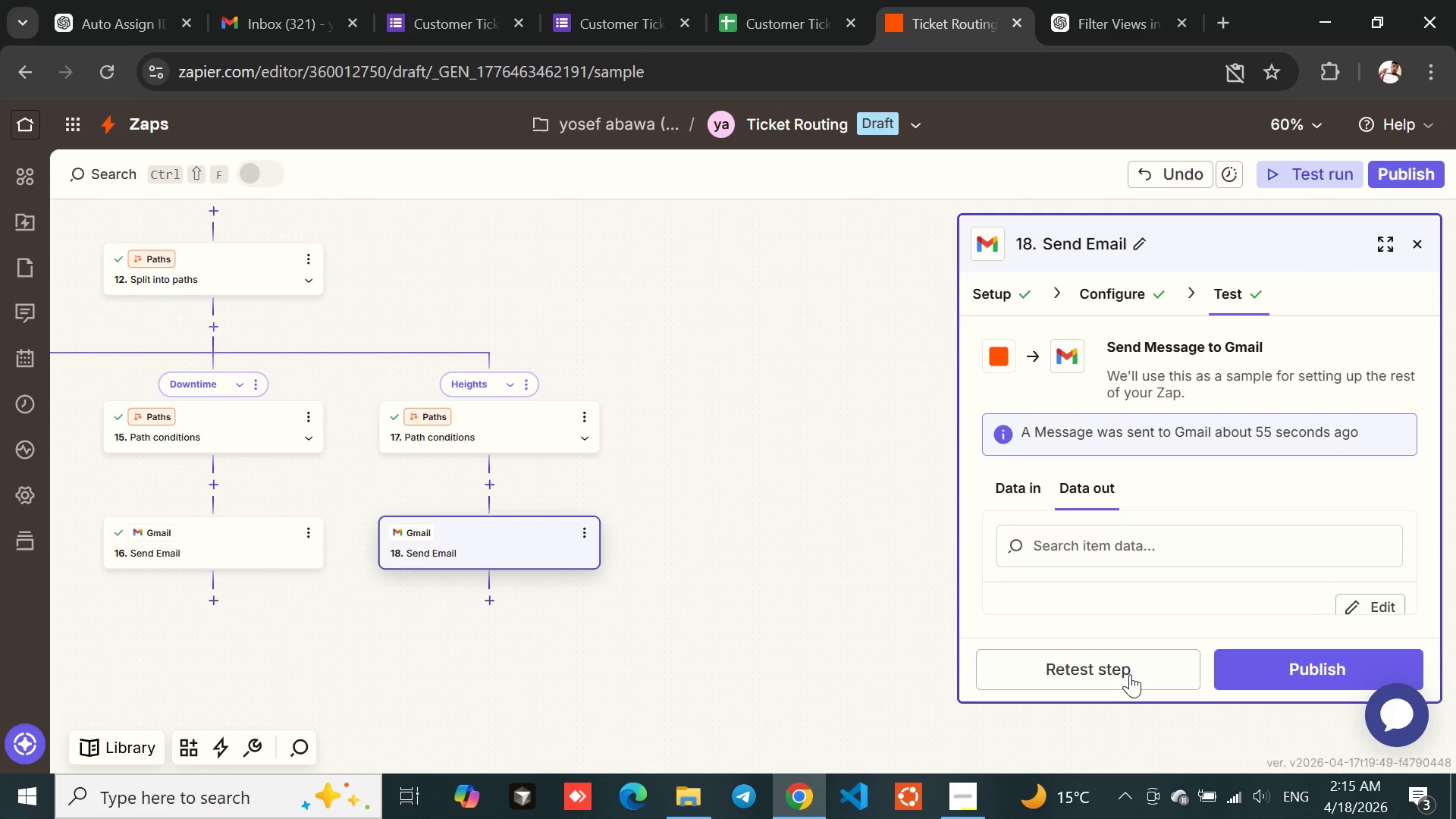 
wait(11.09)
 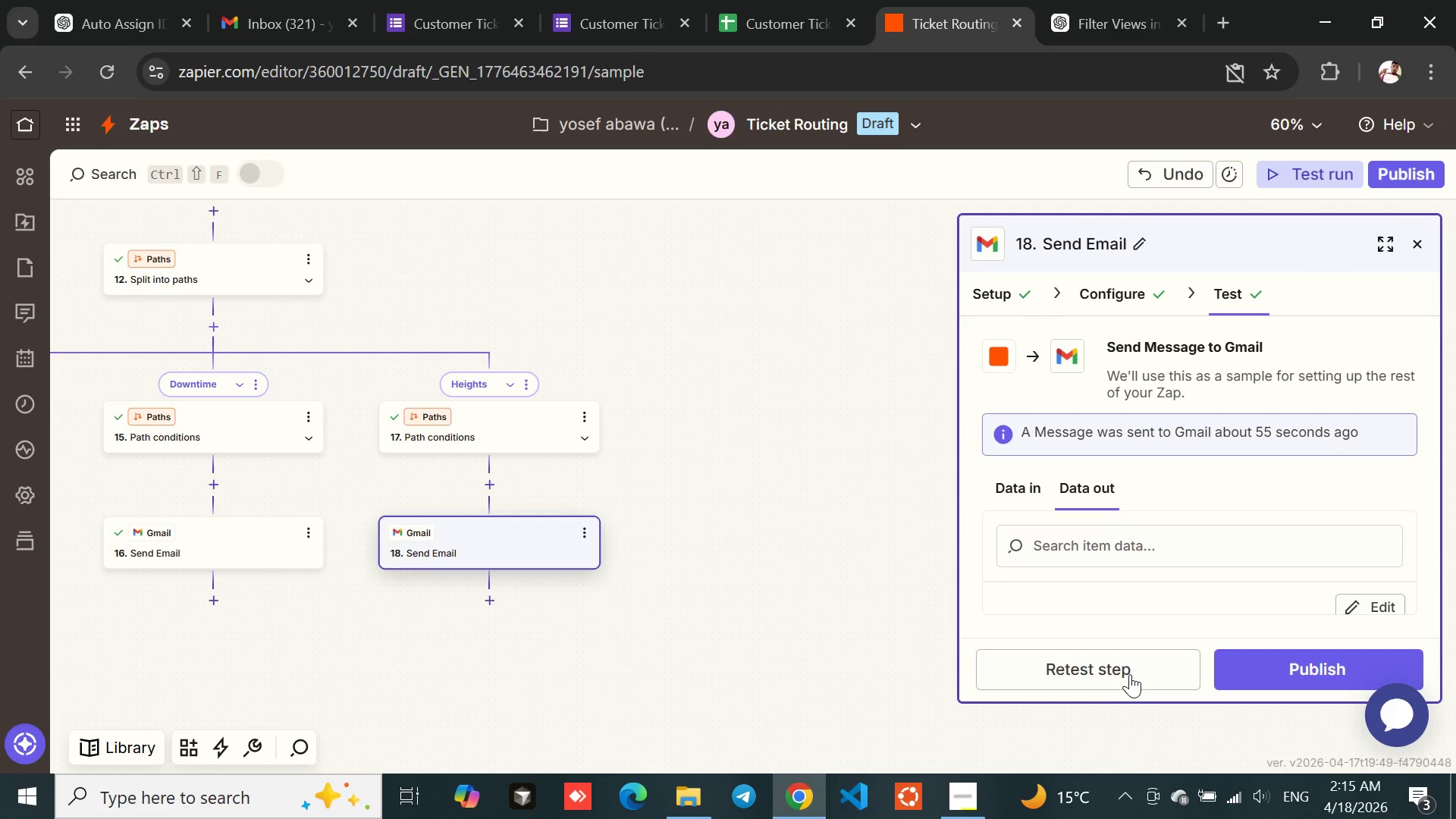 
left_click([1079, 674])
 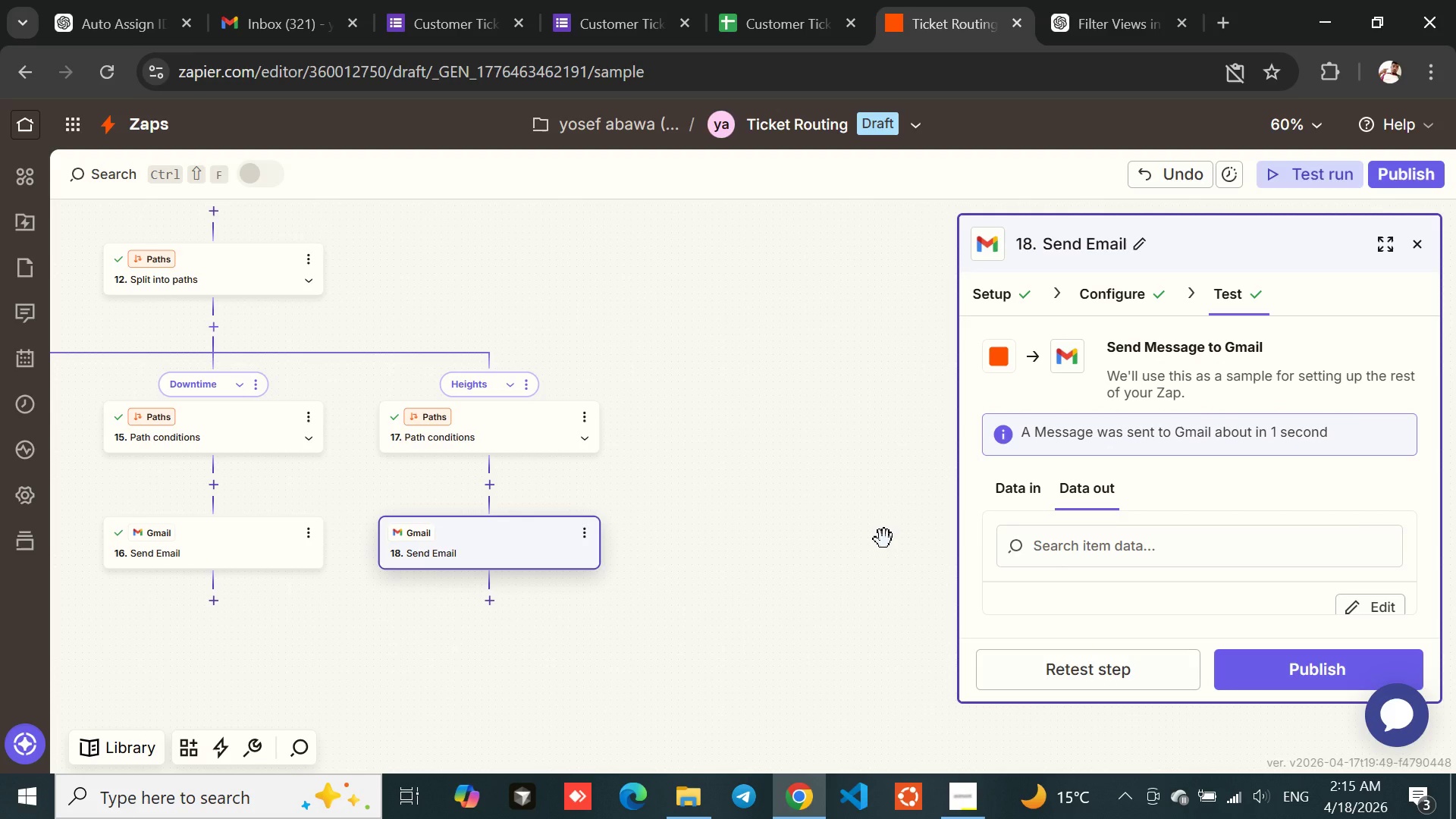 
wait(7.47)
 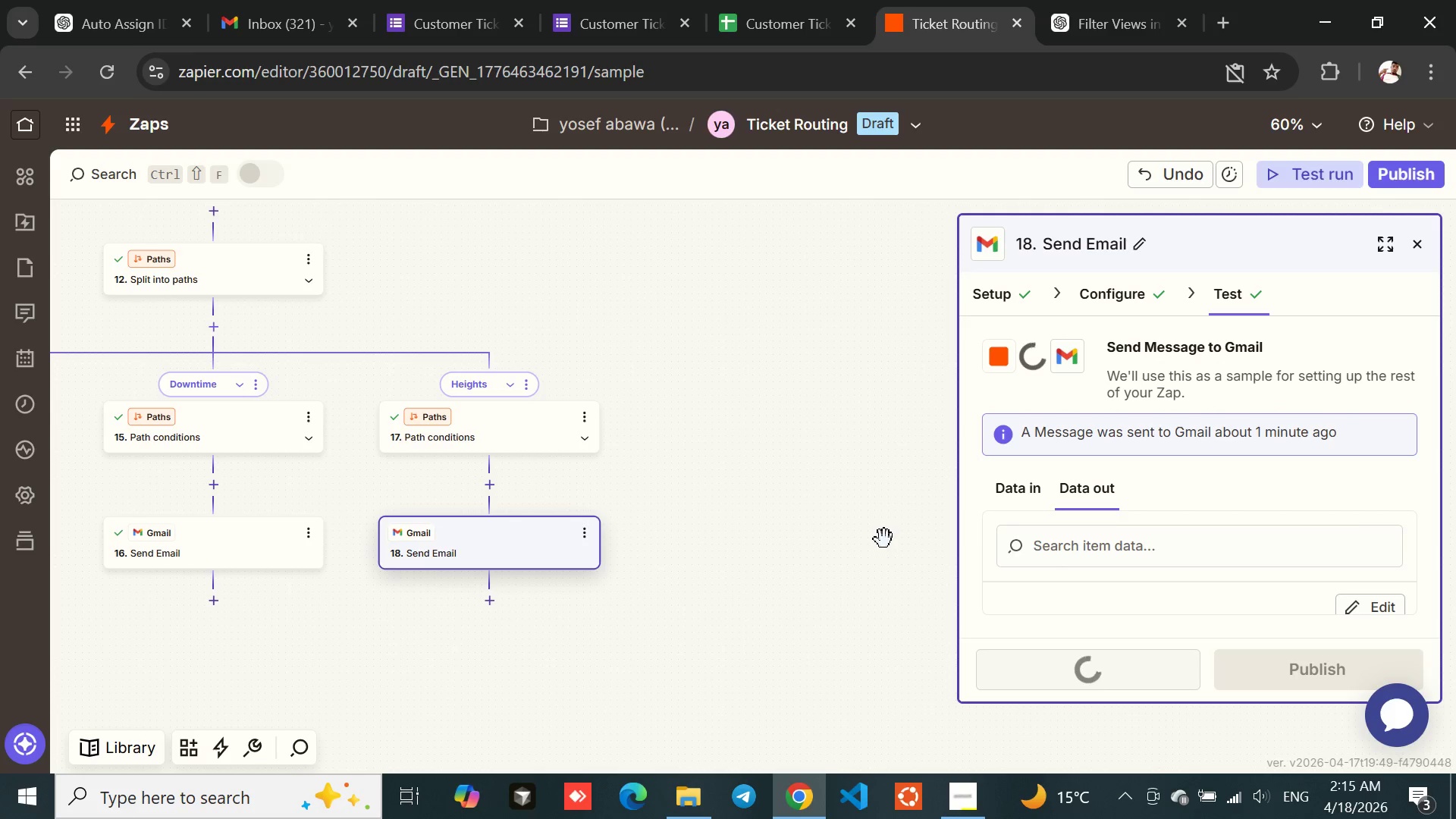 
left_click([272, 0])
 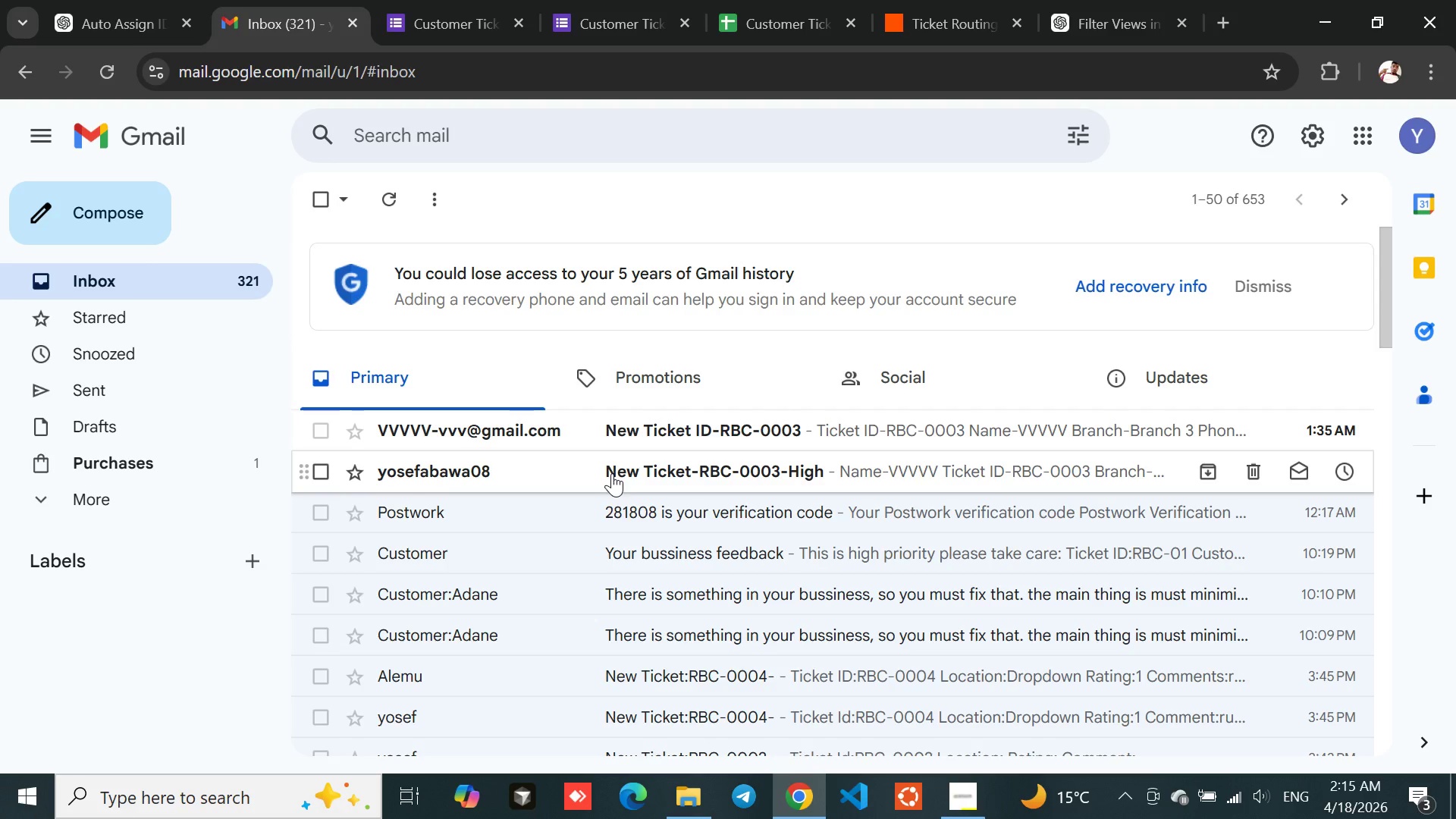 
wait(9.42)
 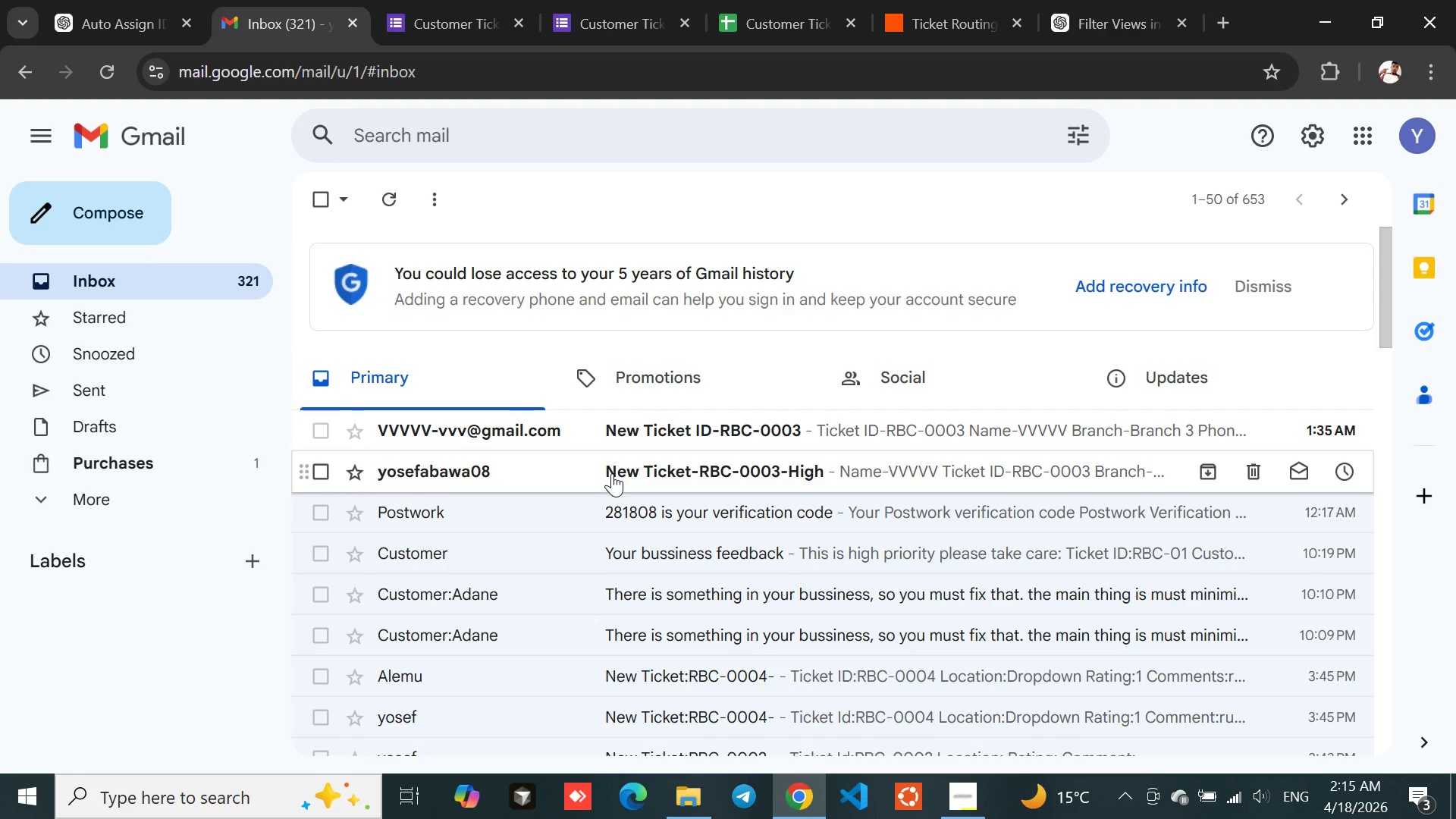 
left_click([899, 4])
 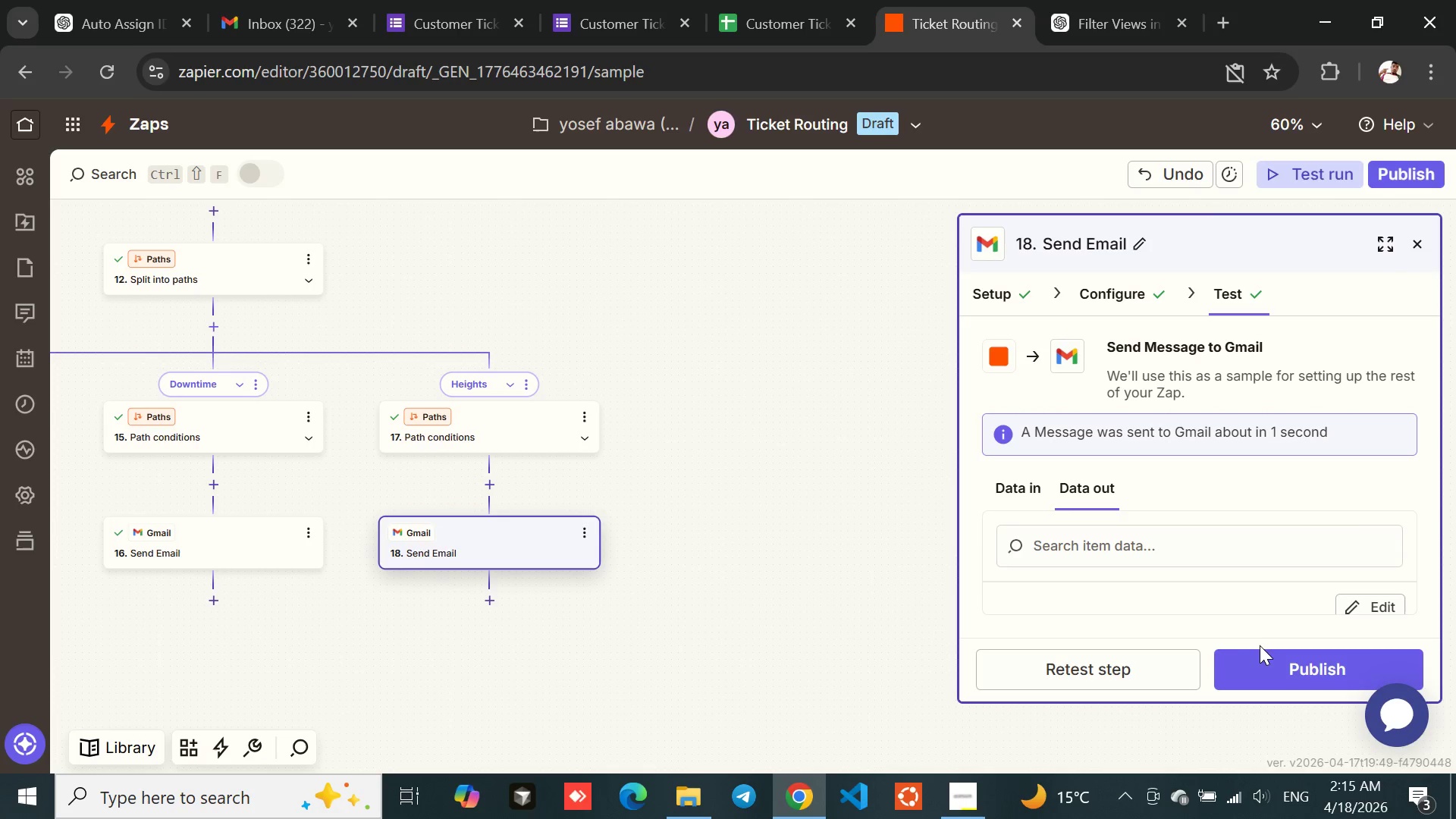 
left_click([1281, 670])
 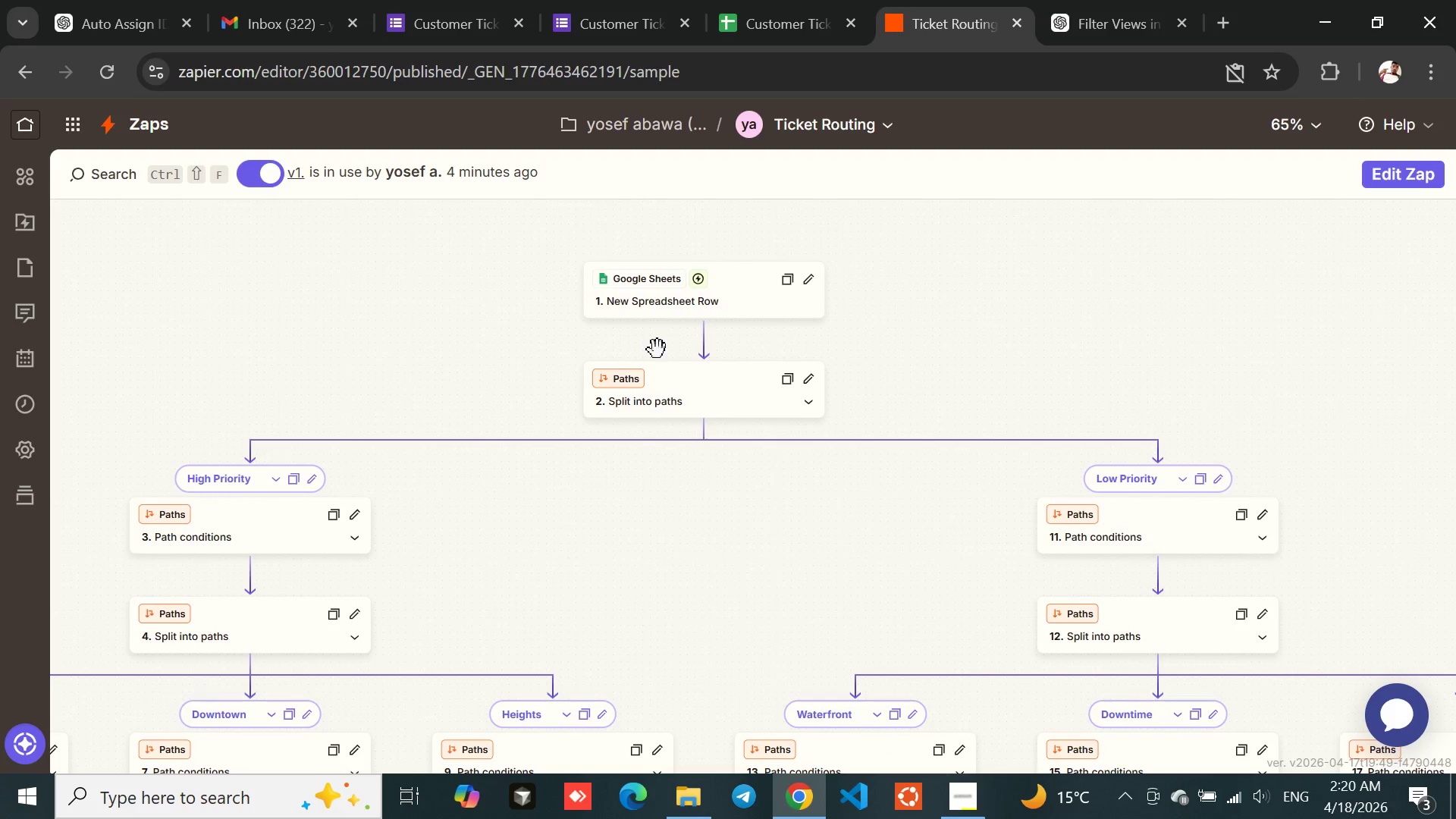 
wait(289.62)
 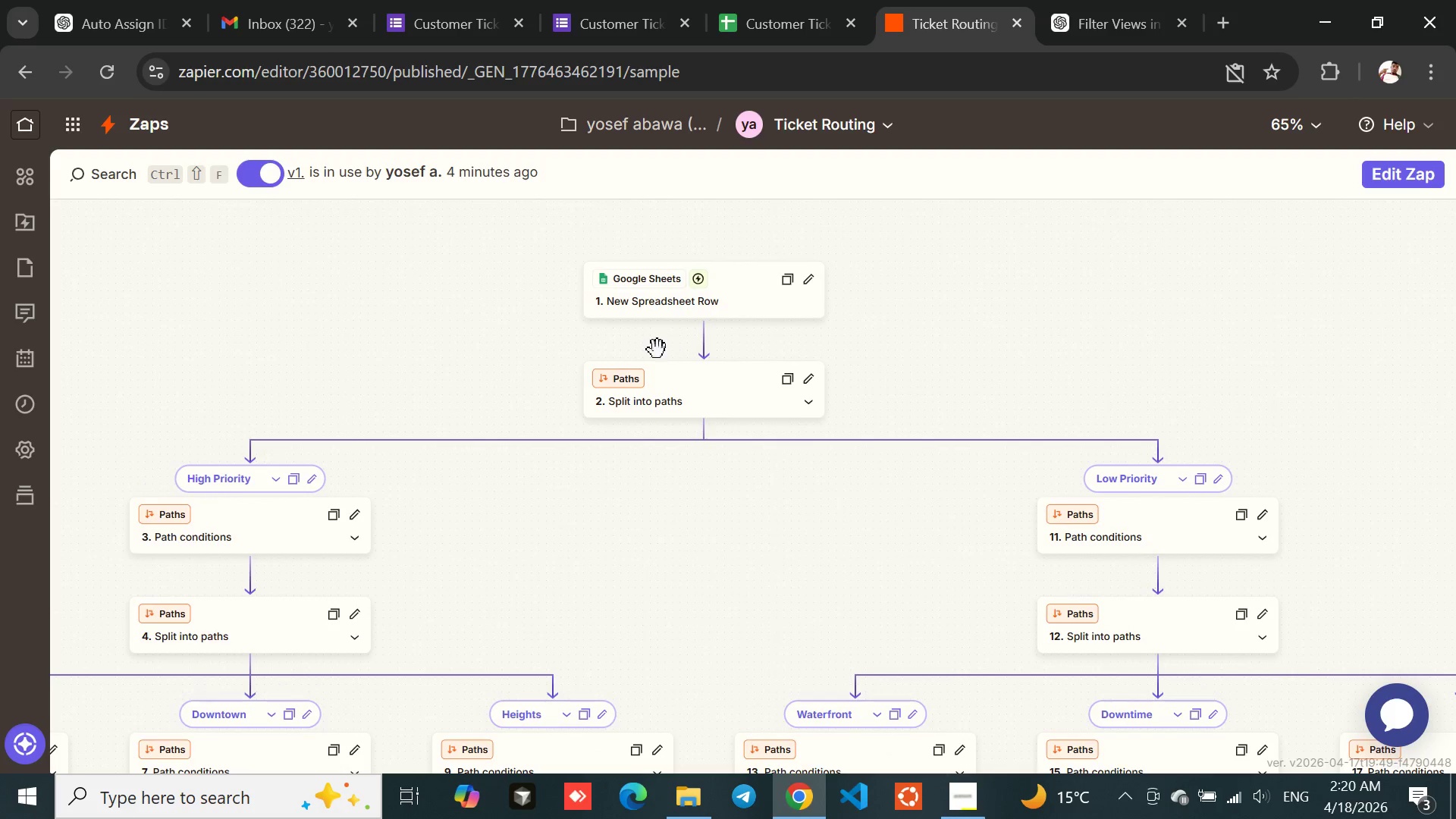 
right_click([24, 124])
 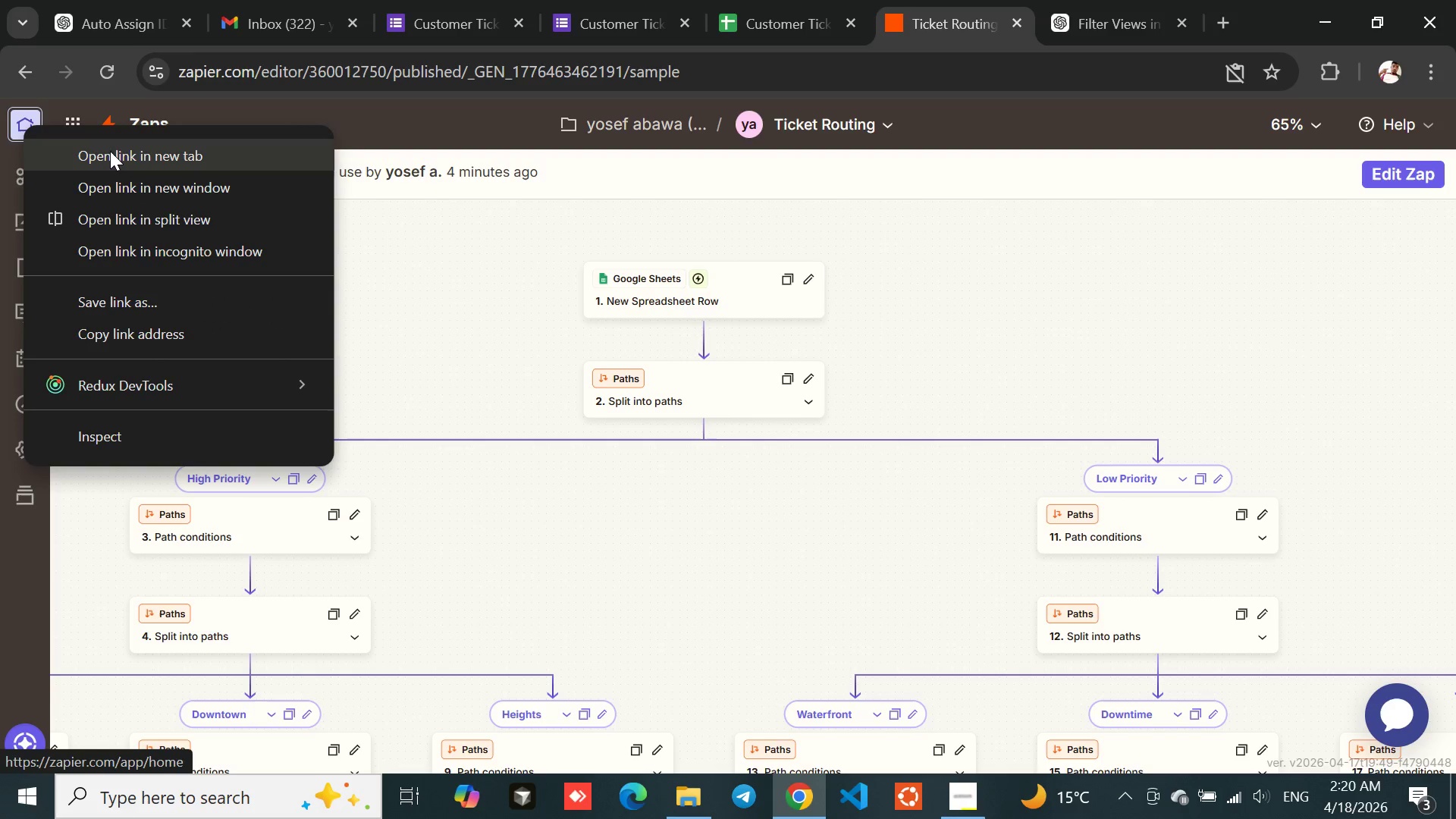 
left_click([115, 157])
 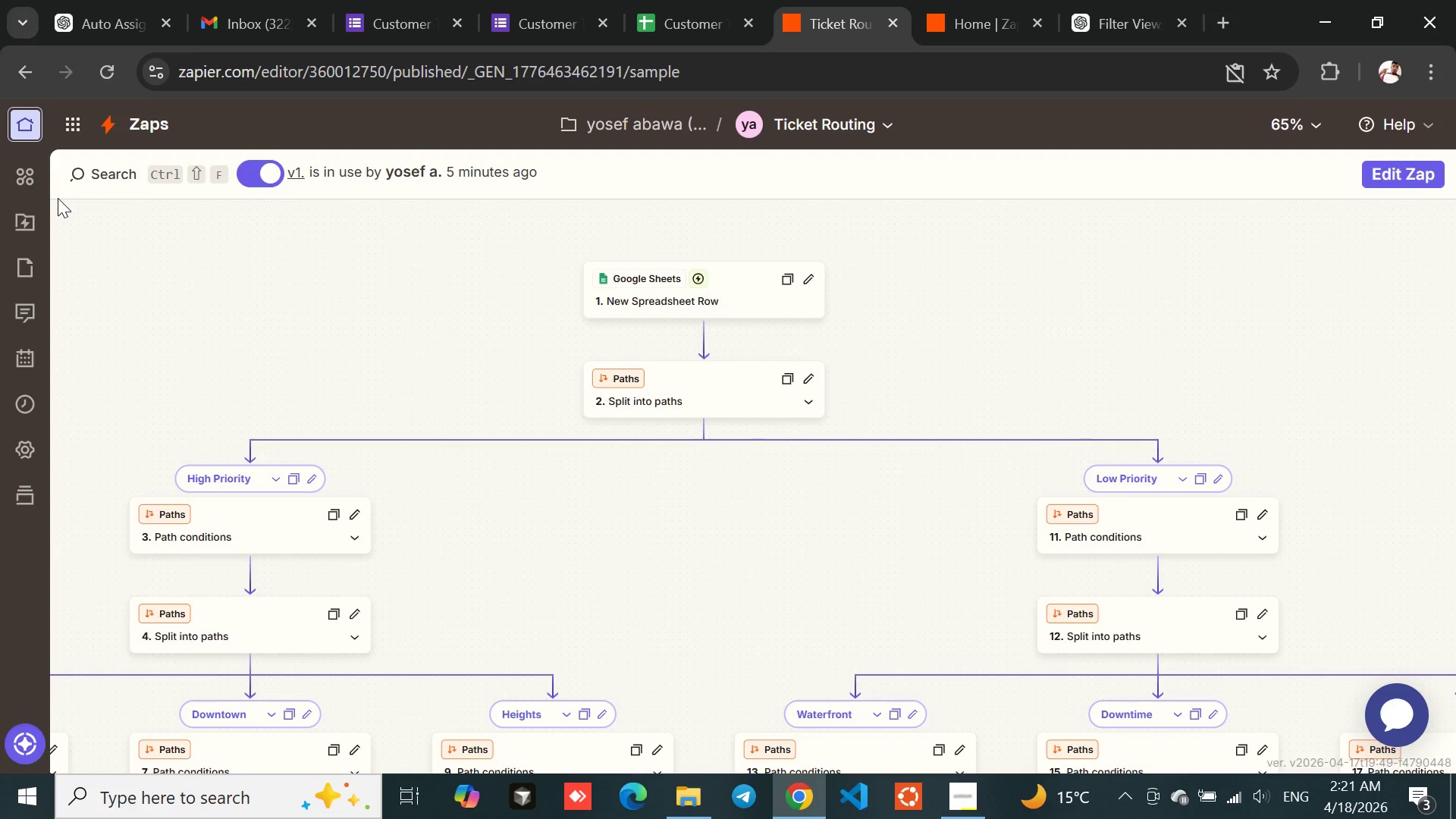 
wait(43.94)
 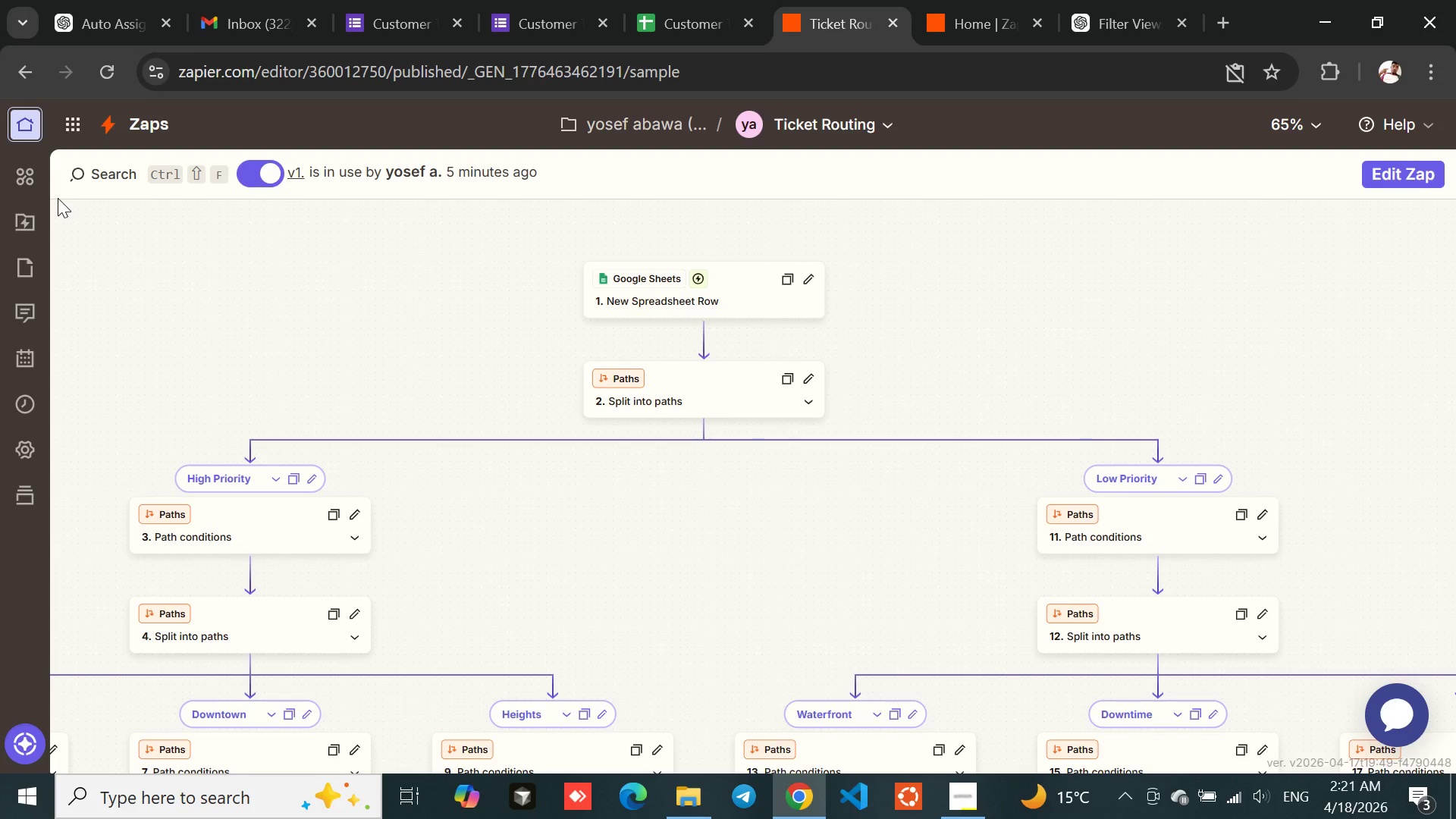 
left_click([972, 0])
 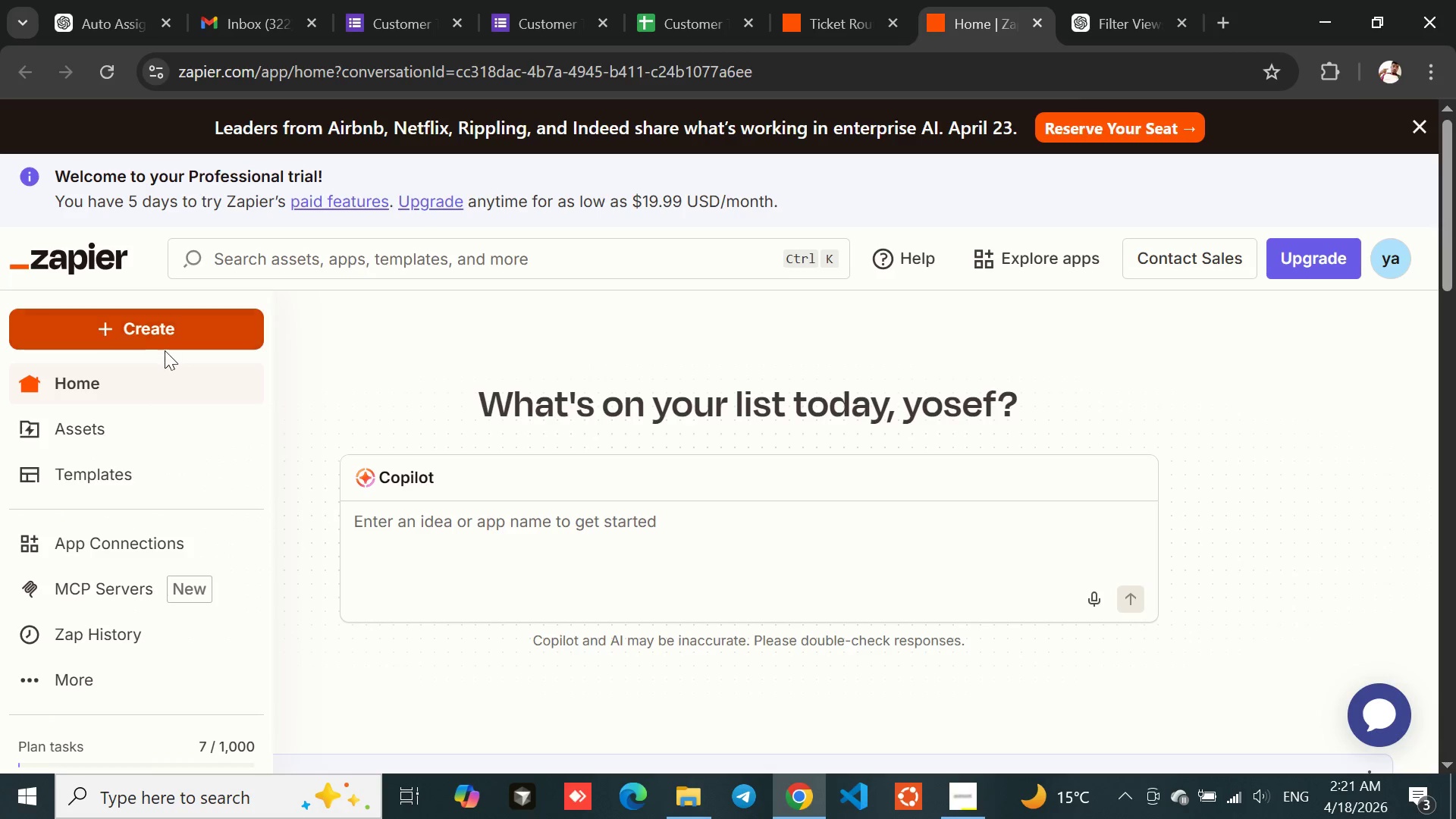 
left_click([140, 331])
 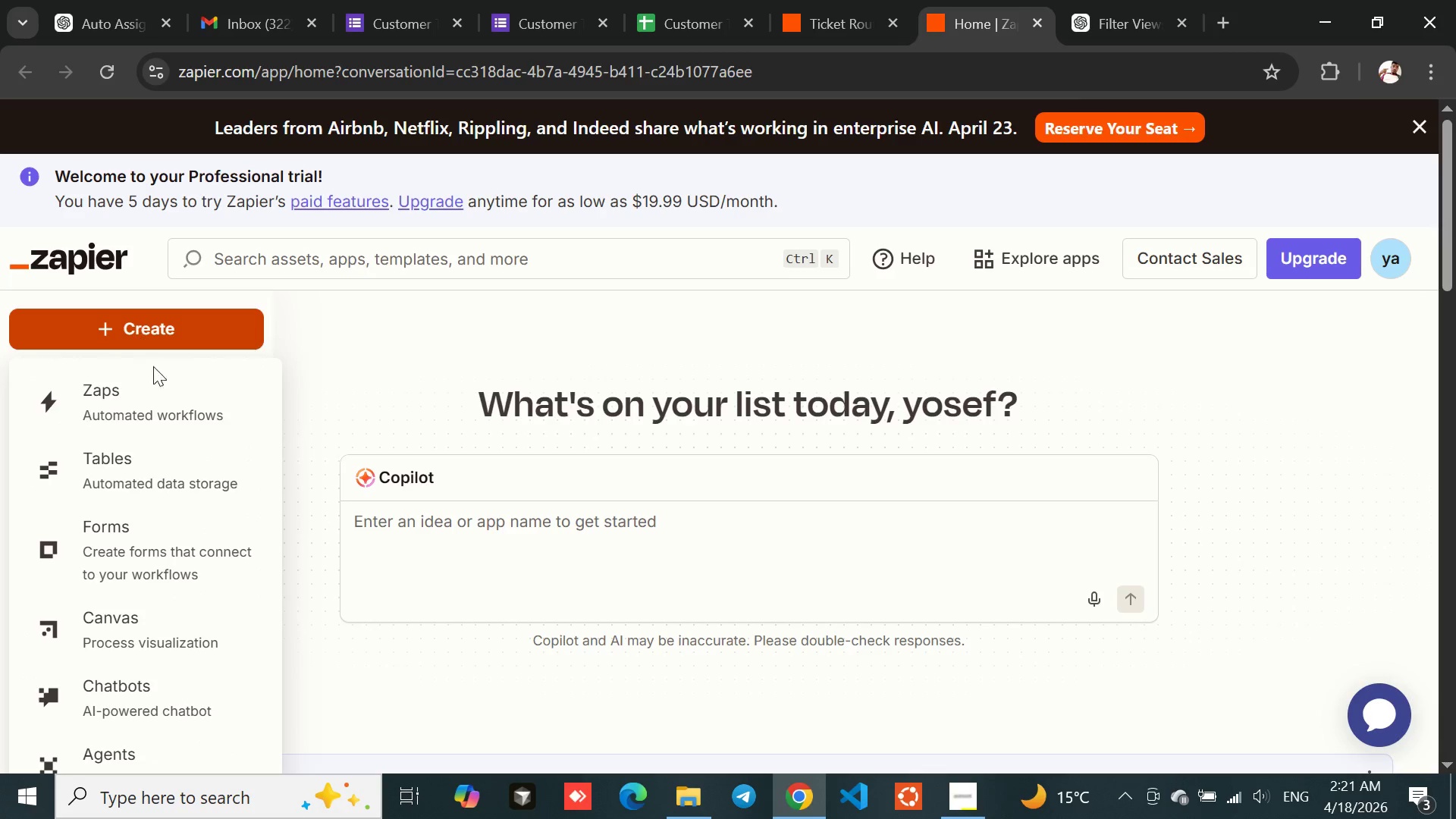 
left_click([160, 405])
 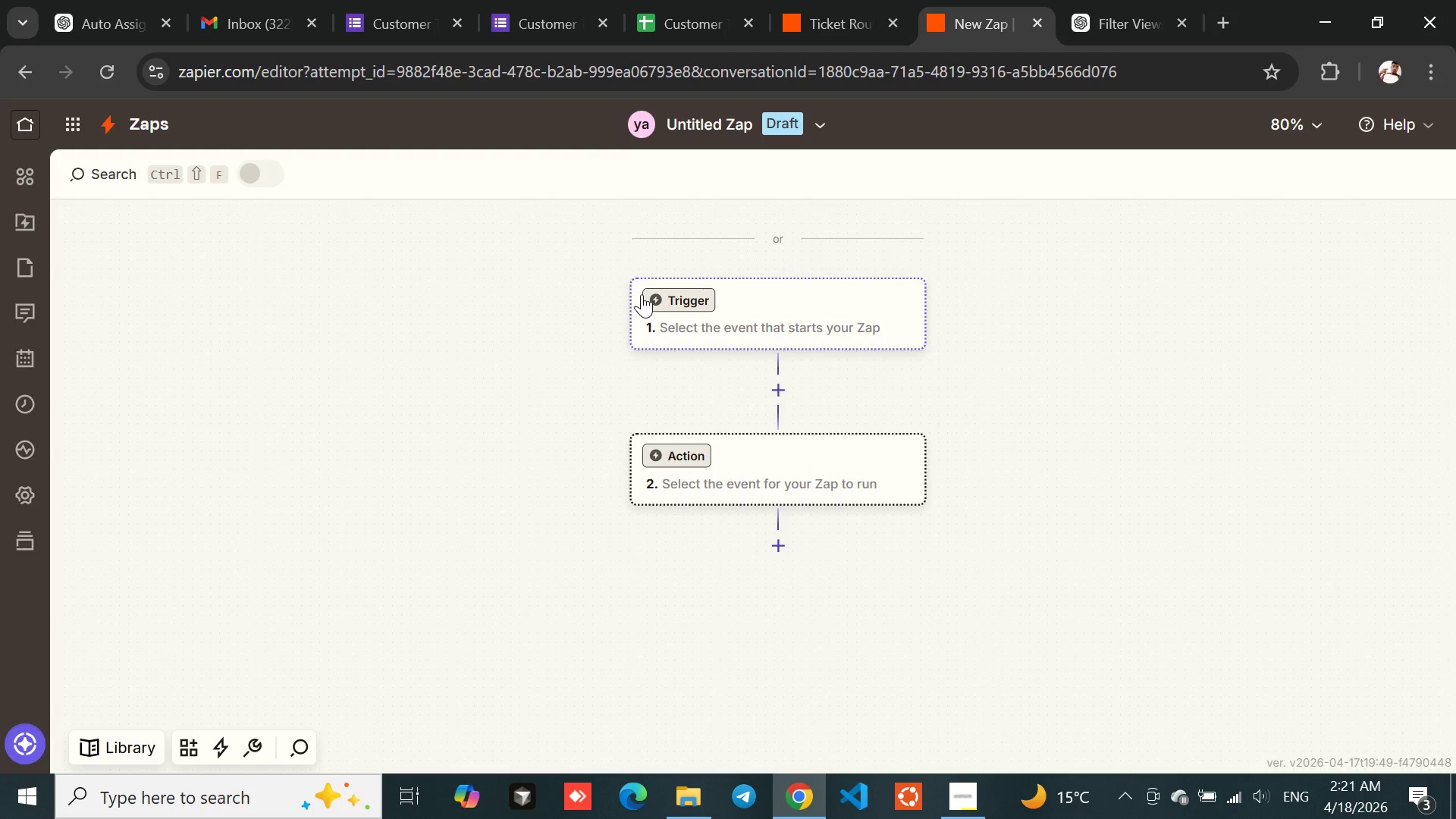 
wait(6.5)
 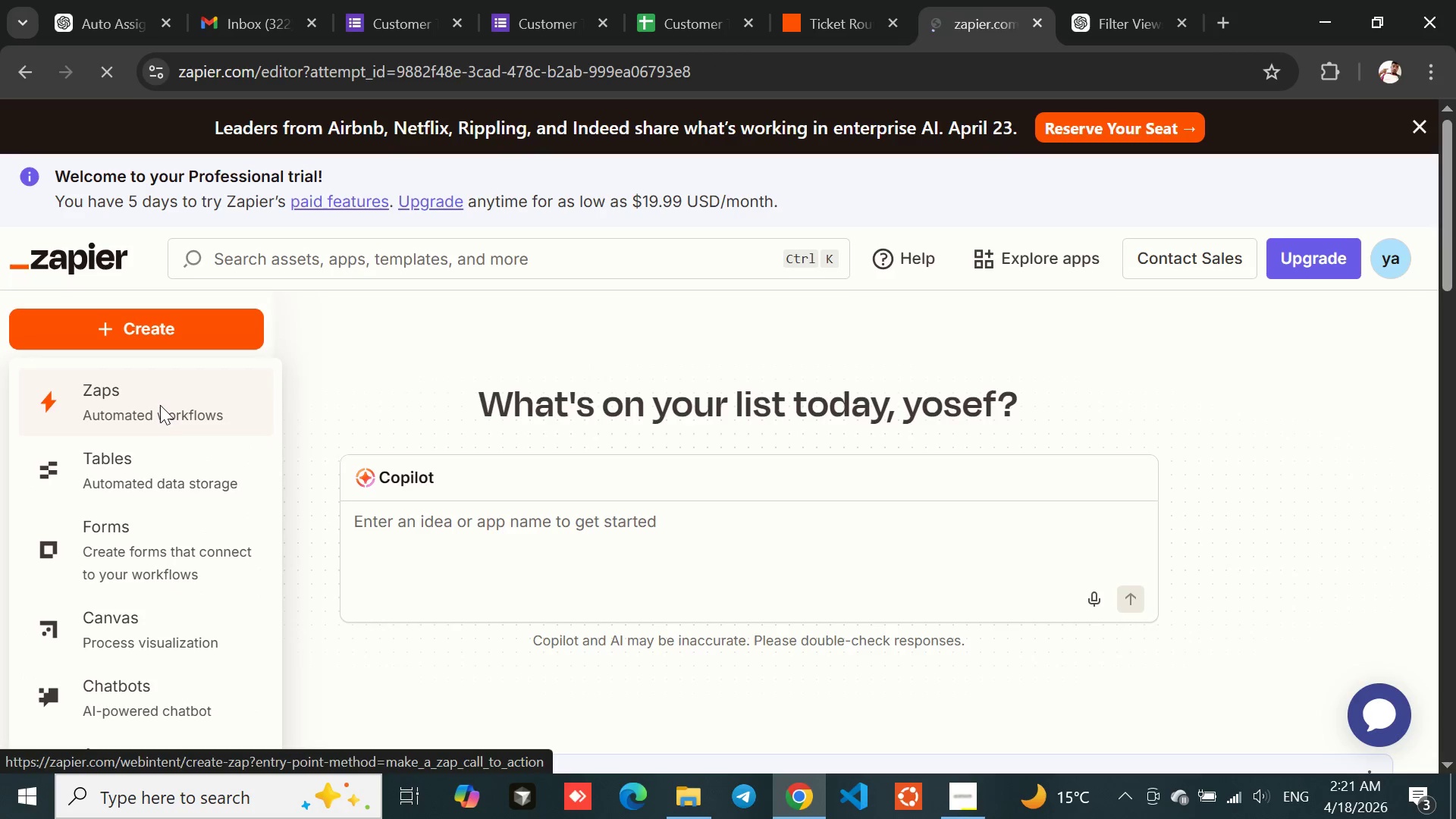 
left_click([689, 130])
 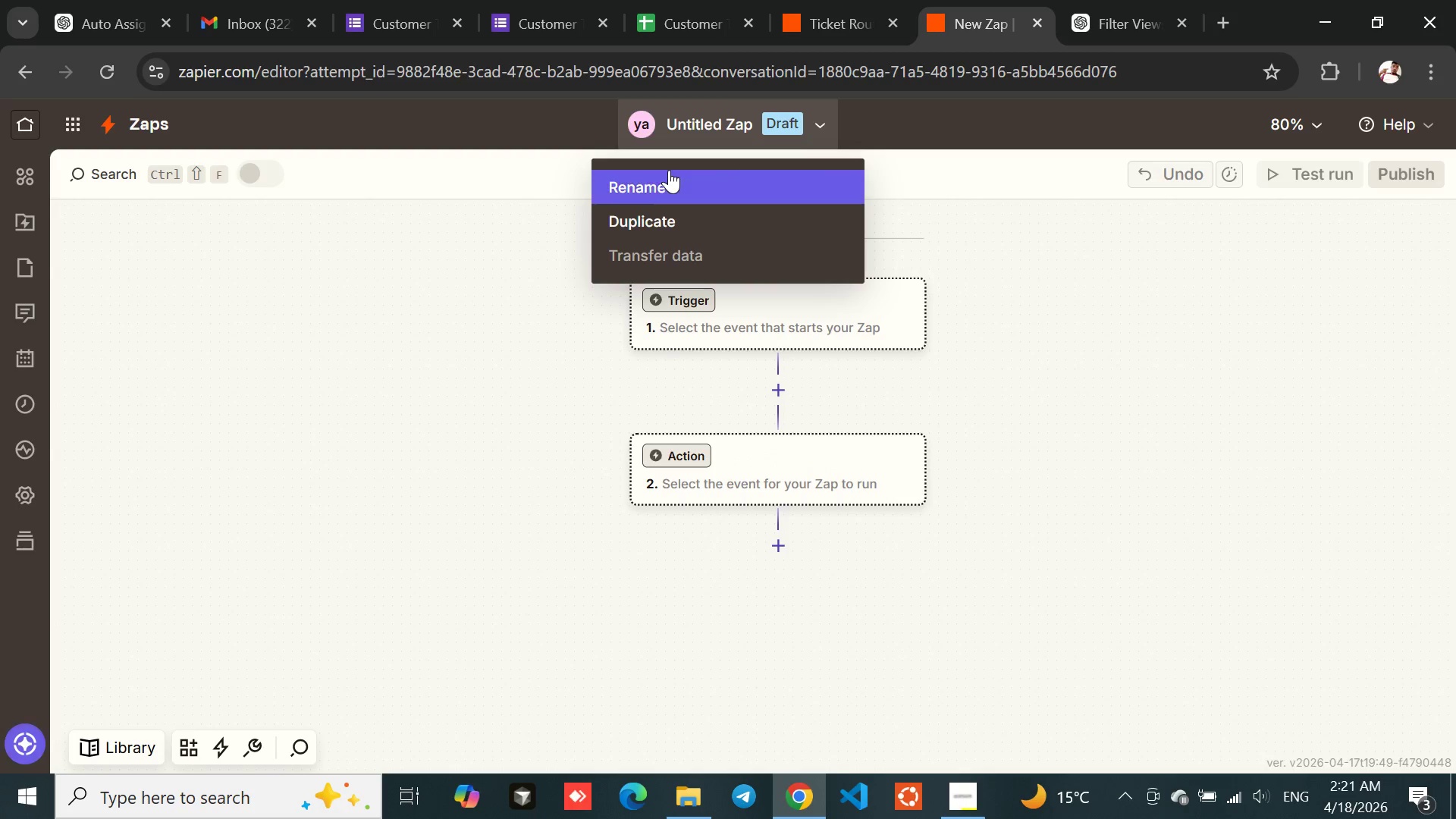 
left_click([662, 180])
 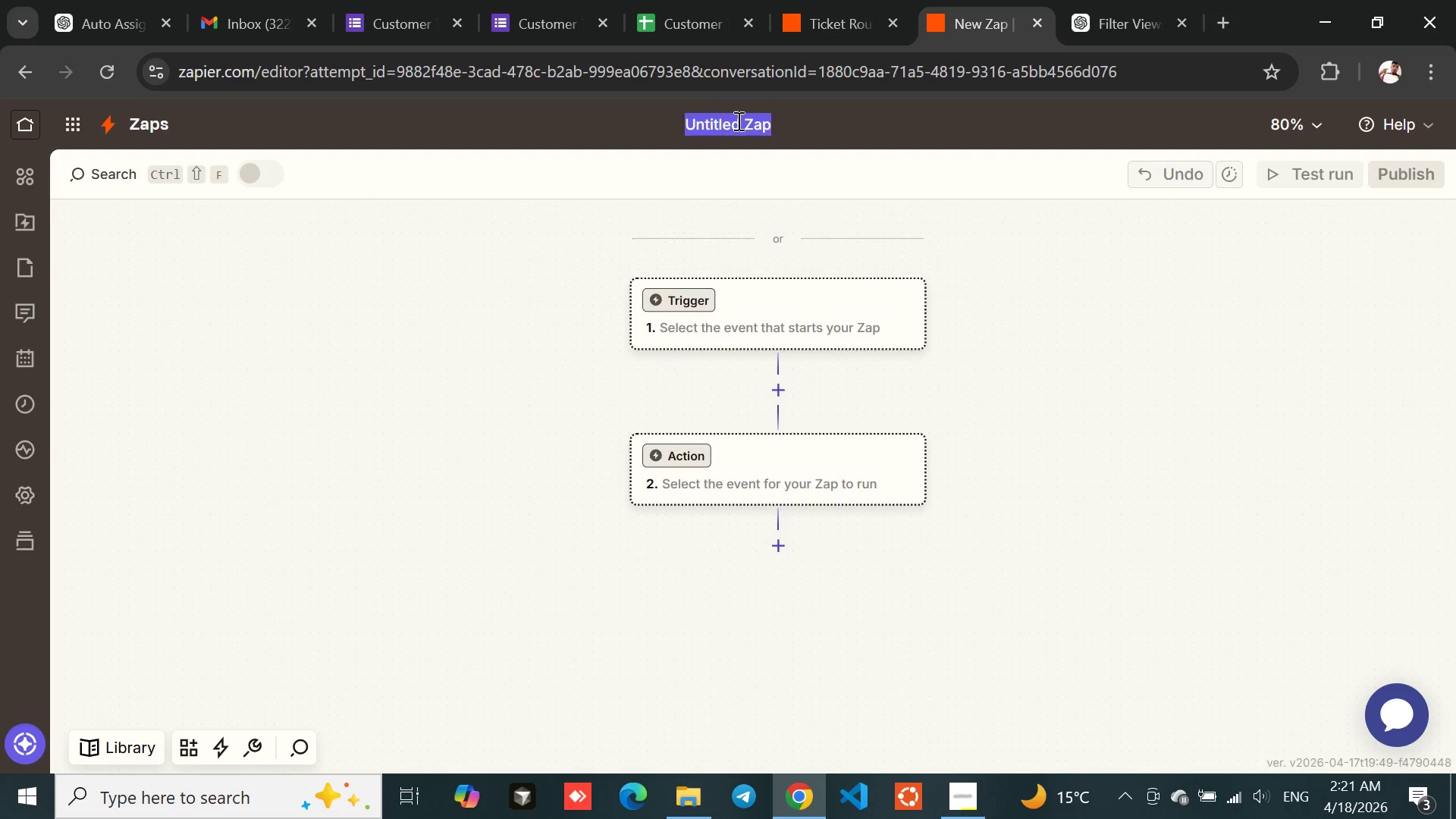 
left_click([744, 120])
 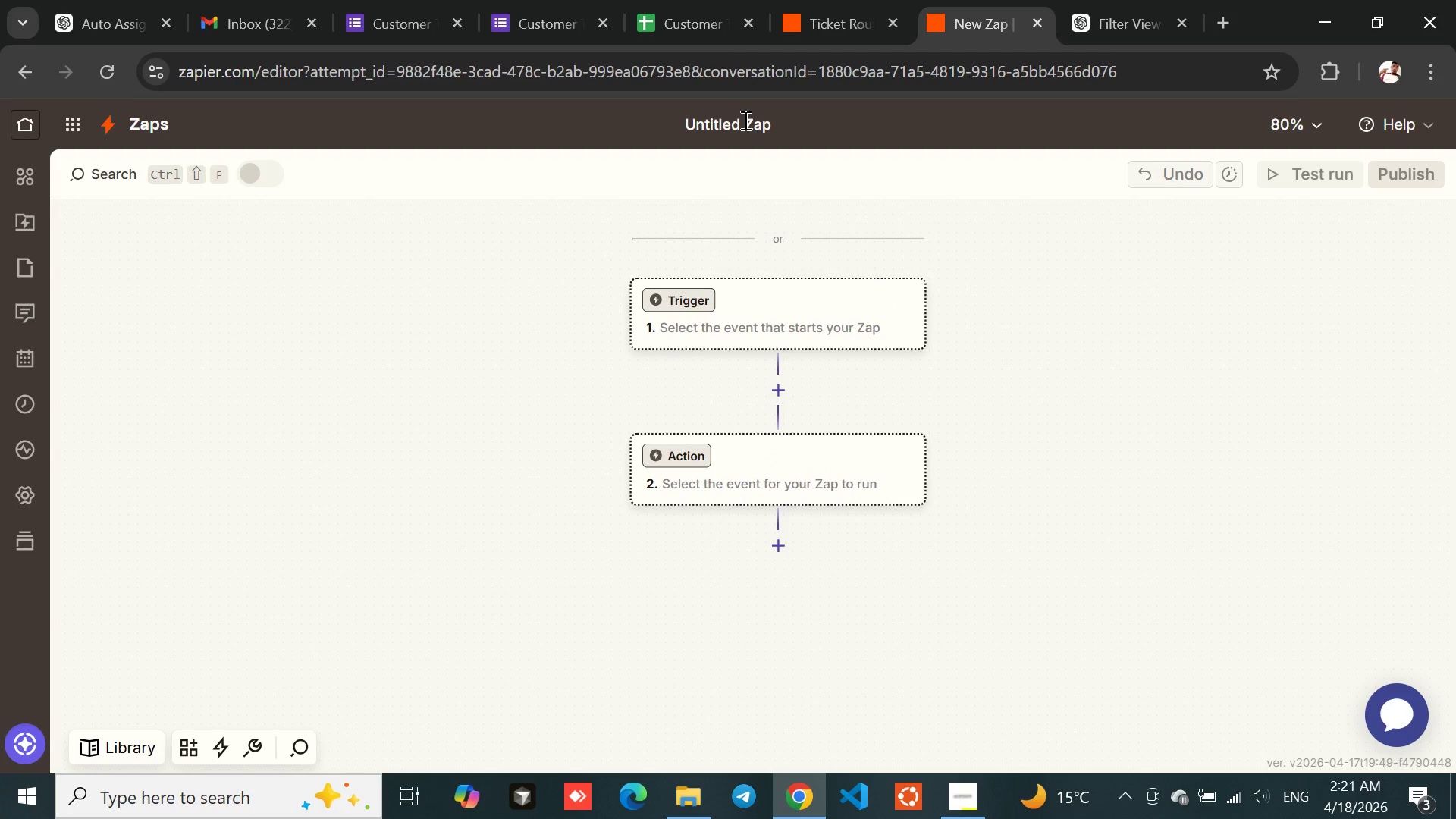 
key(Backspace)
 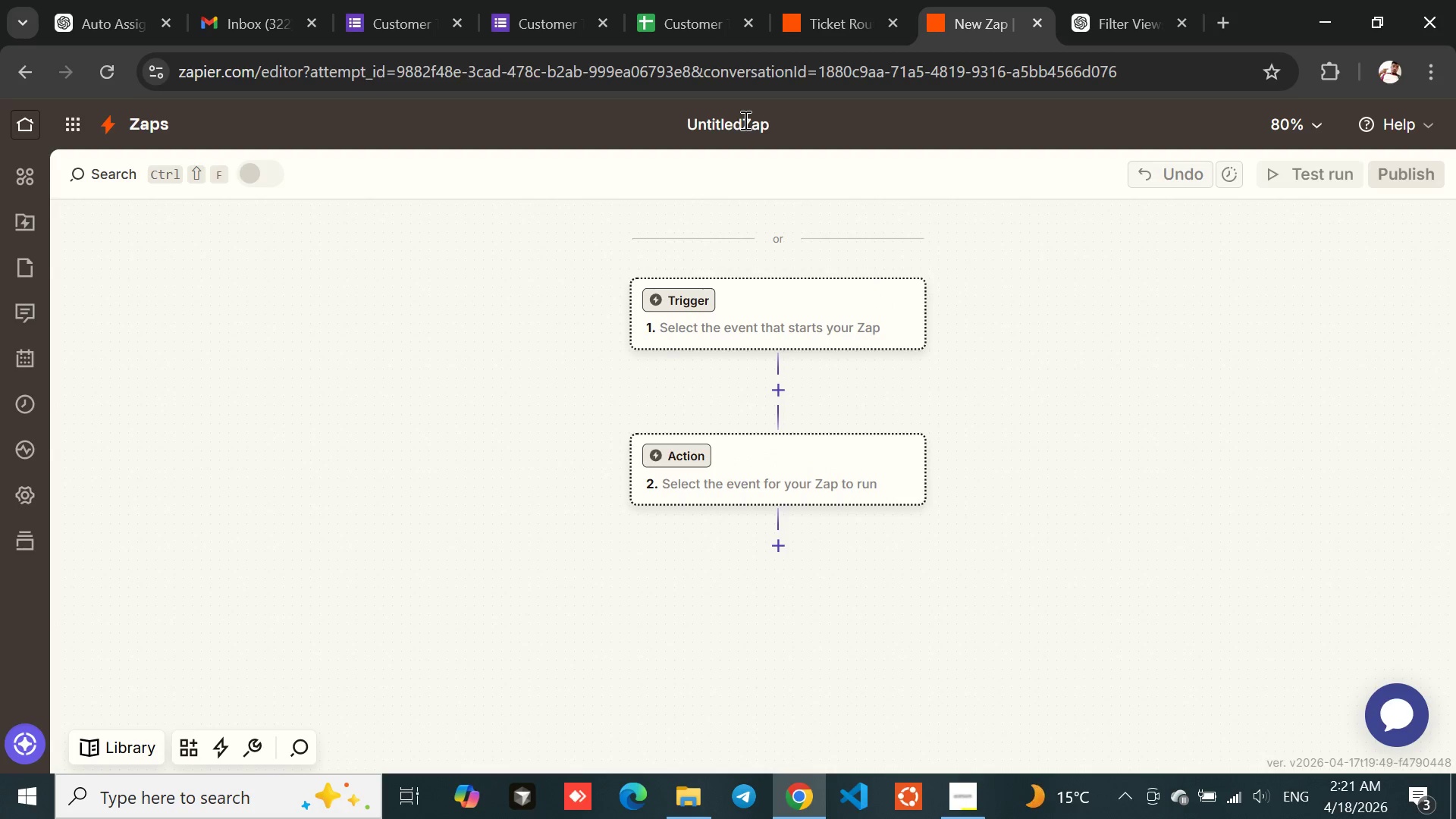 
key(Backspace)
 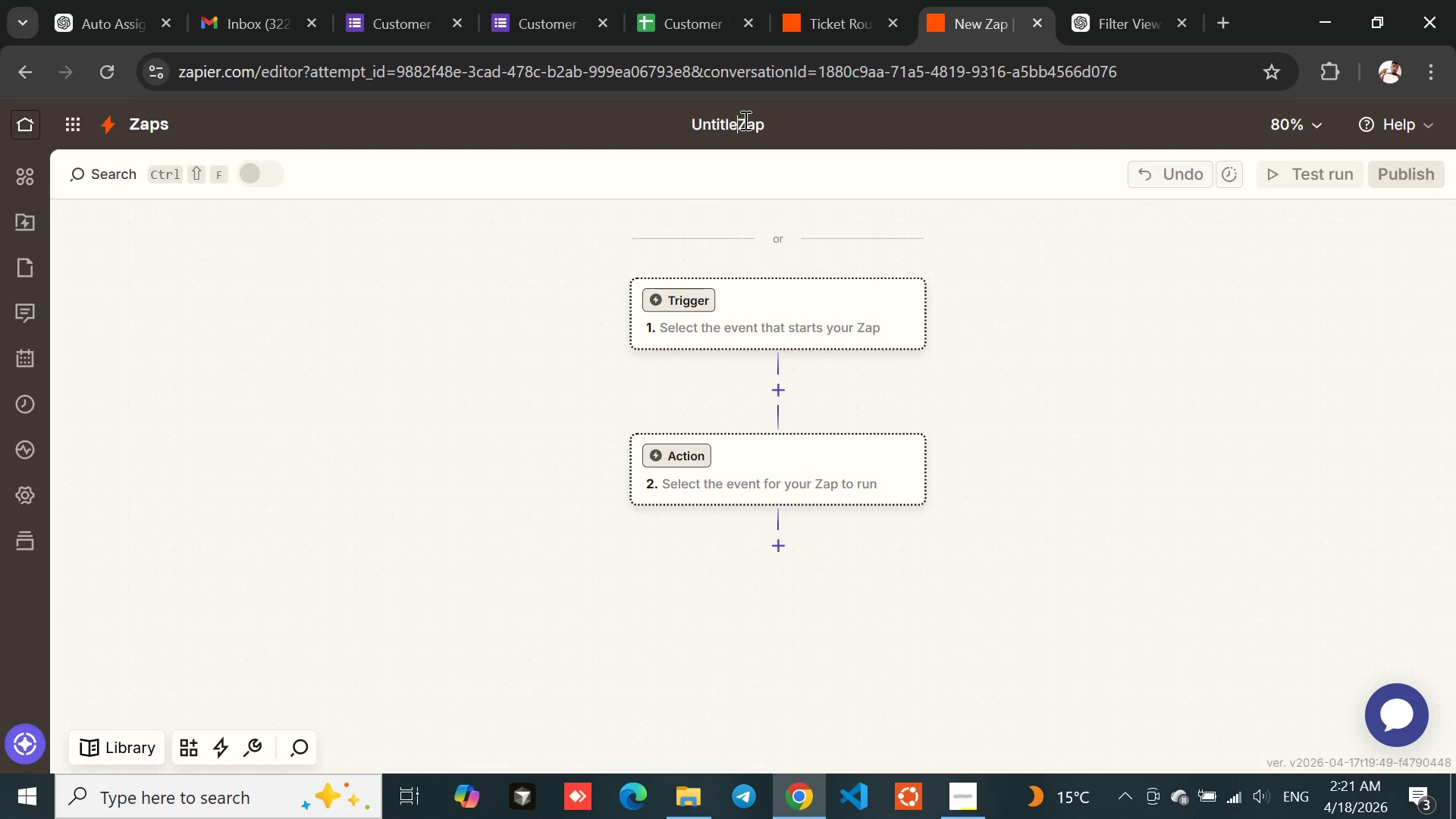 
key(Backspace)
 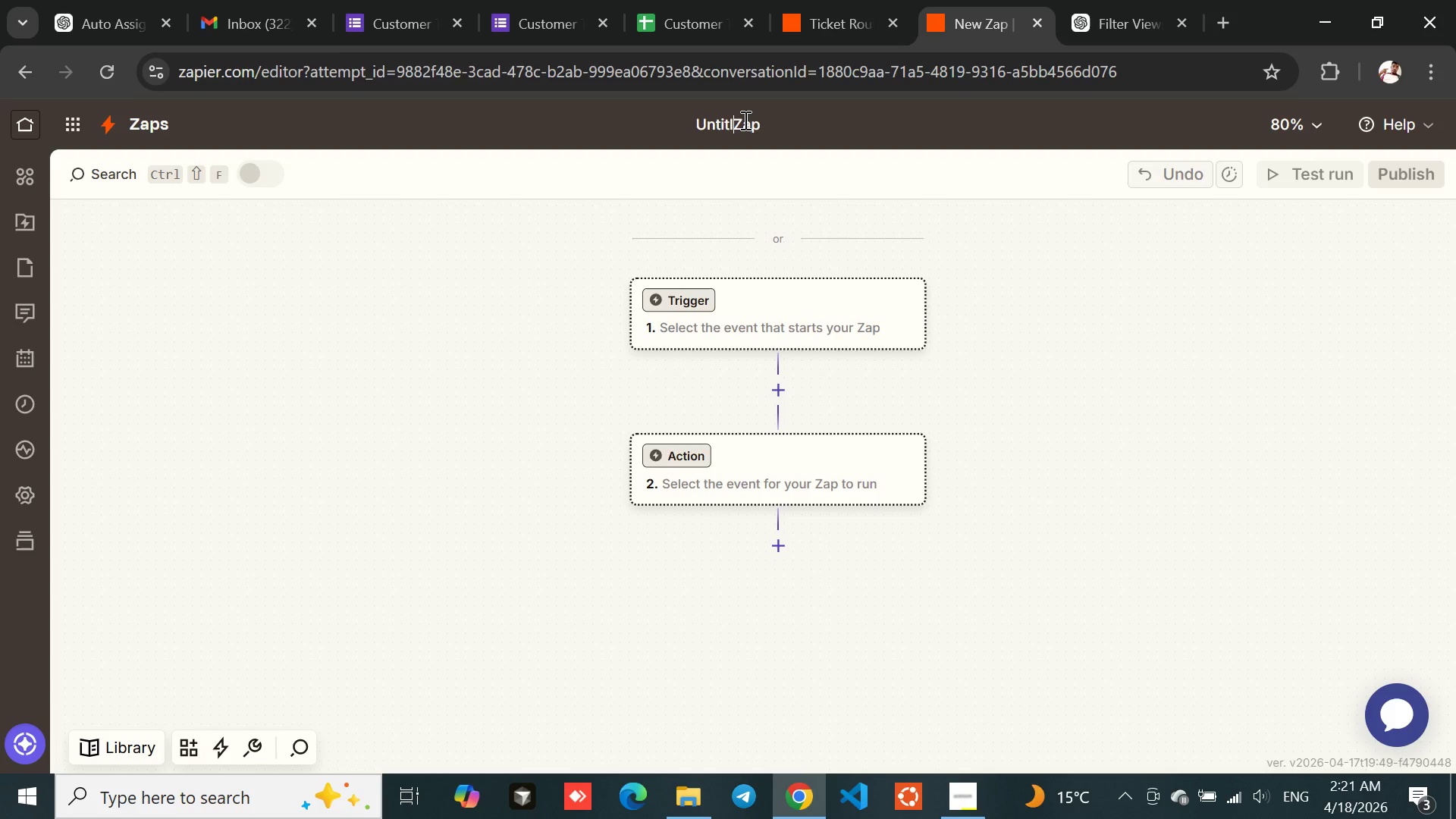 
key(Backspace)
 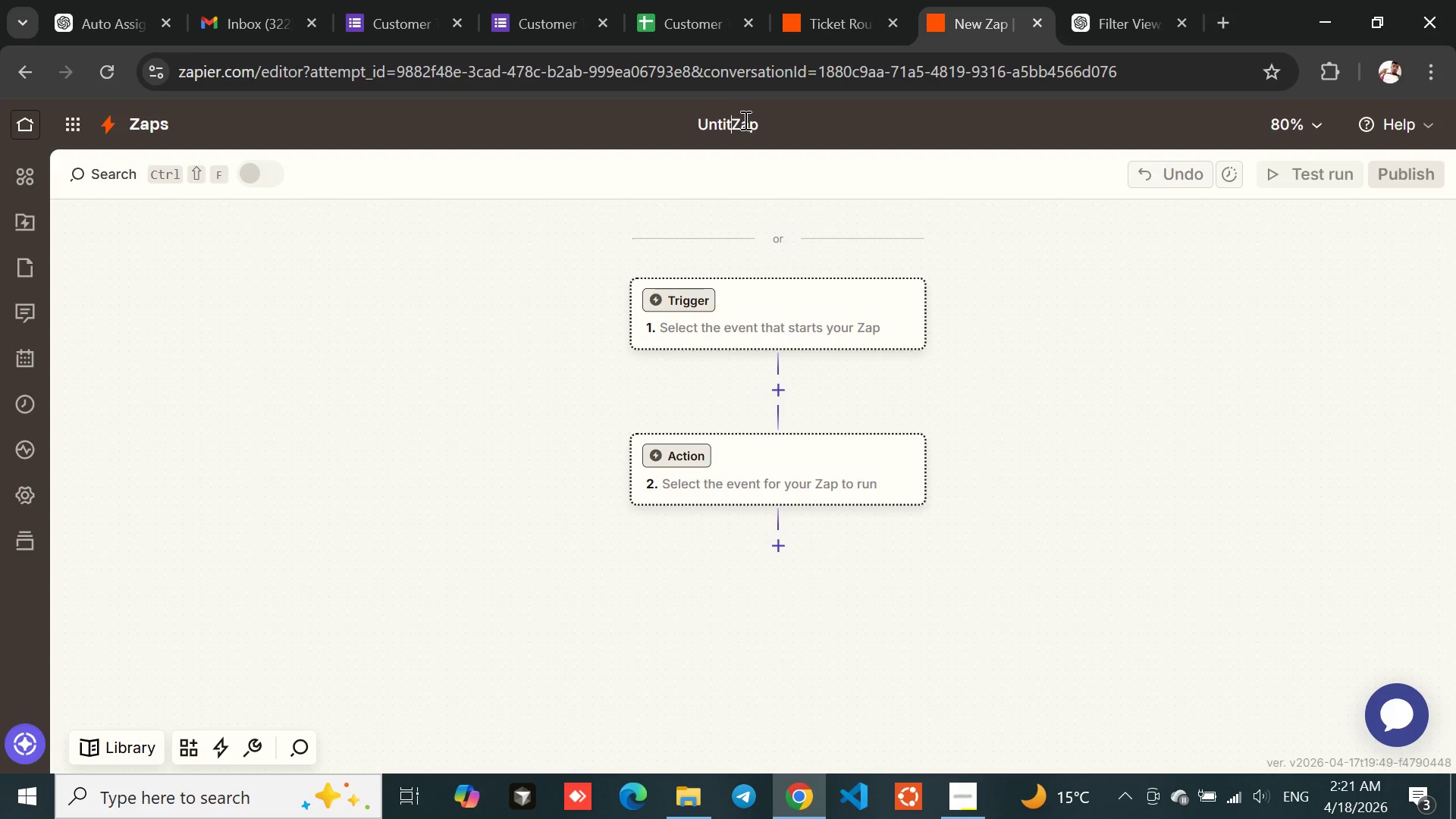 
key(Backspace)
 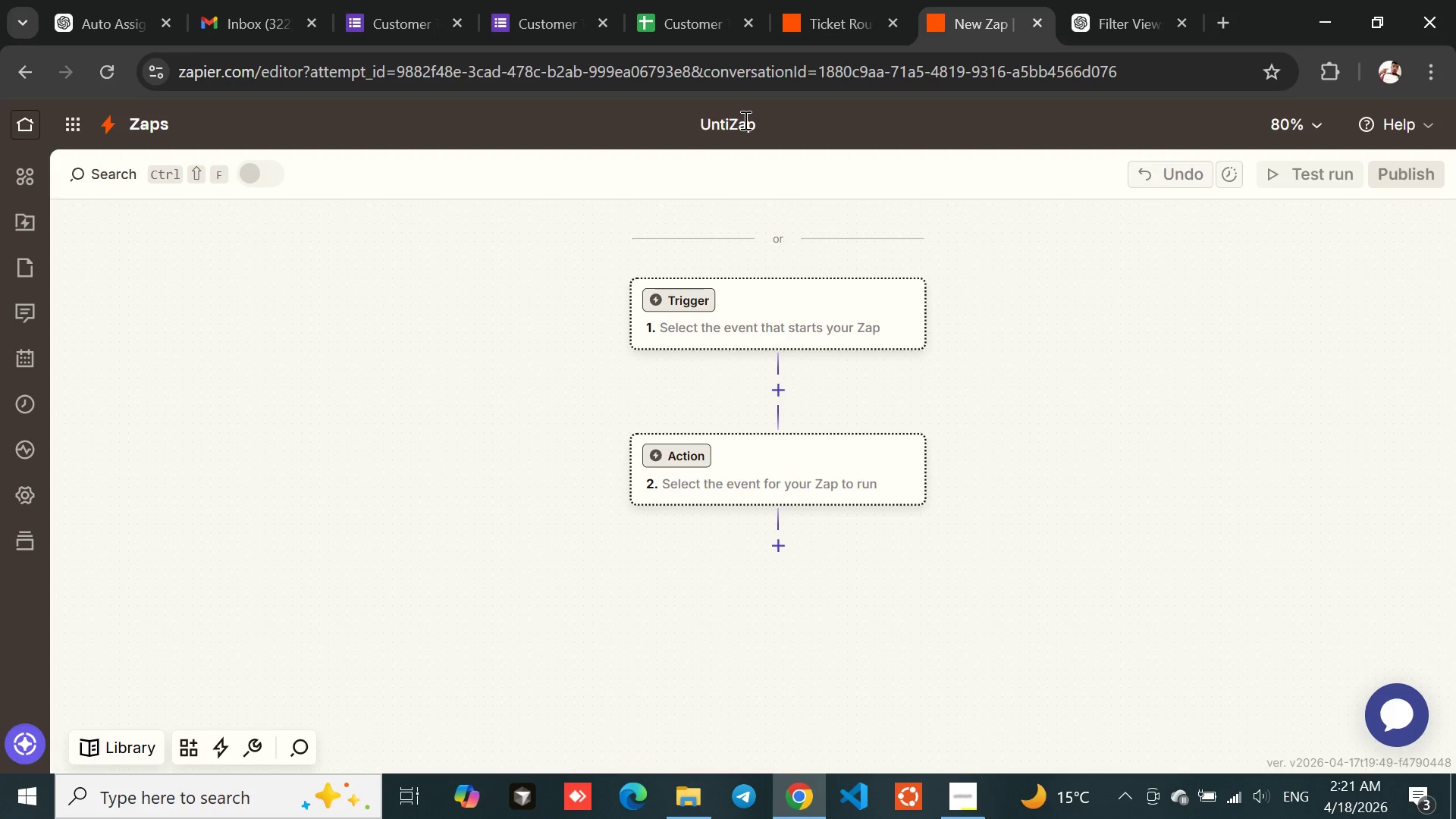 
key(Backspace)
 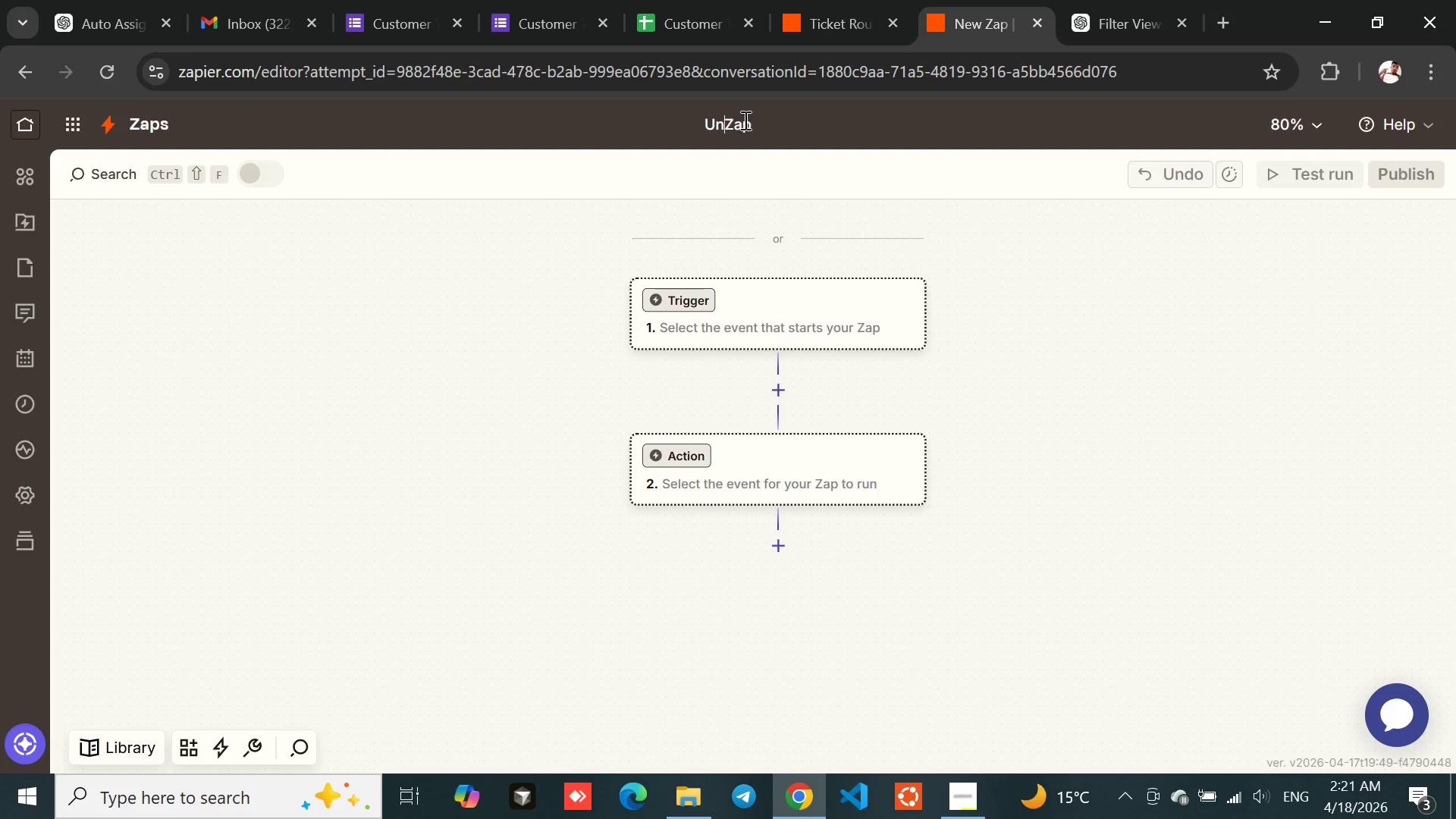 
key(Backspace)
 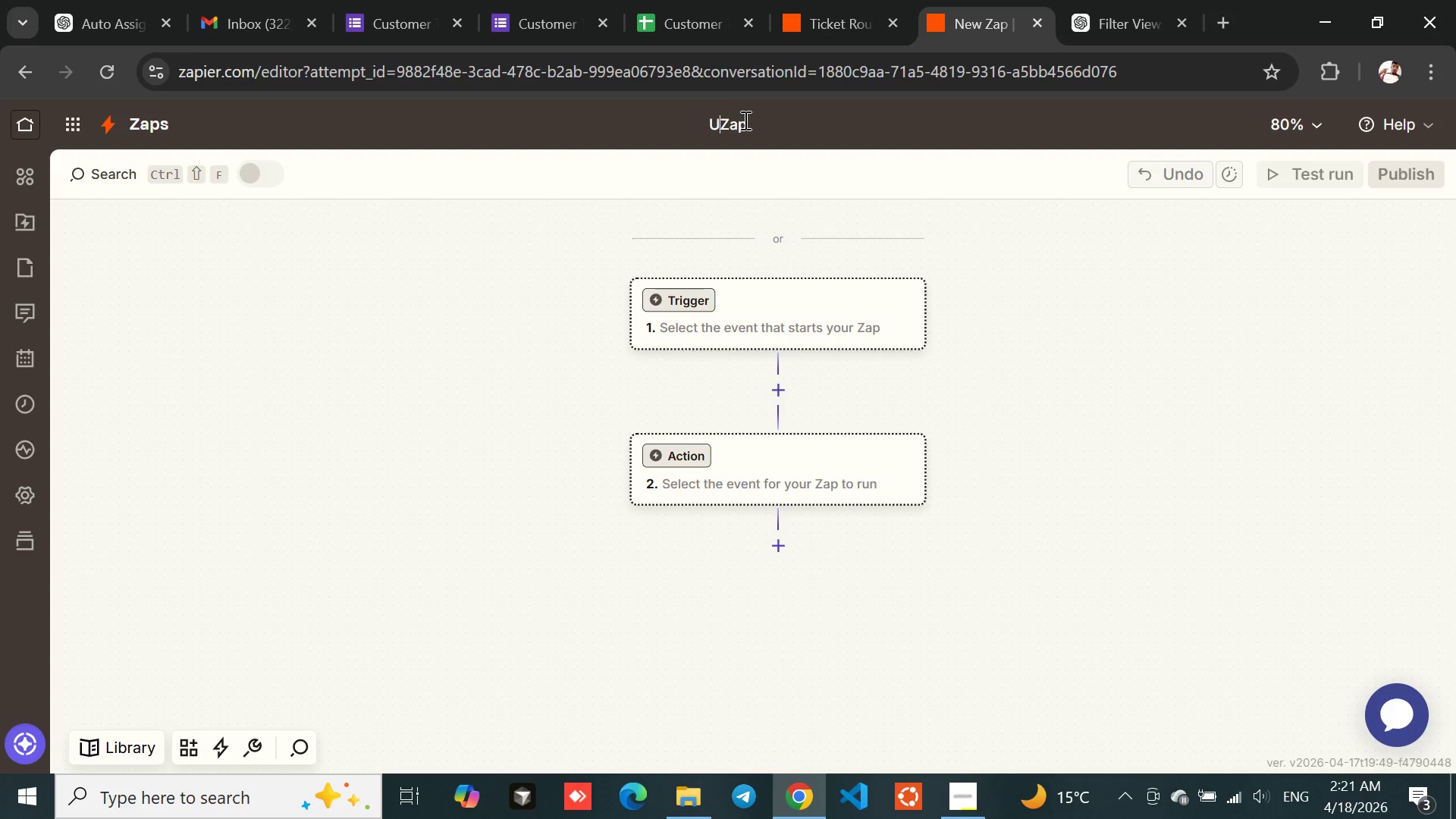 
key(Backspace)
 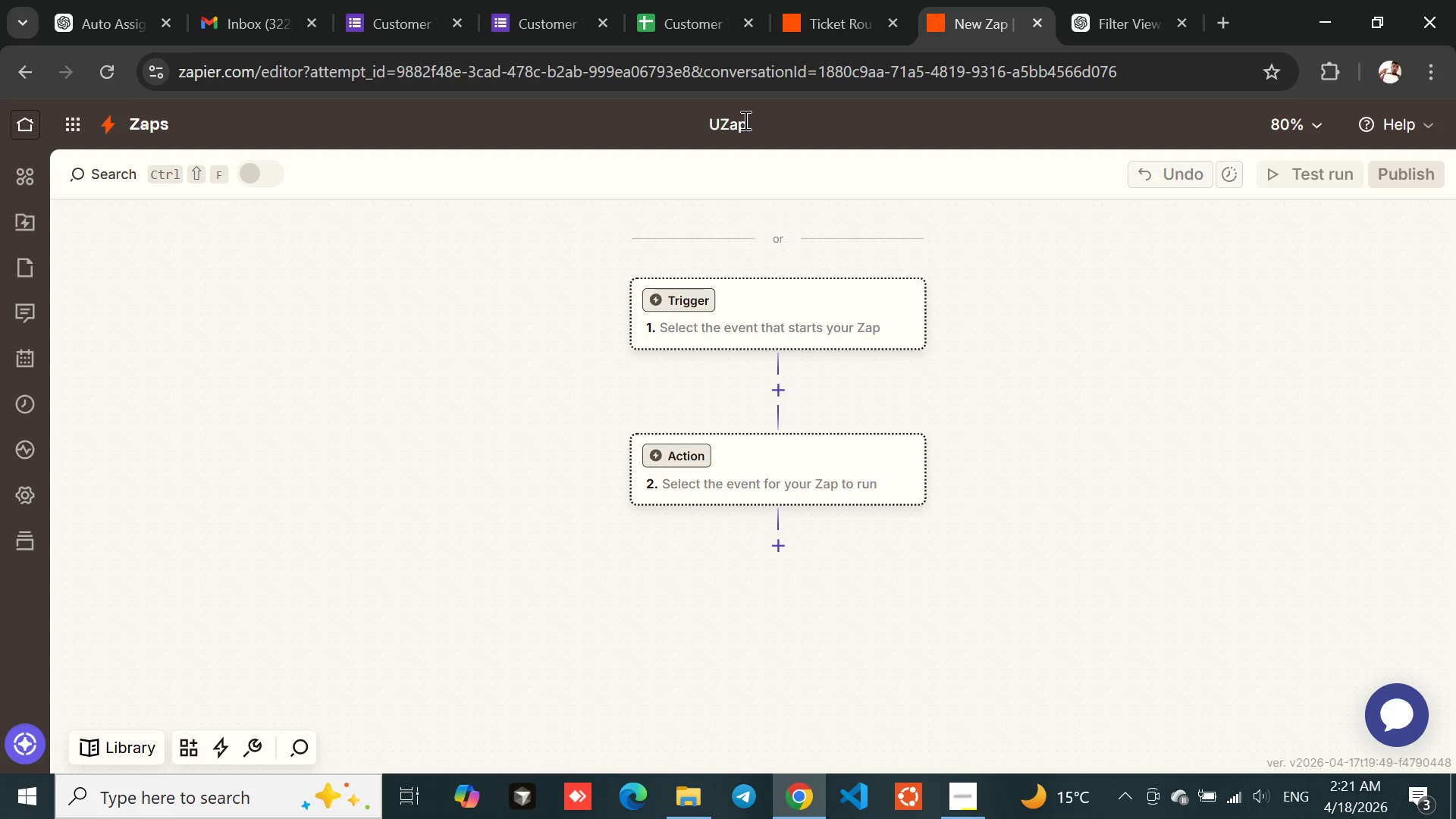 
key(Backspace)
 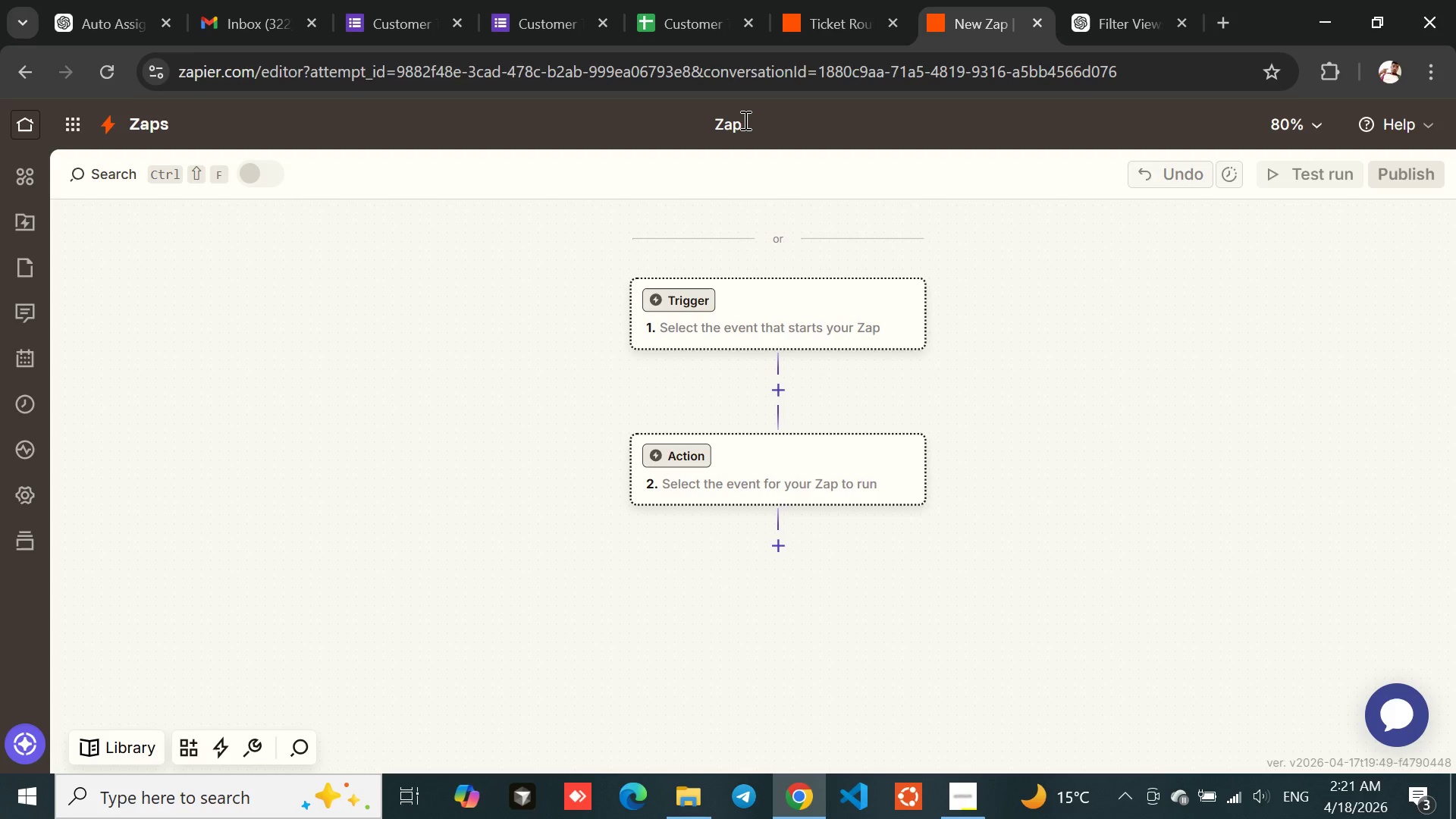 
key(ArrowRight)
 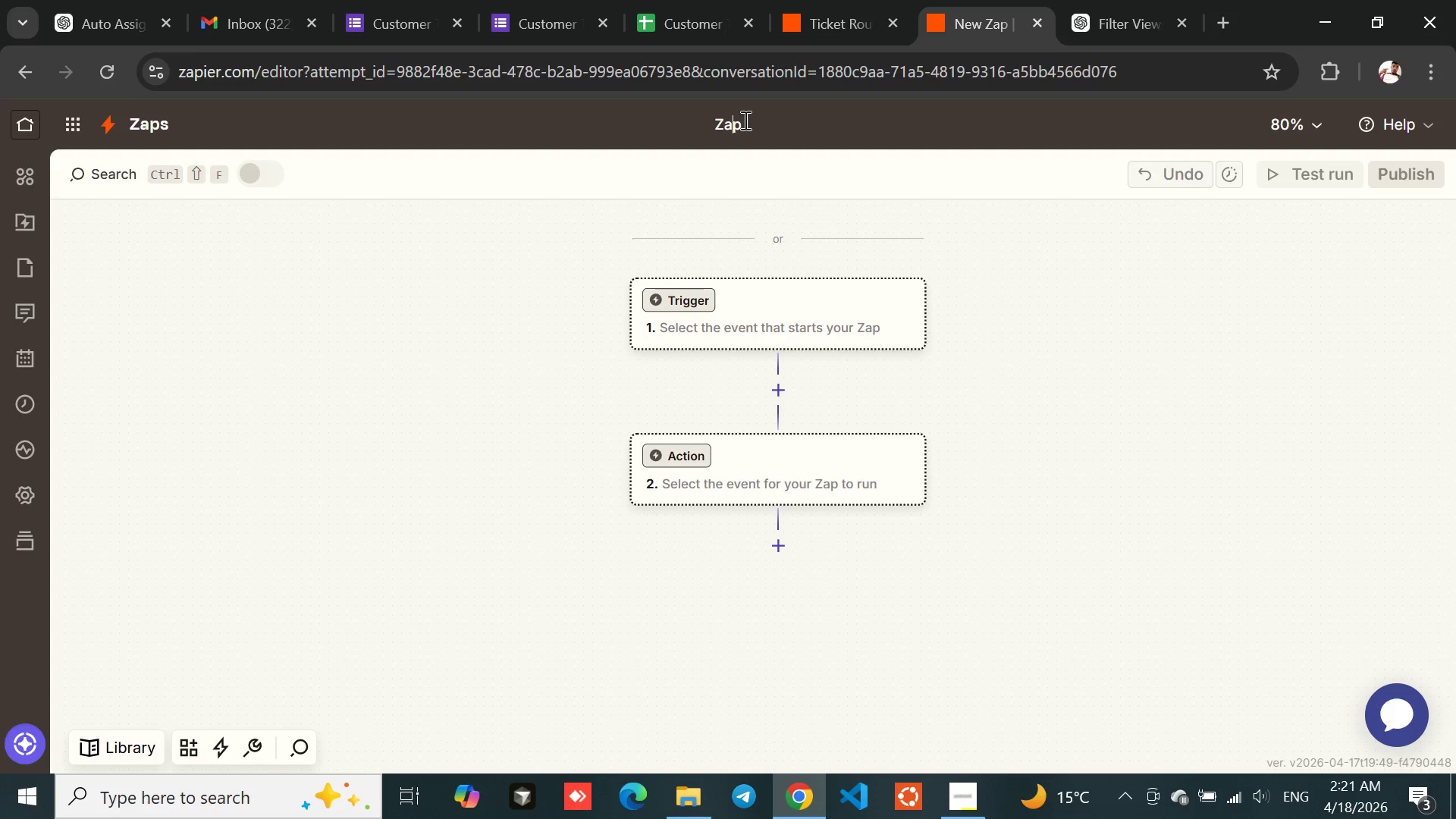 
key(ArrowRight)
 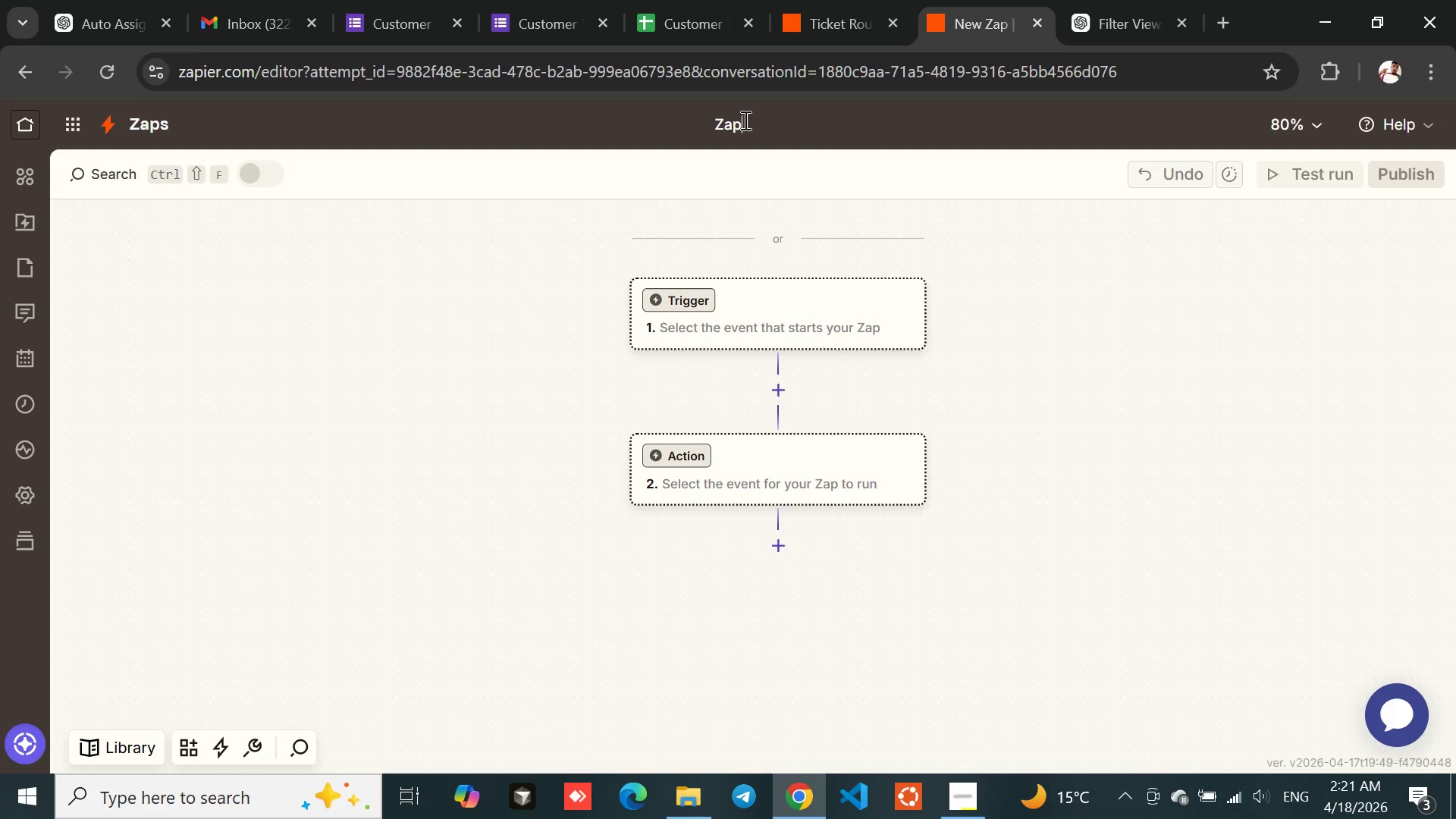 
key(ArrowRight)
 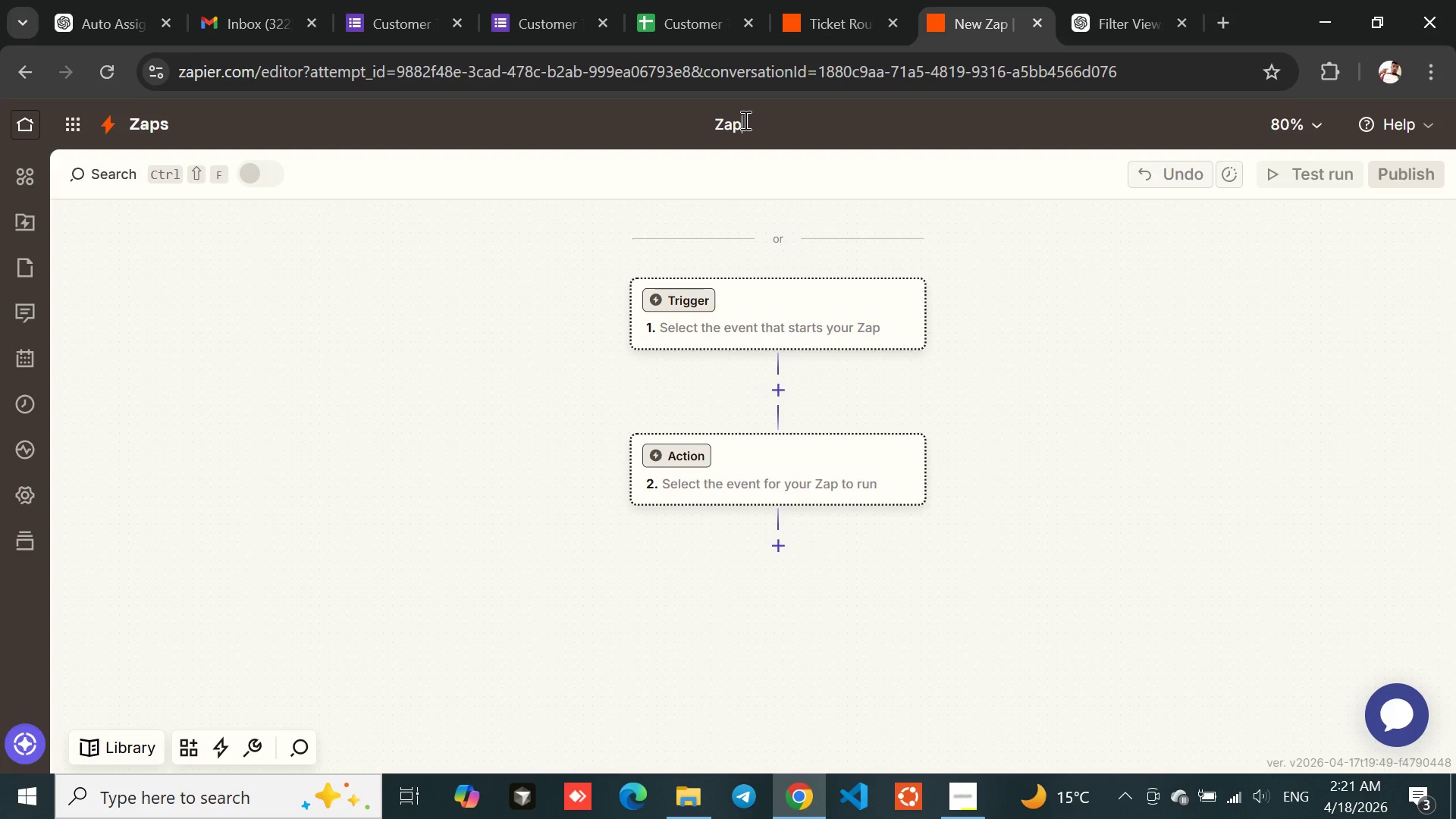 
type(2 Escalation)
 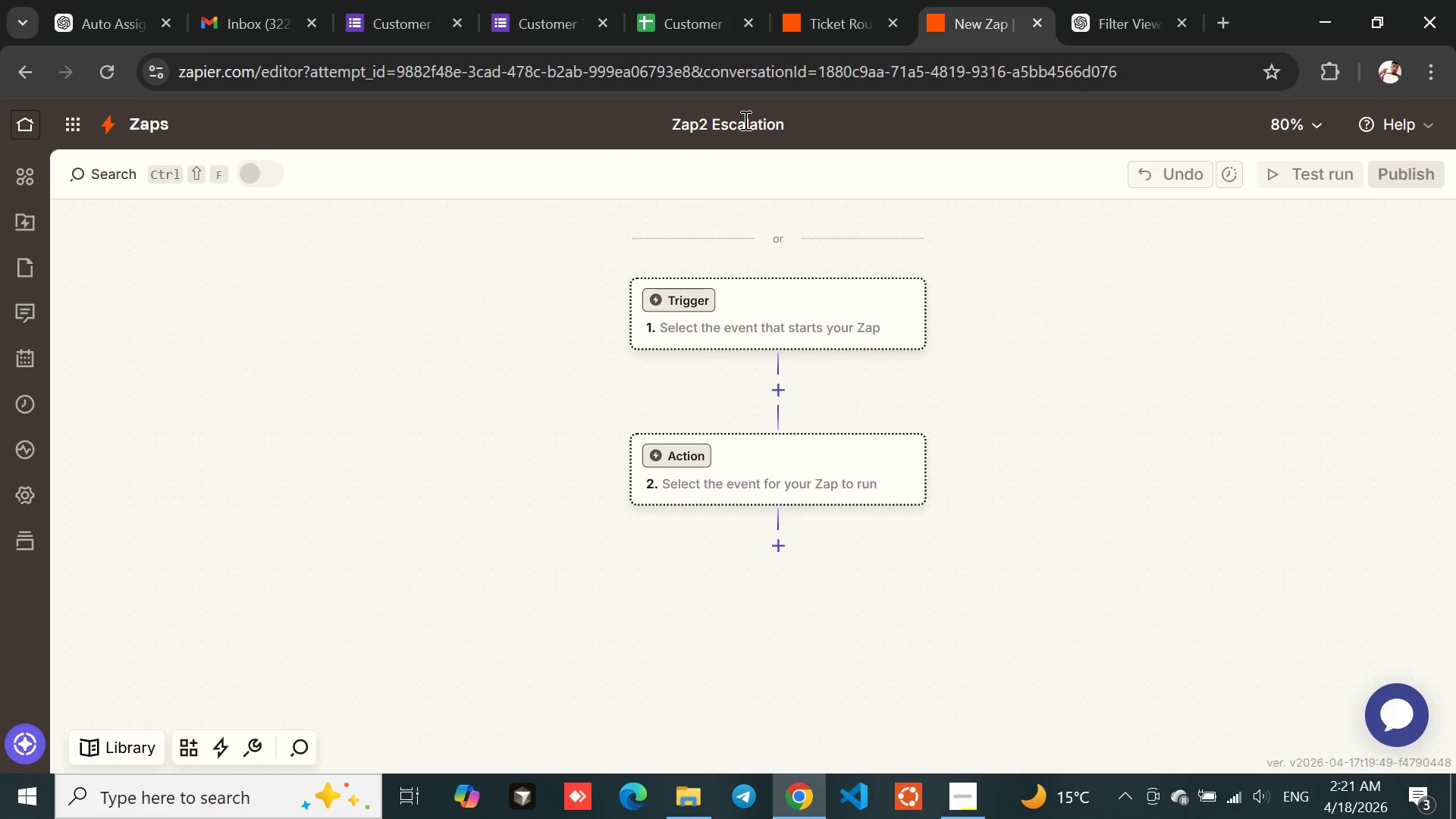 
left_click_drag(start_coordinate=[773, 166], to_coordinate=[774, 278])
 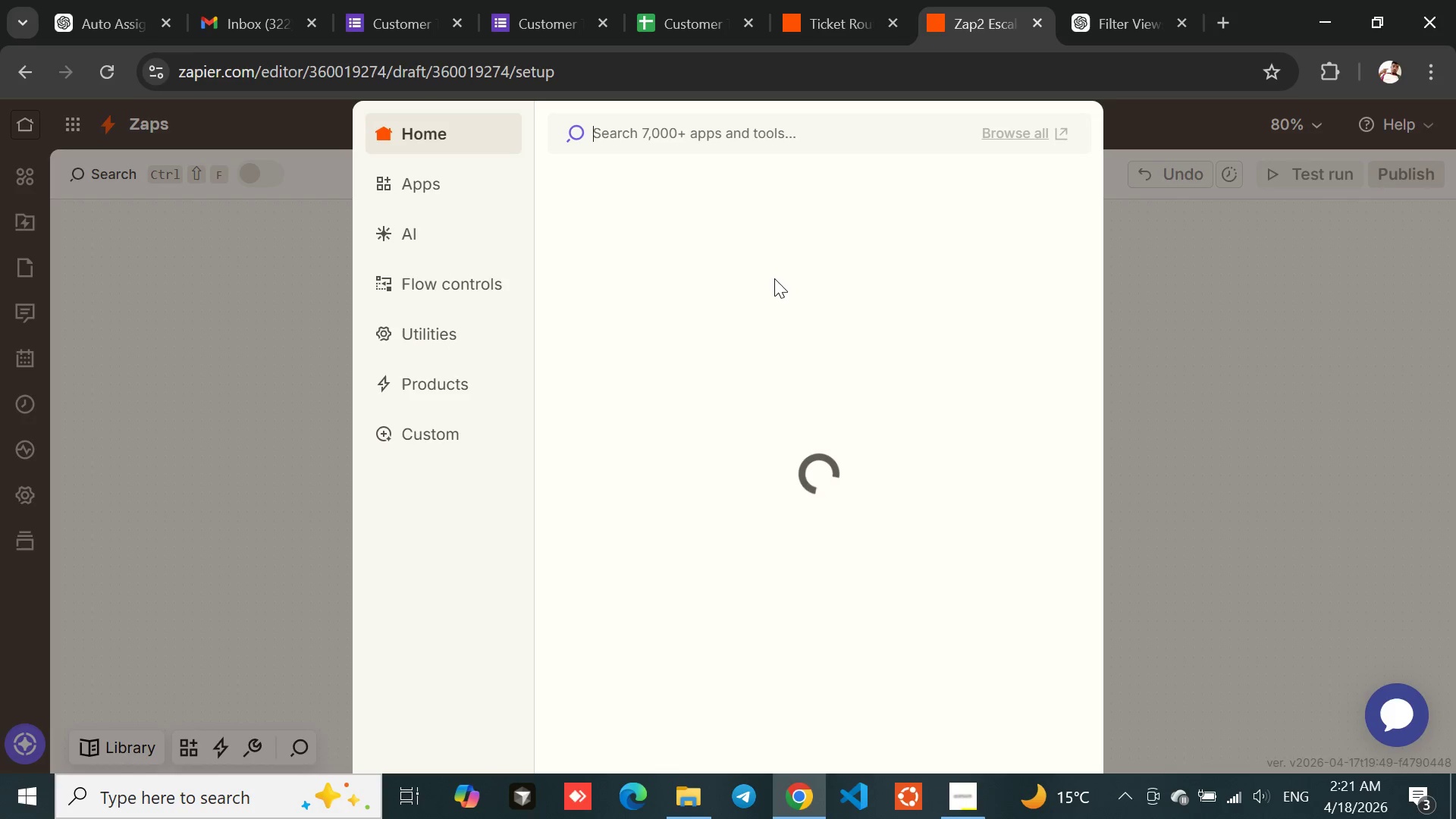 
left_click([774, 278])
 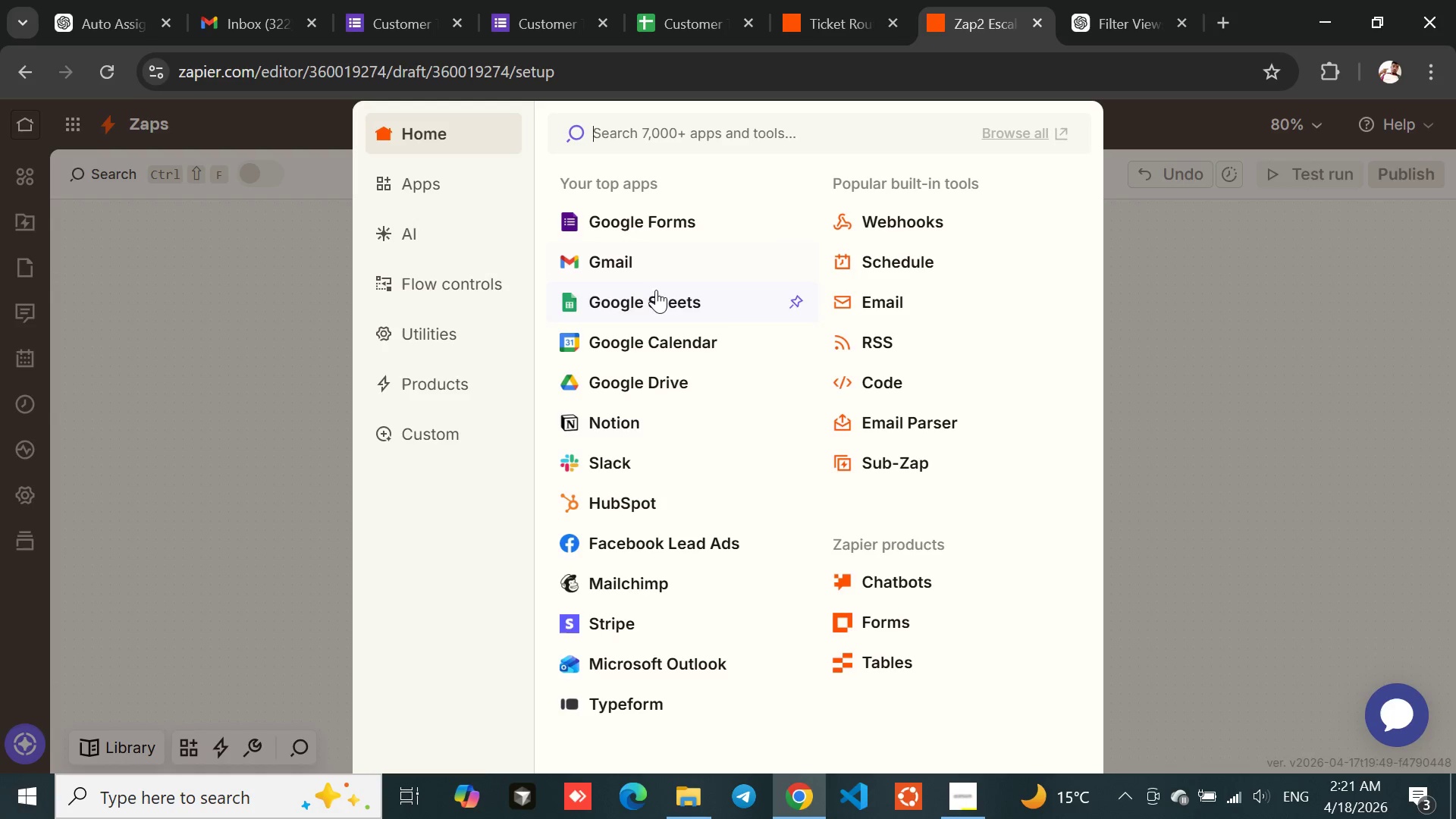 
left_click([634, 296])
 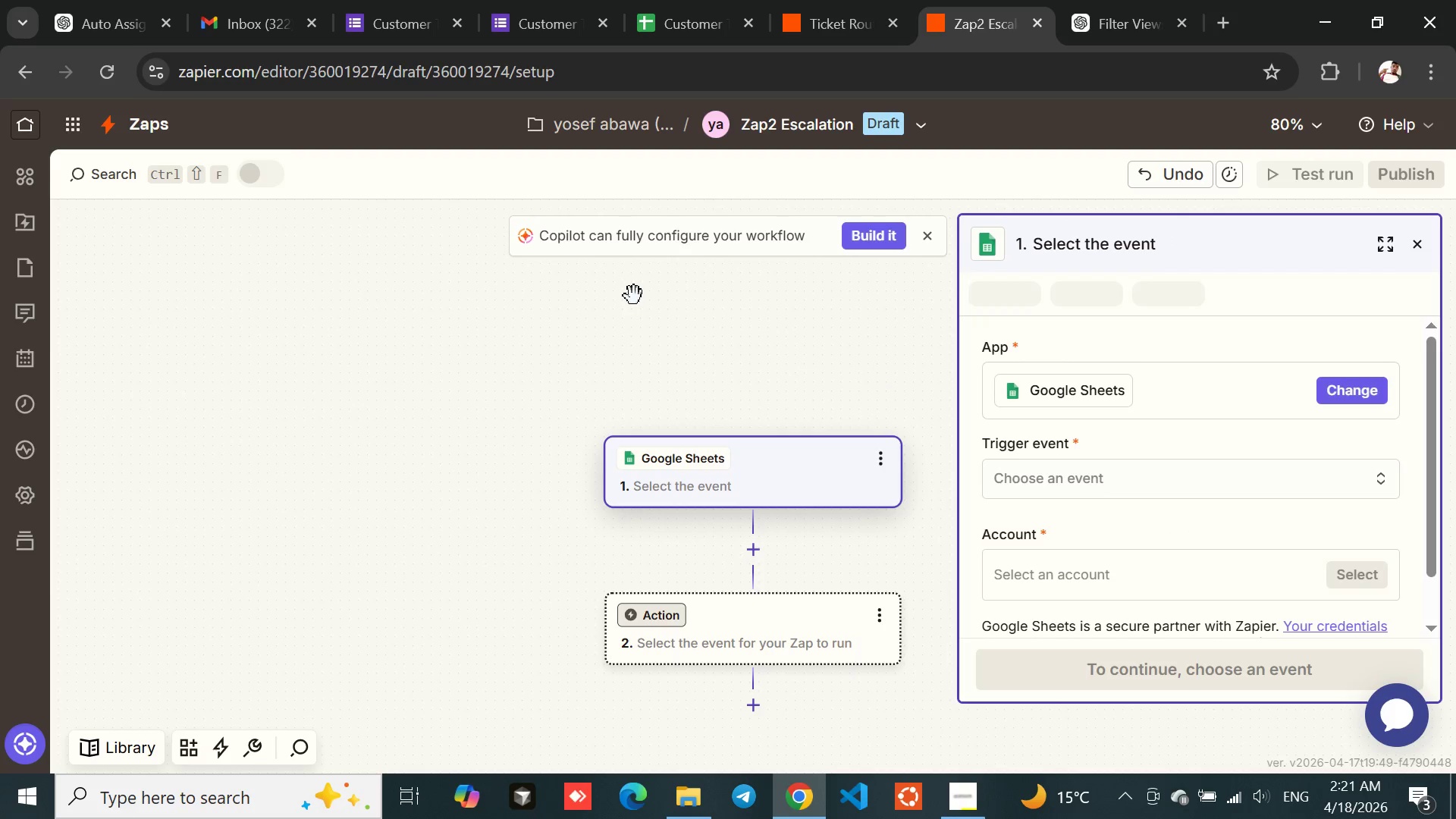 
mouse_move([1031, 384])
 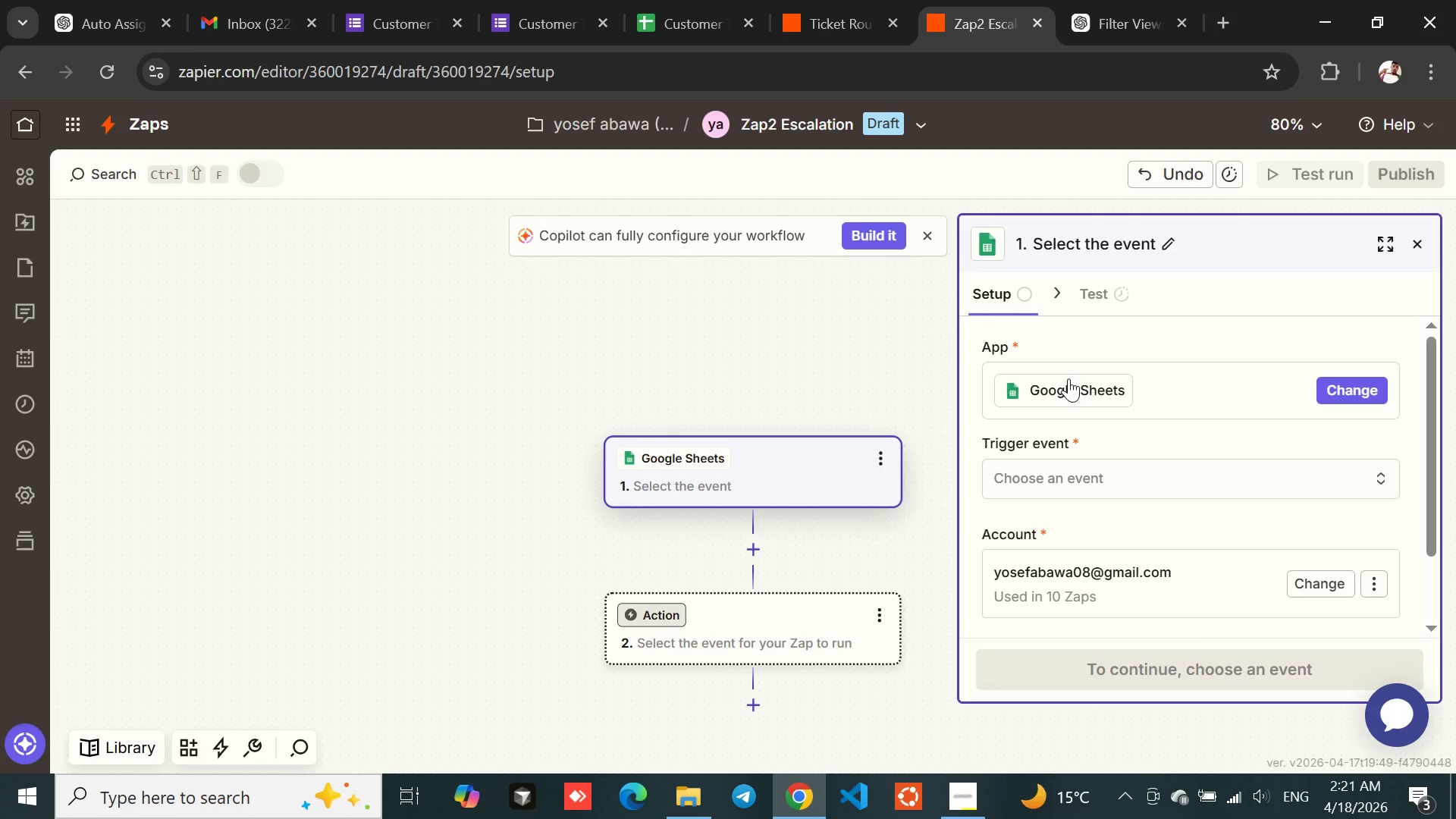 
wait(5.11)
 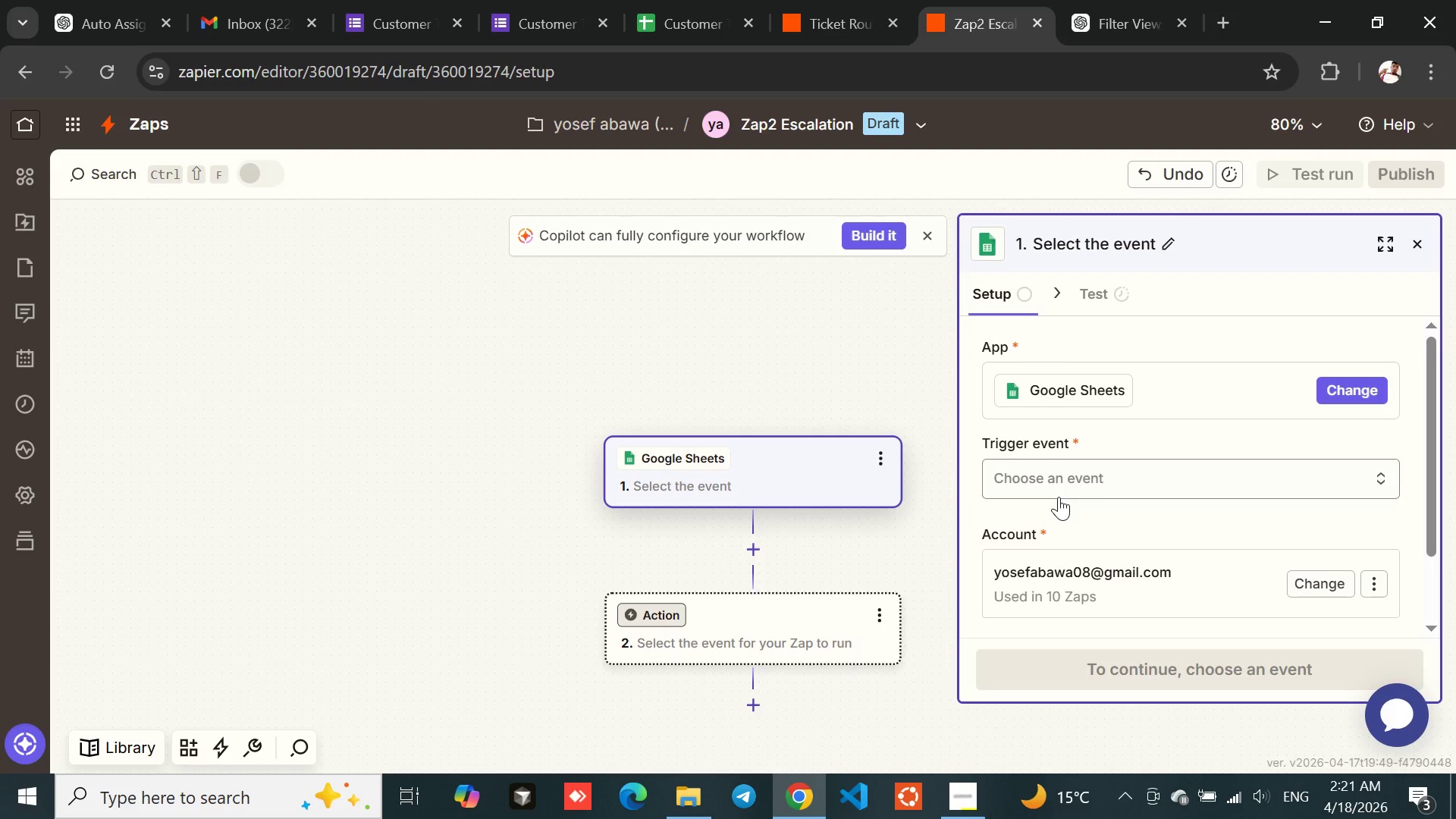 
left_click([1056, 475])
 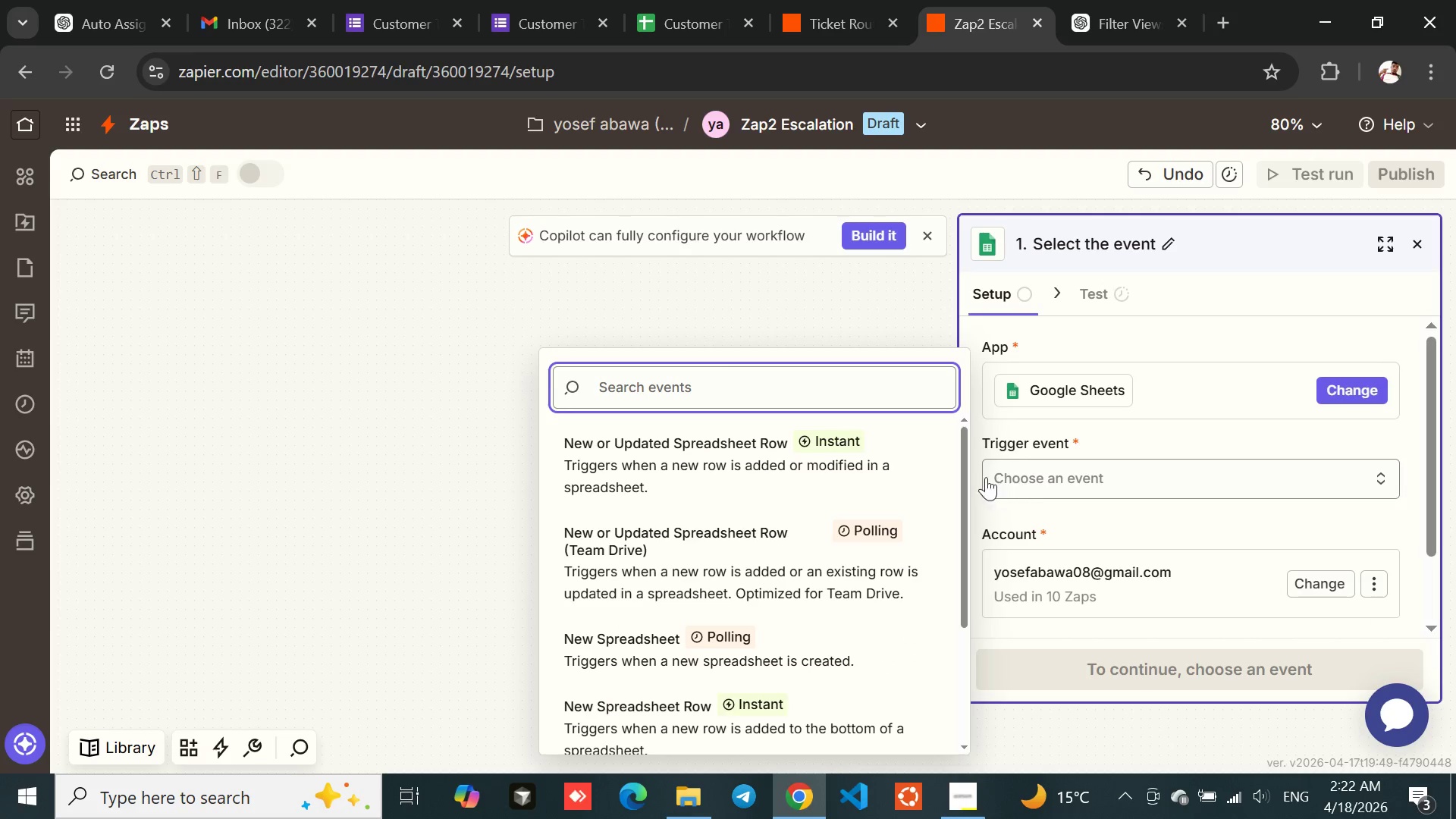 
wait(6.89)
 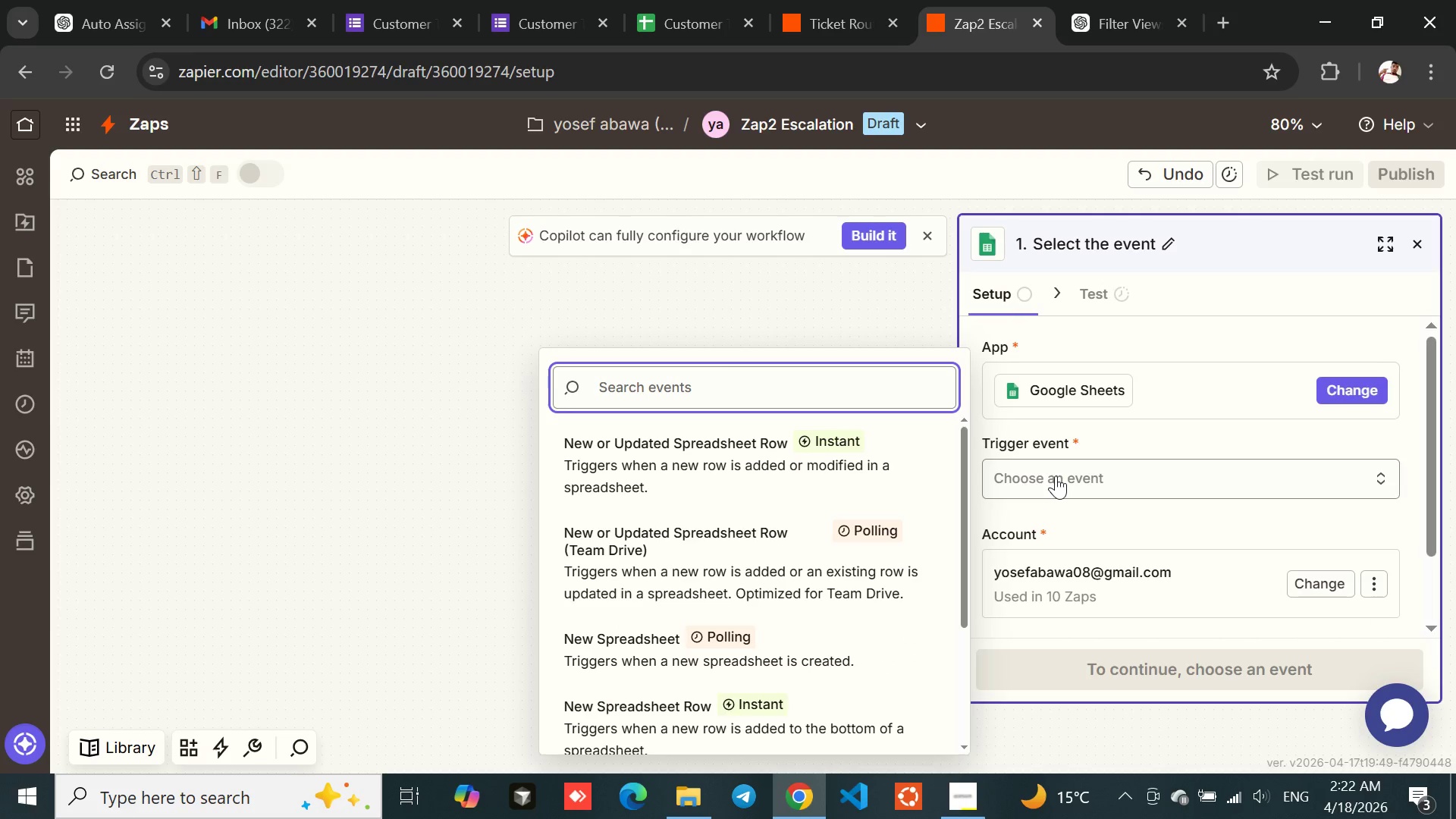 
type(upda)
 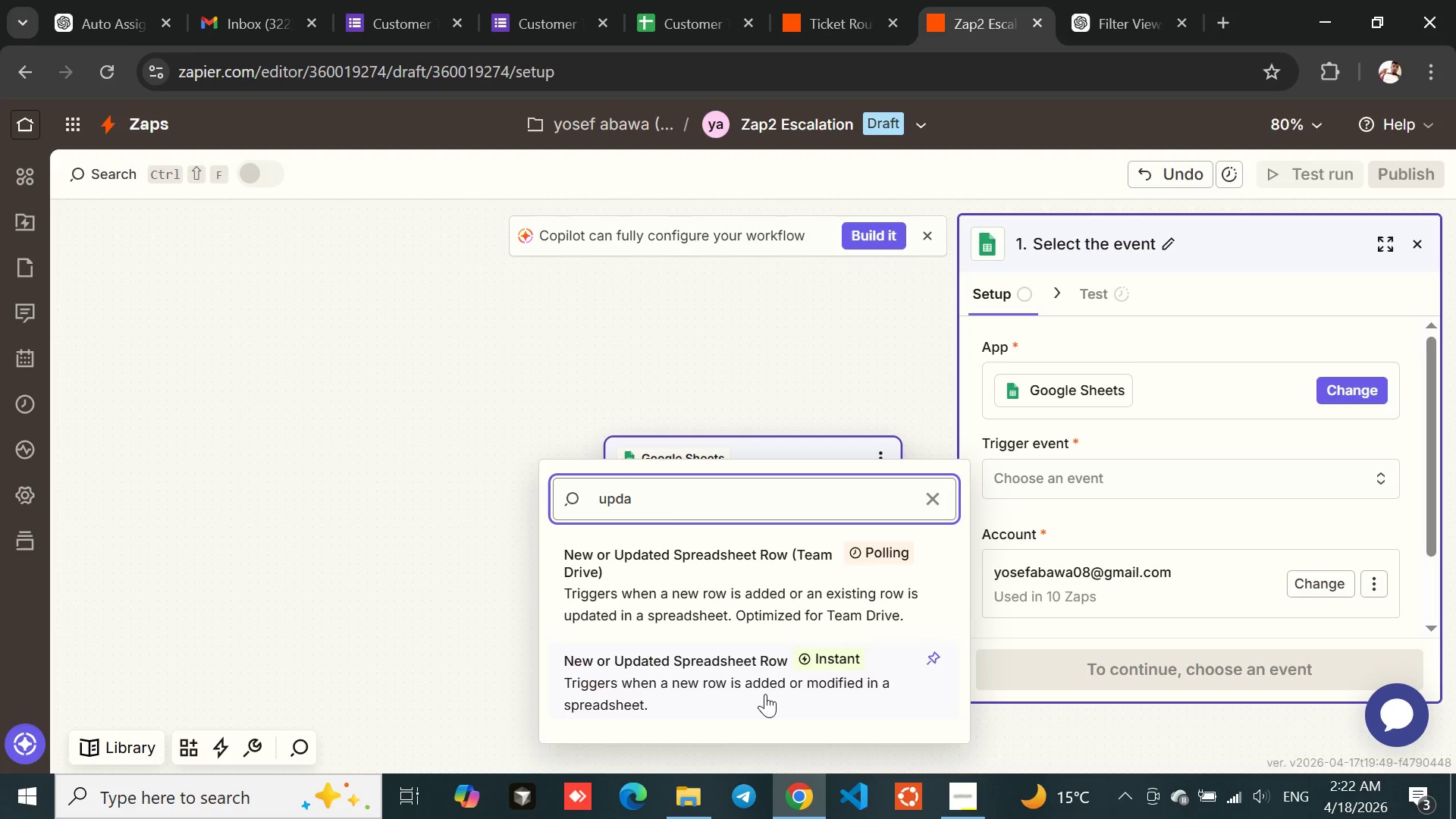 
left_click([680, 662])
 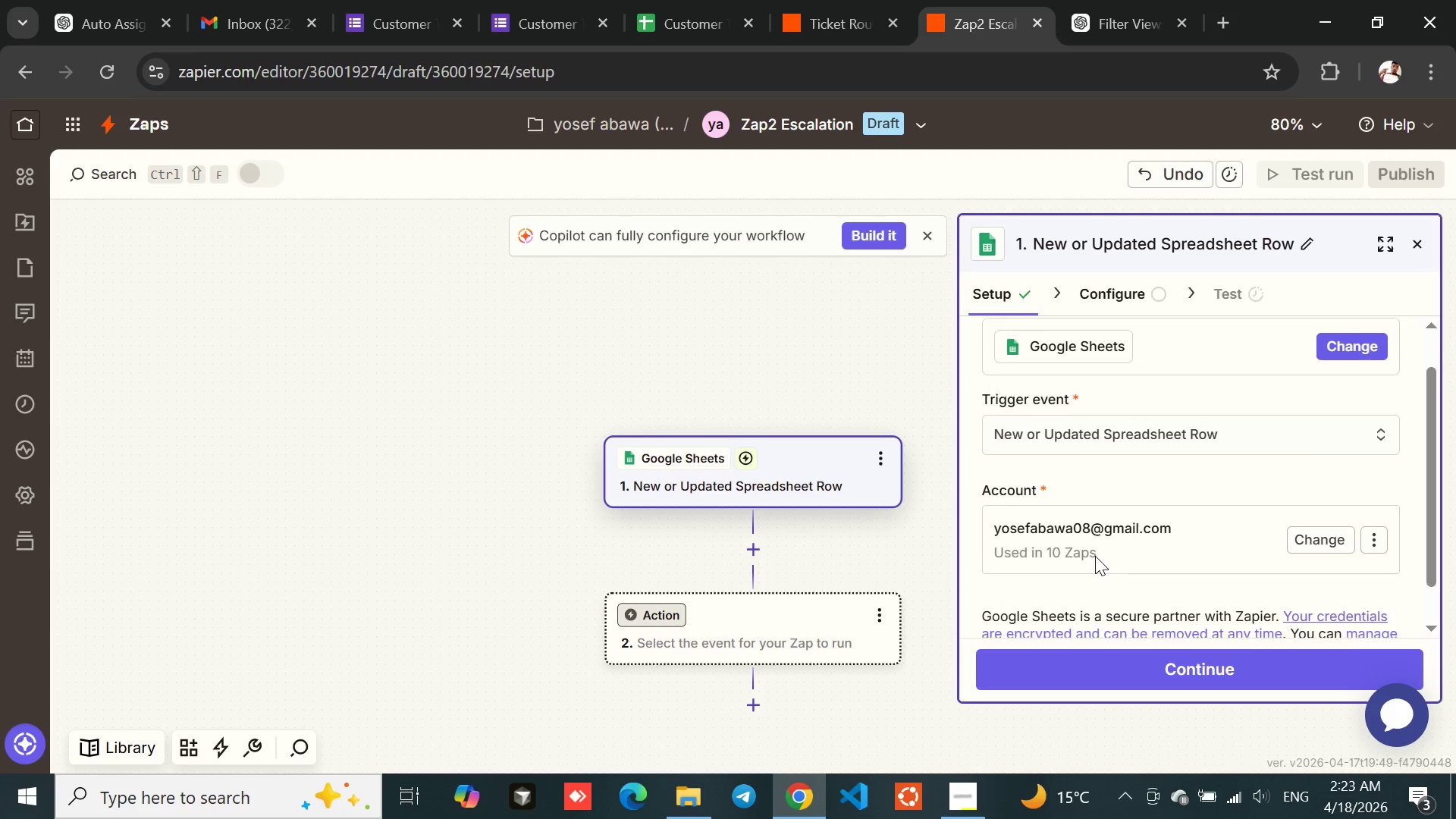 
wait(77.92)
 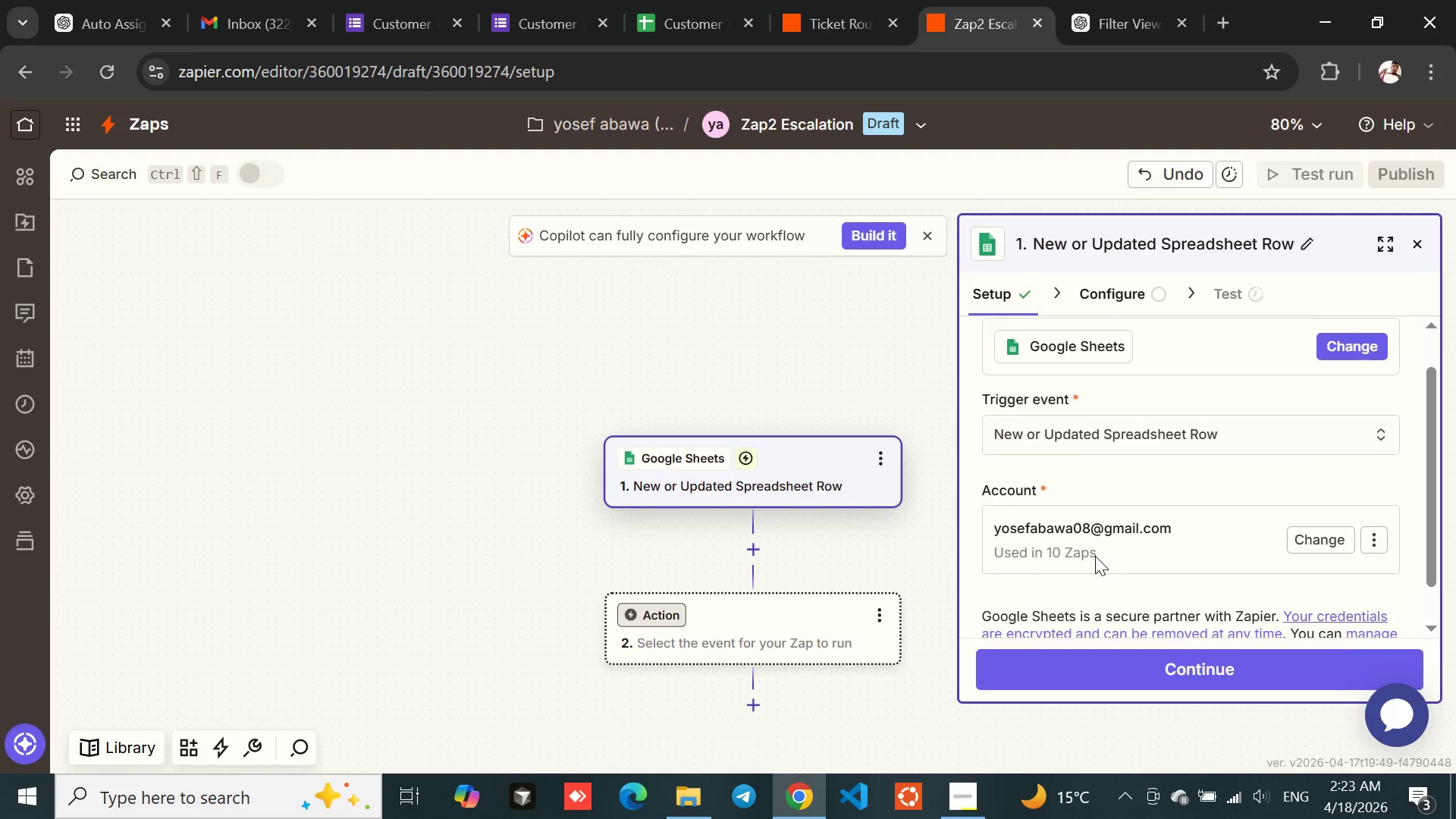 
left_click_drag(start_coordinate=[1032, 243], to_coordinate=[1254, 228])
 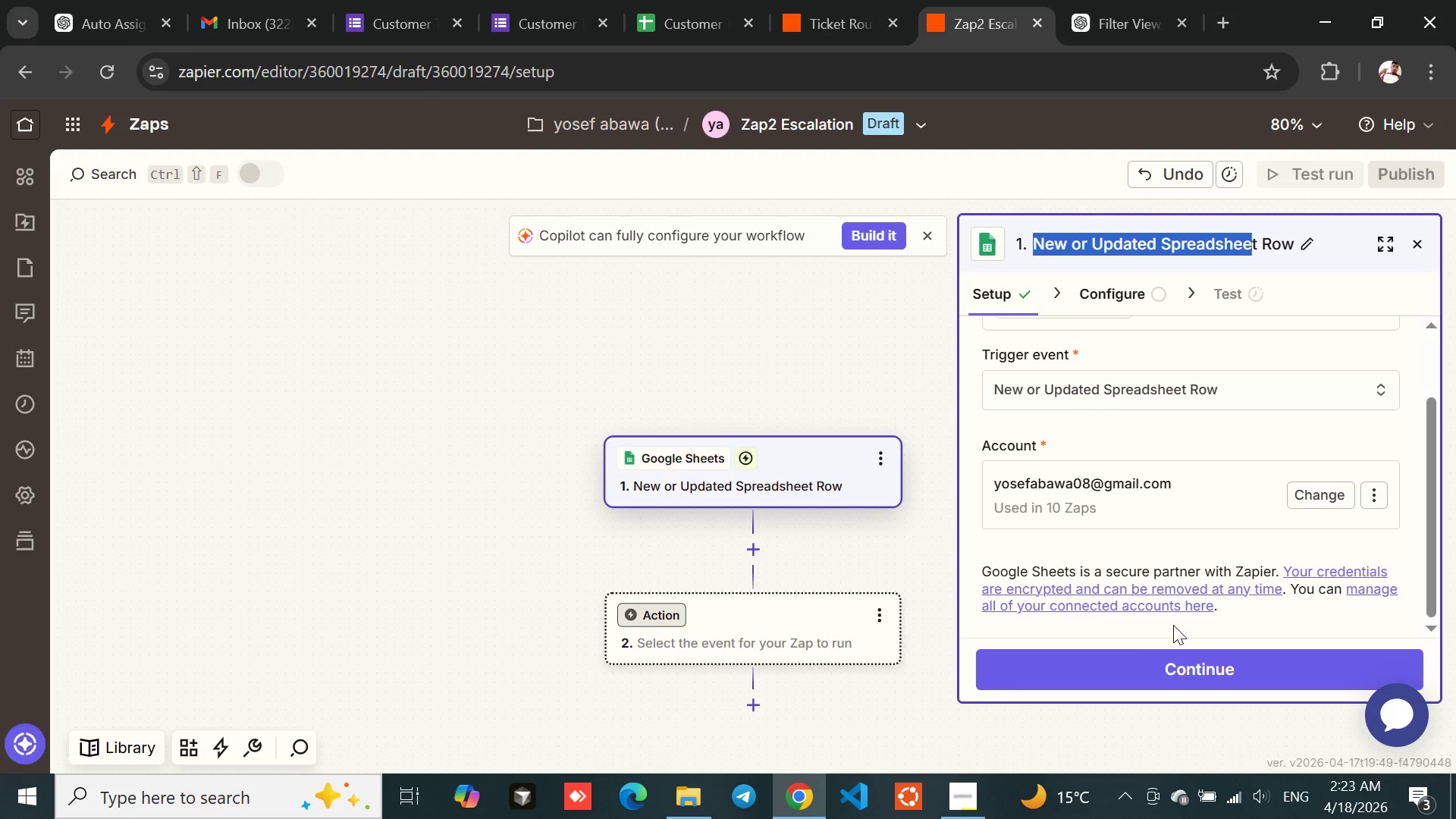 
left_click([1128, 658])
 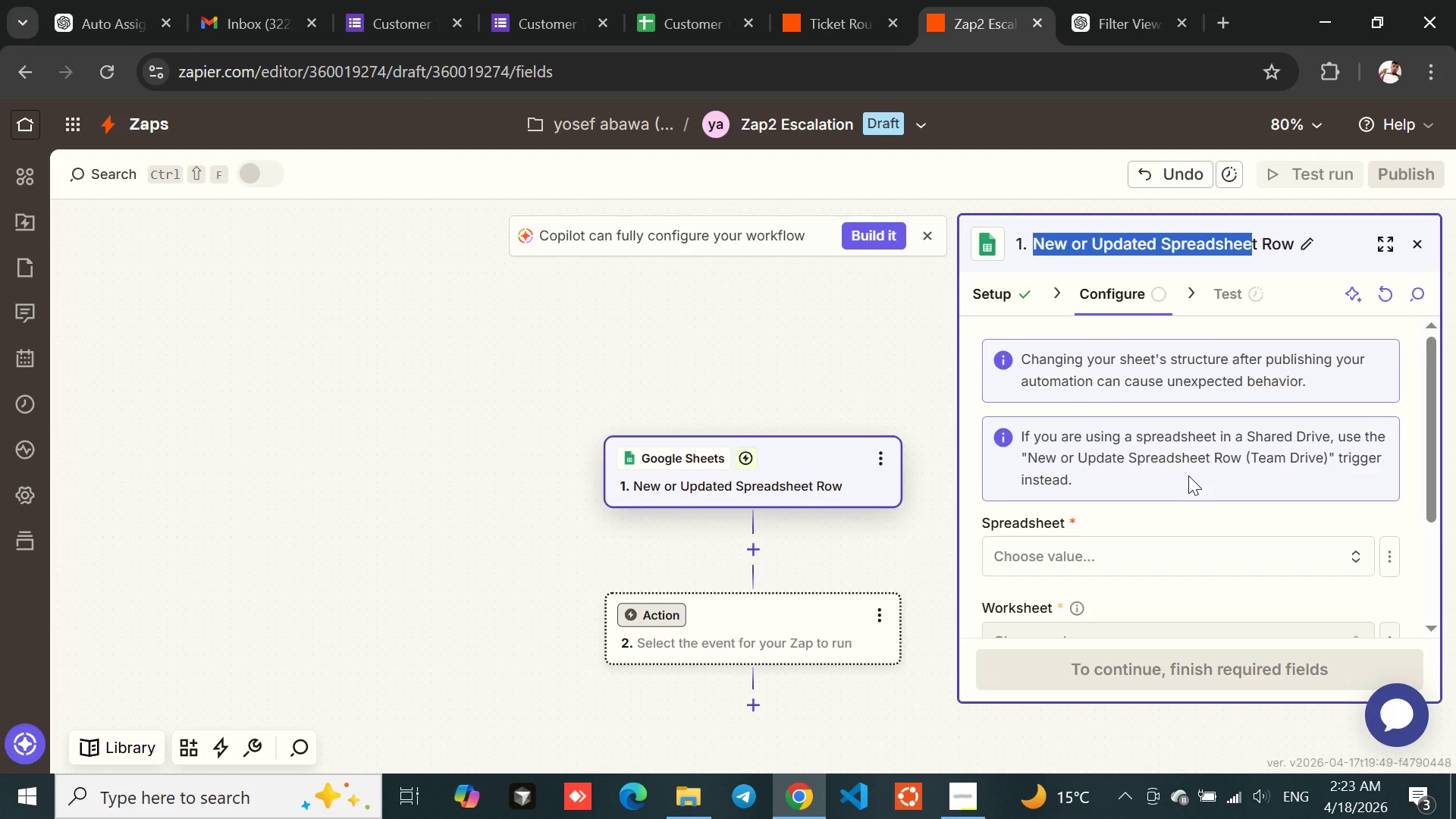 
wait(20.89)
 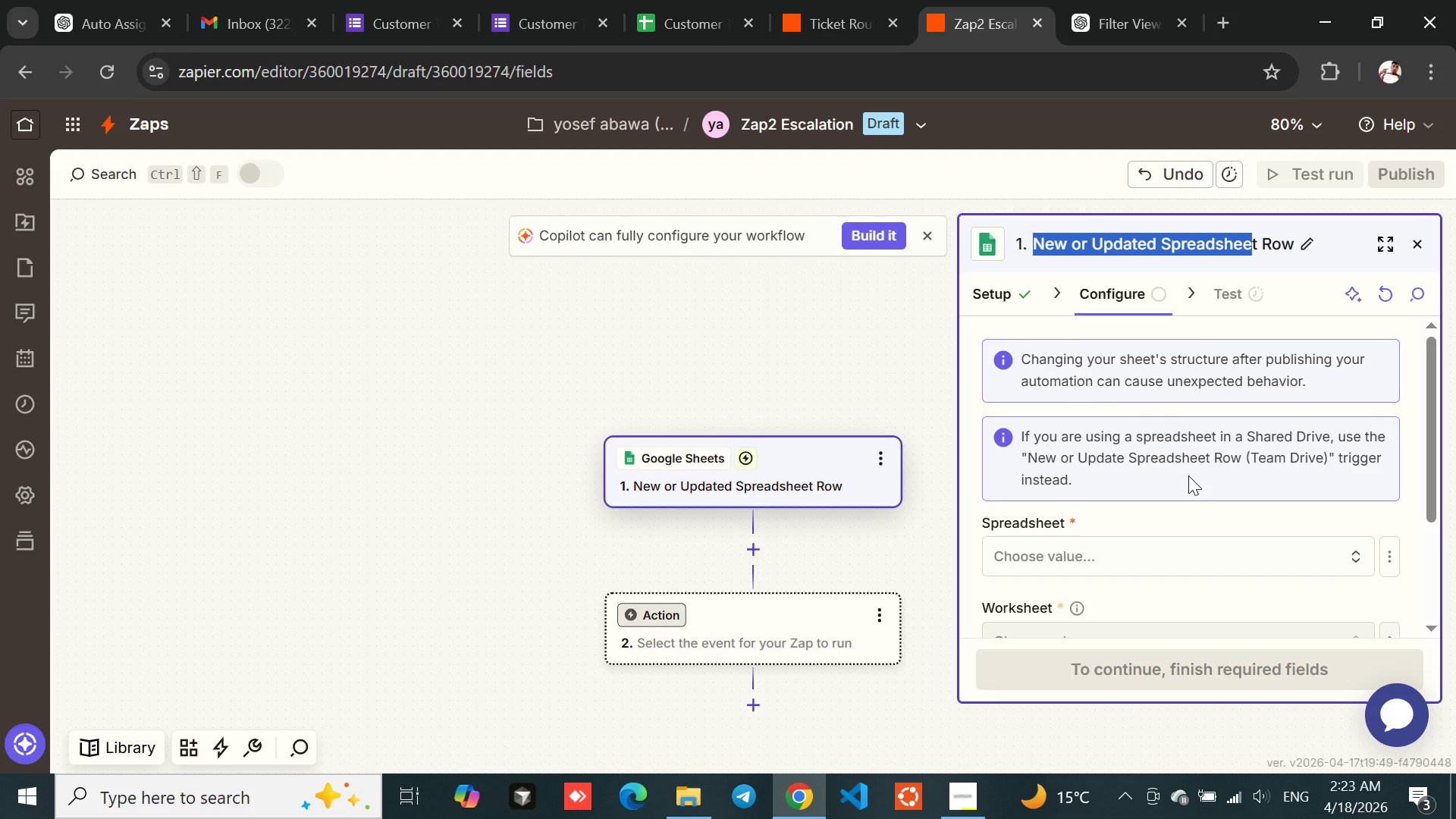 
left_click([1066, 535])
 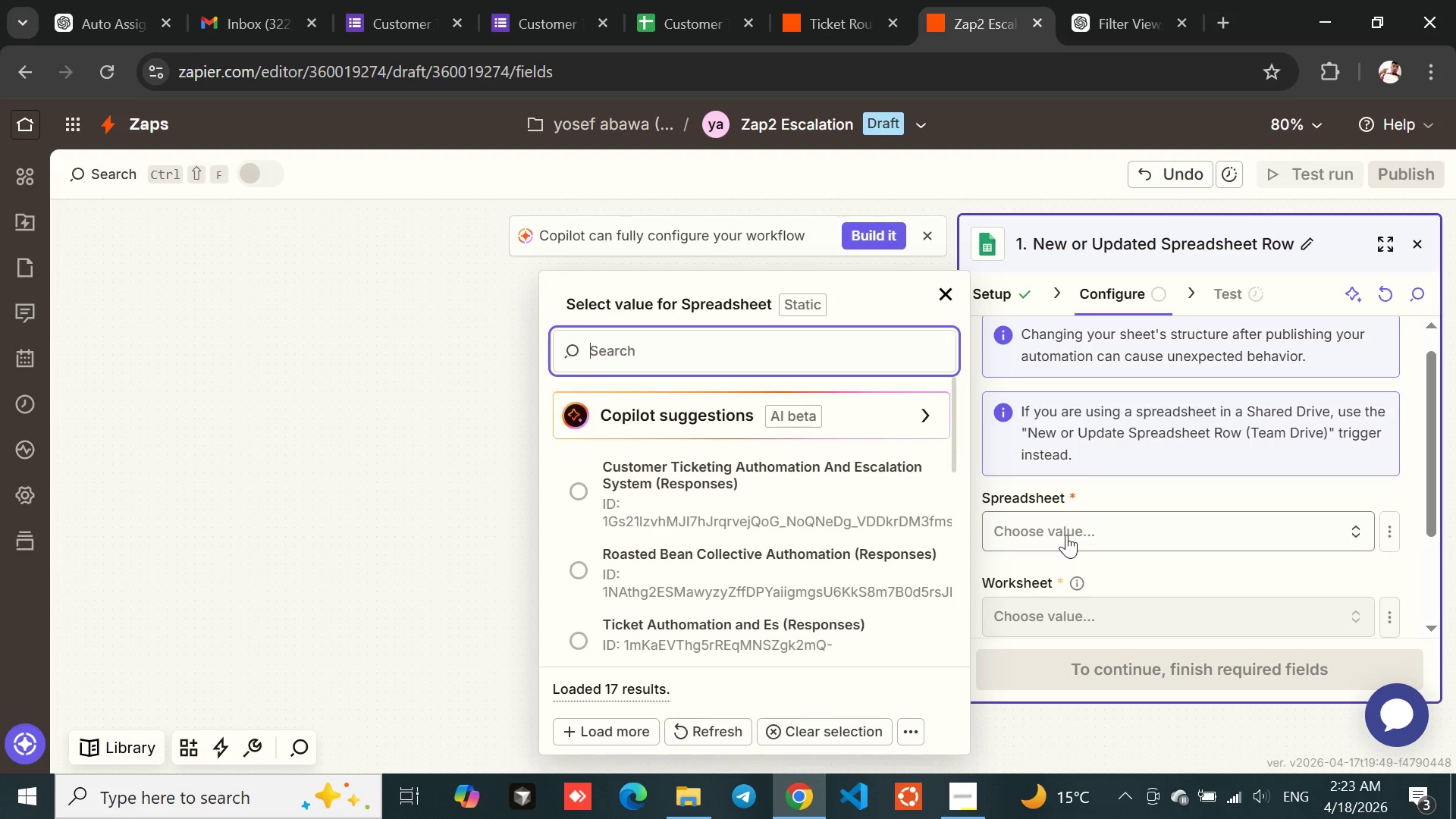 
left_click([1112, 488])
 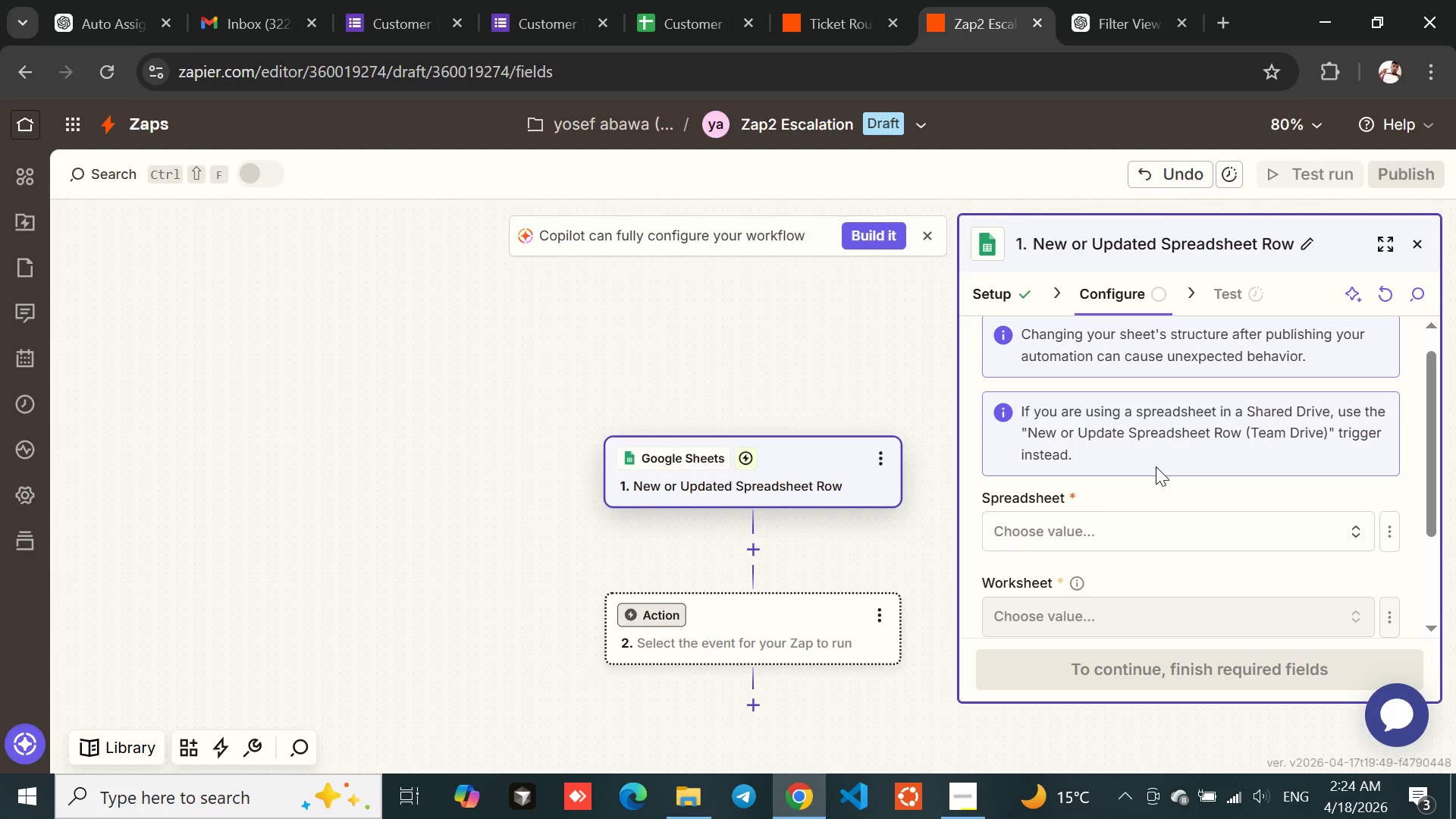 
wait(8.86)
 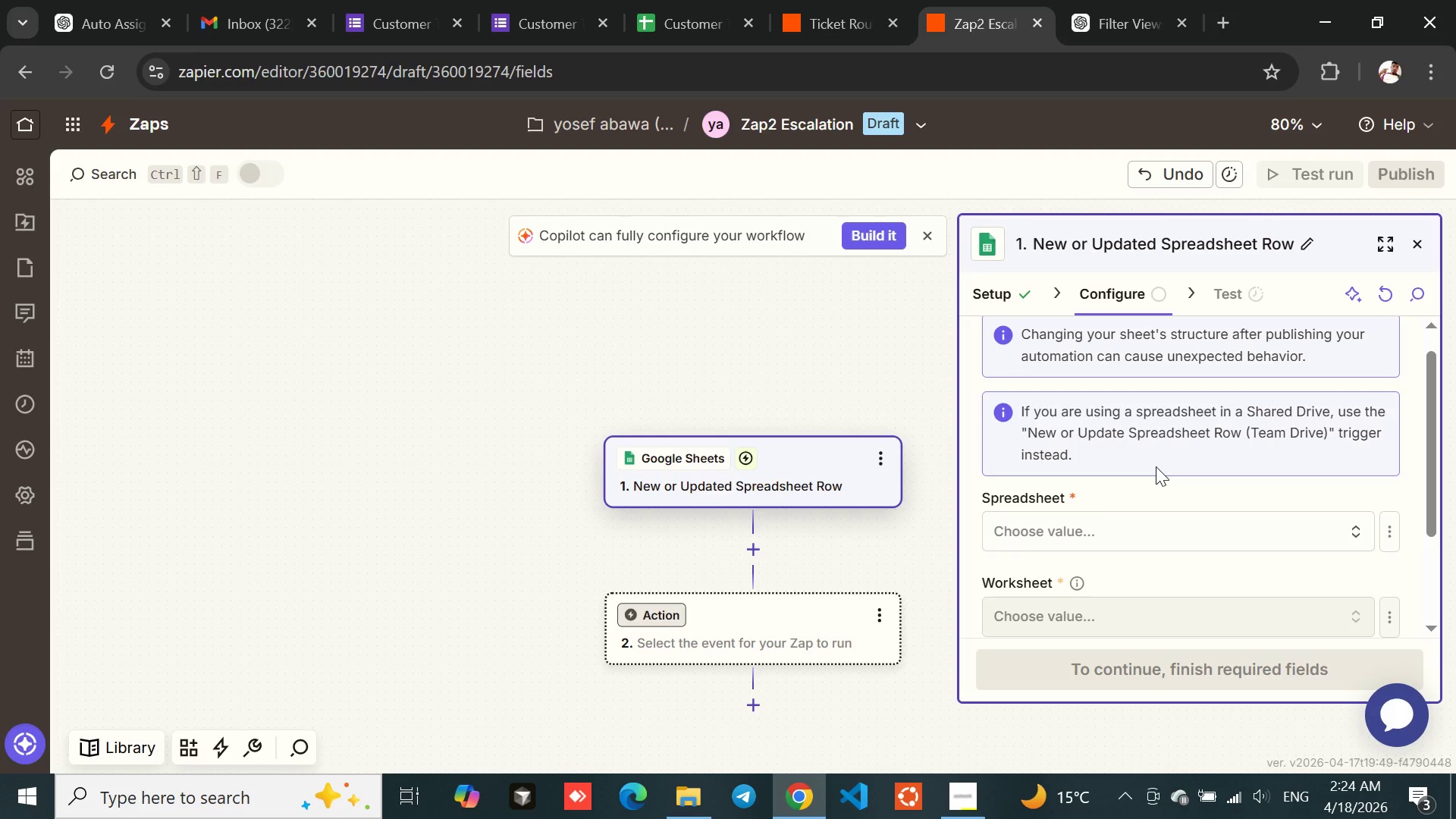 
left_click([1107, 469])
 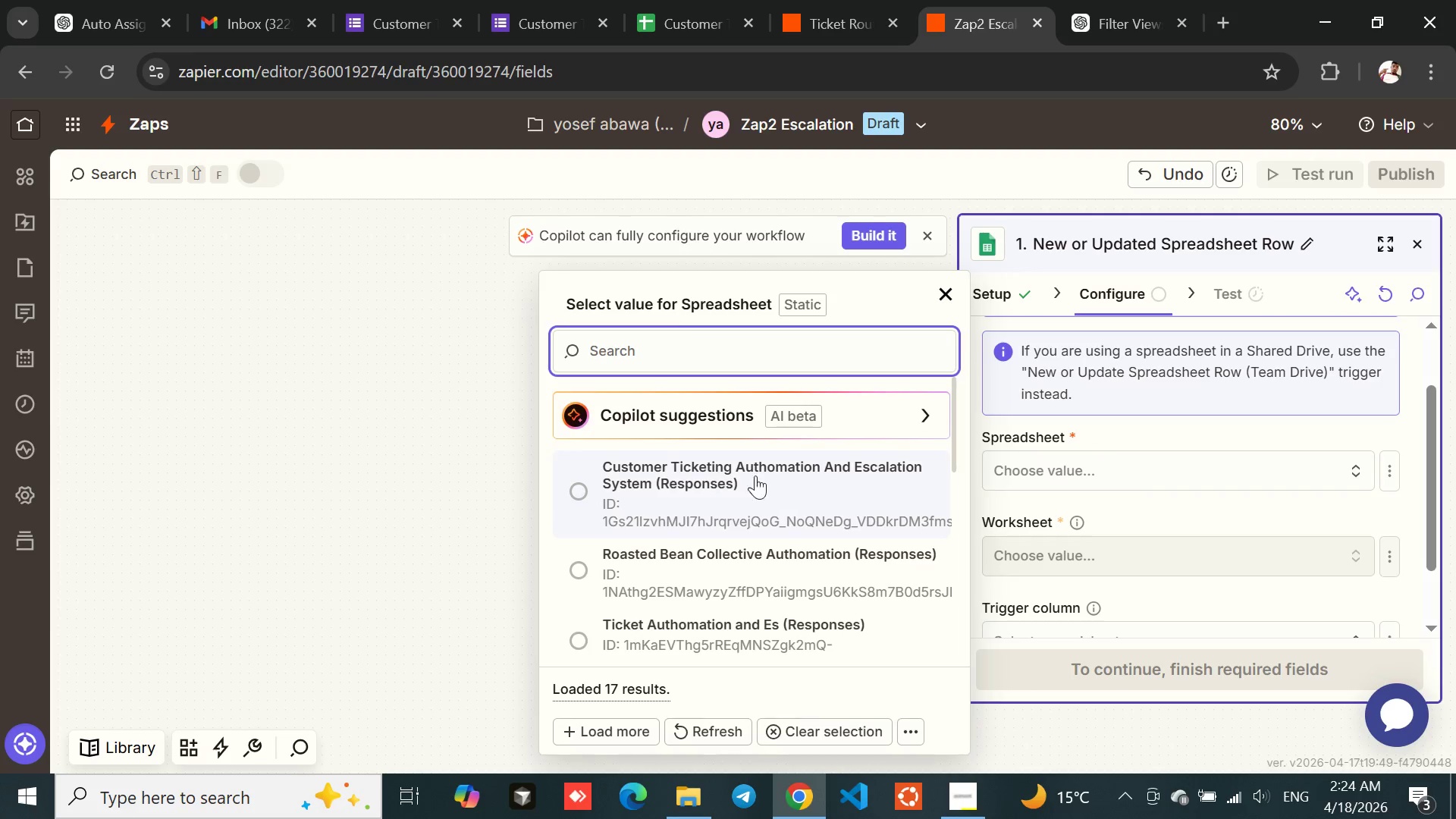 
wait(5.55)
 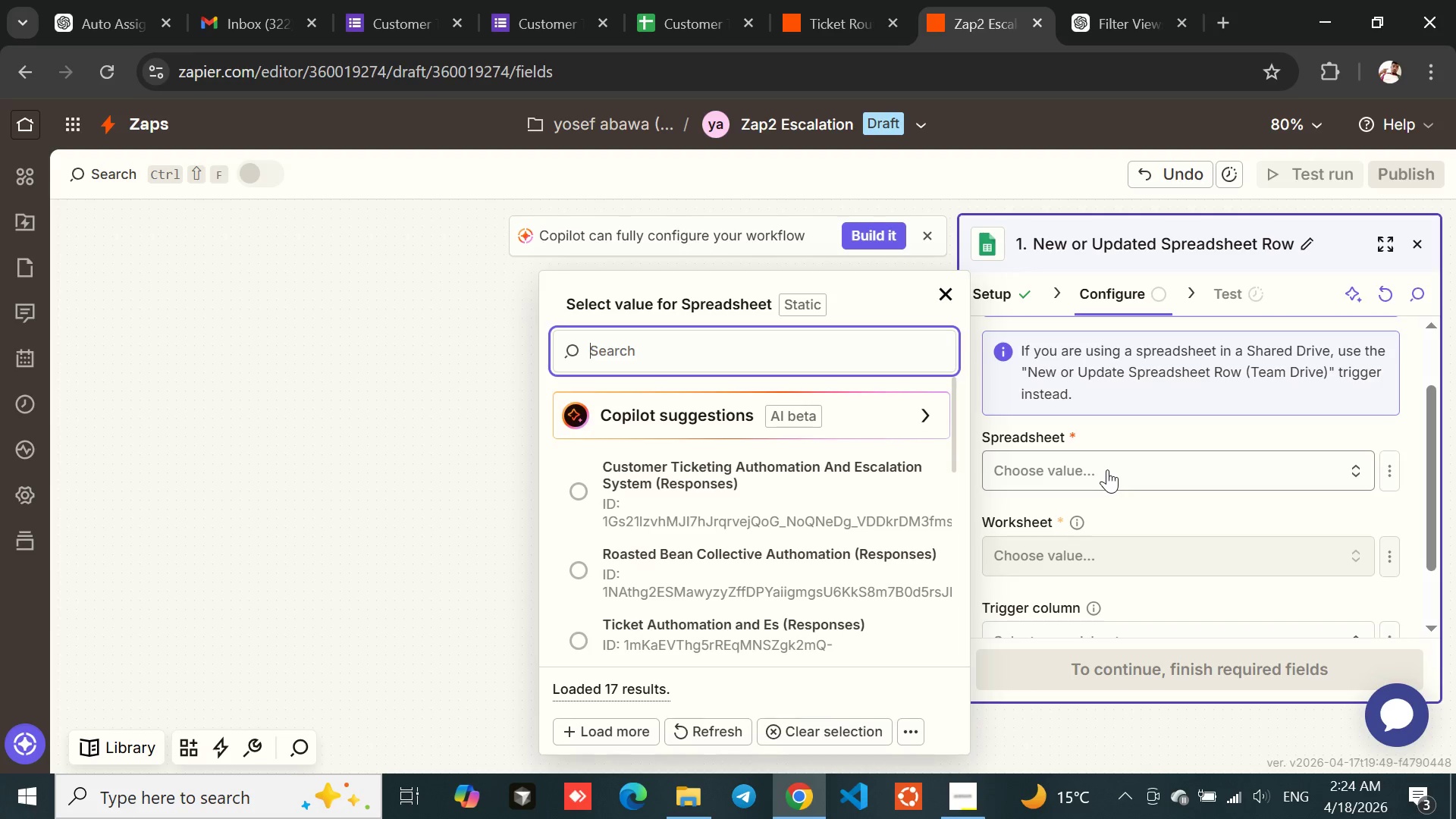 
left_click([697, 2])
 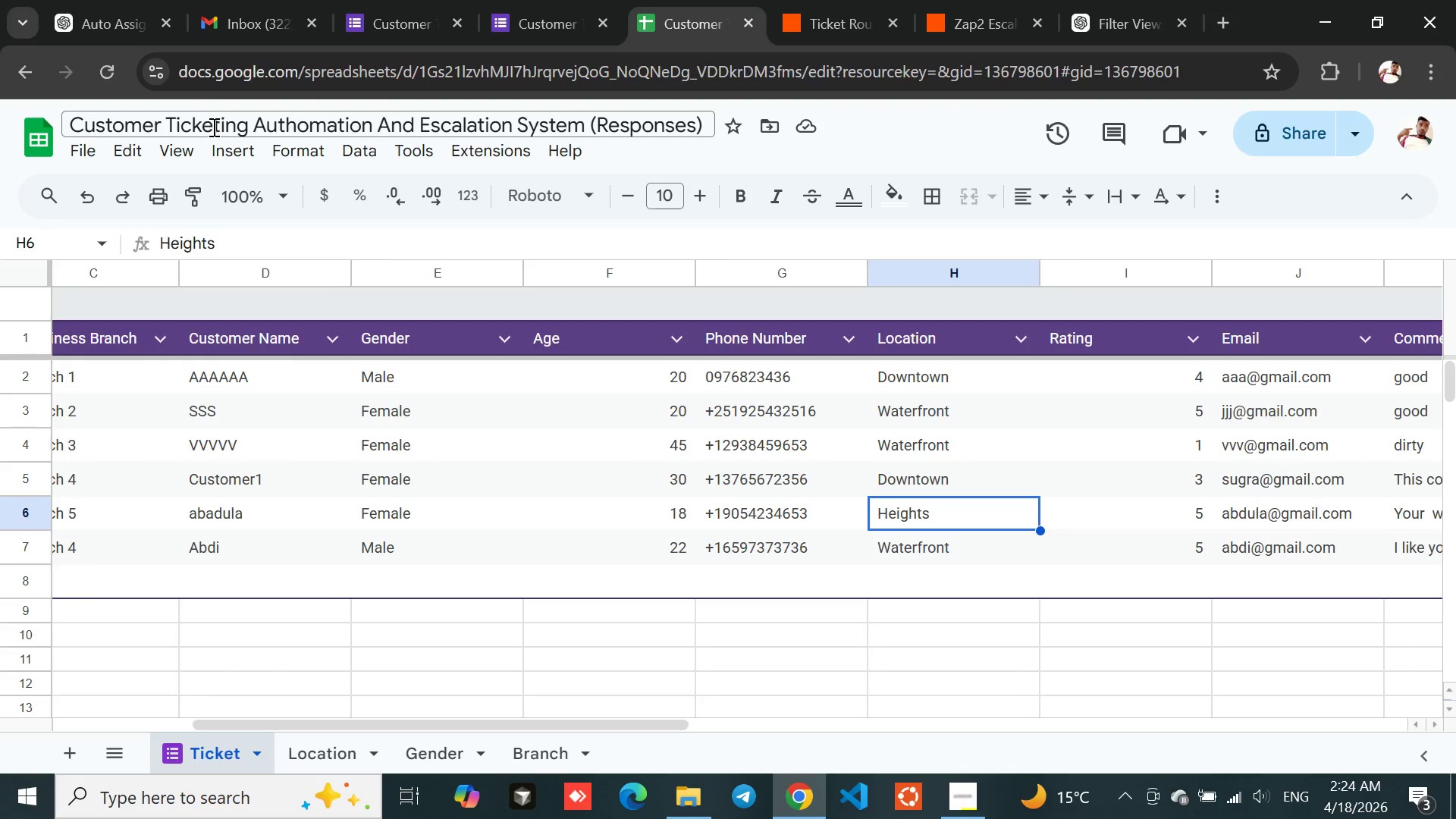 
wait(6.78)
 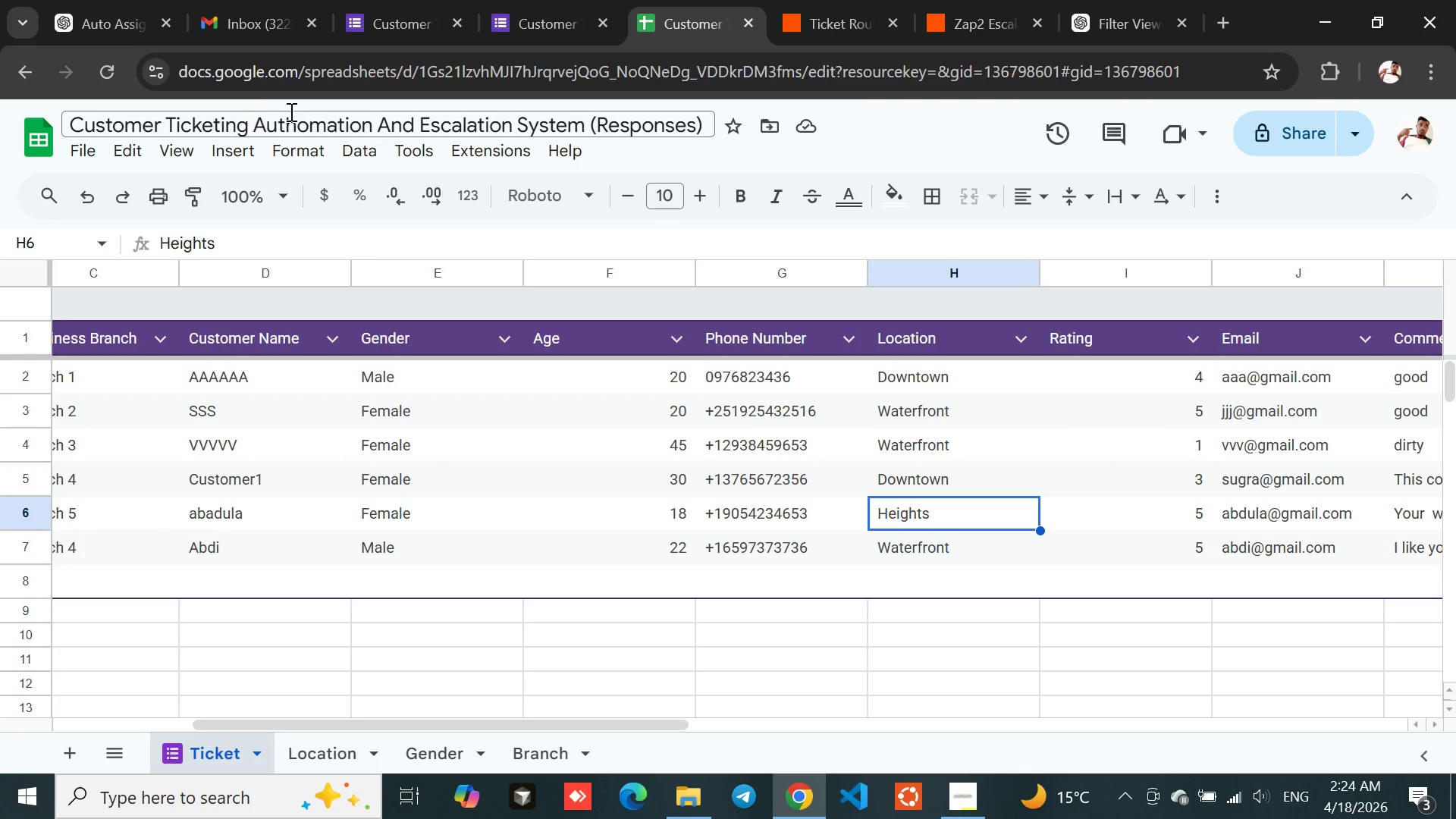 
left_click_drag(start_coordinate=[168, 121], to_coordinate=[370, 115])
 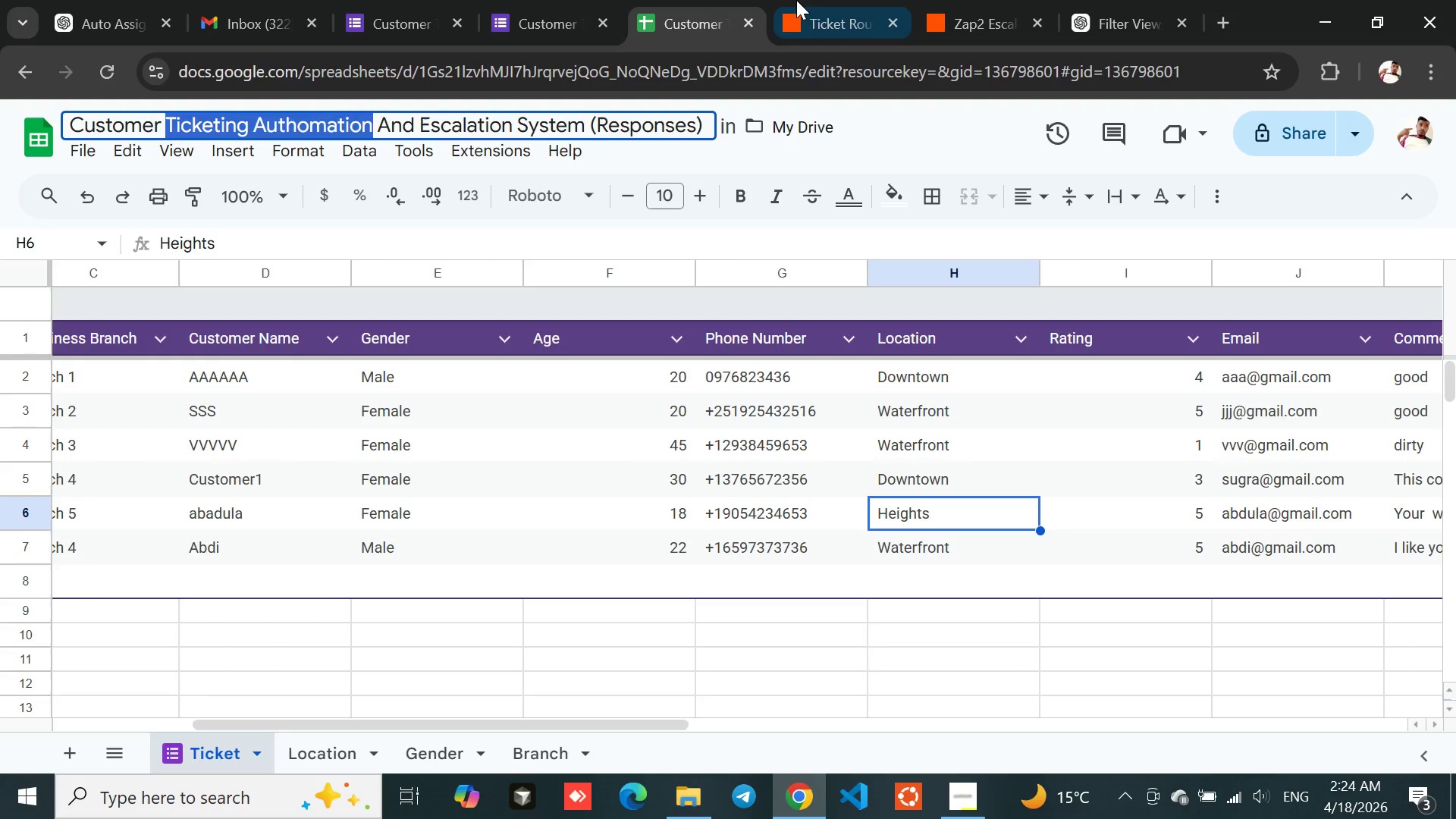 
left_click([802, 0])
 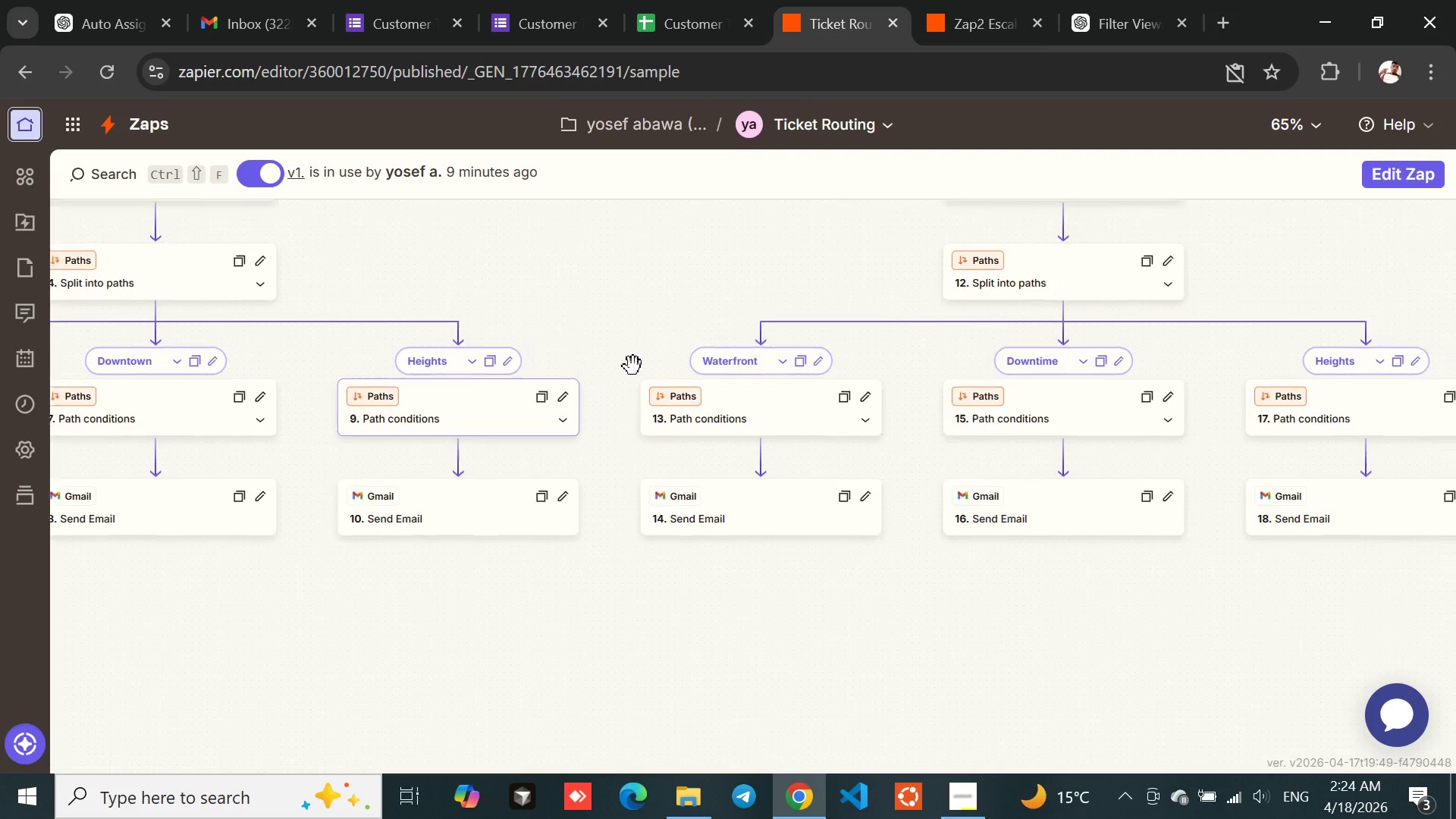 
wait(7.44)
 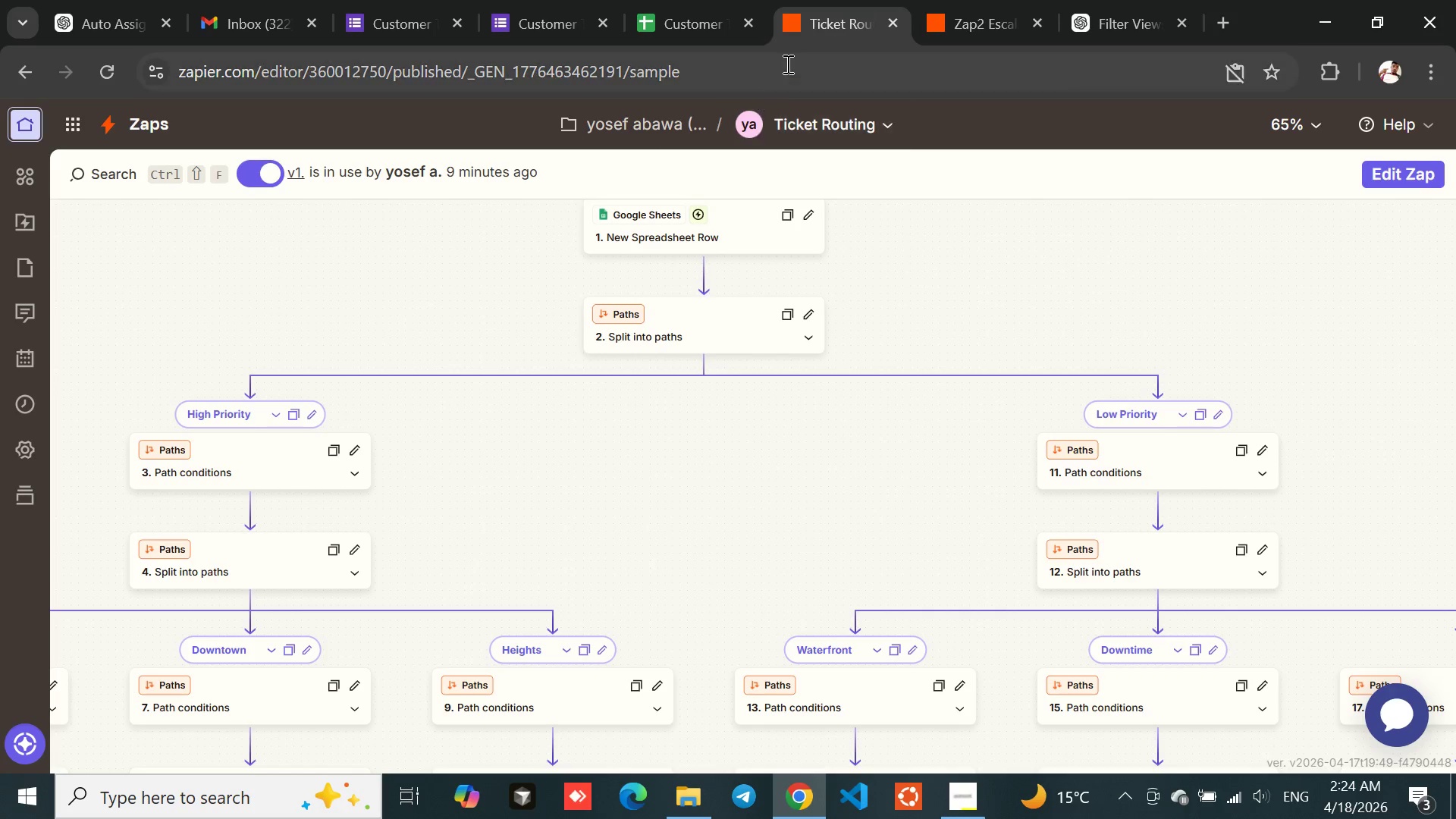 
left_click([665, 0])
 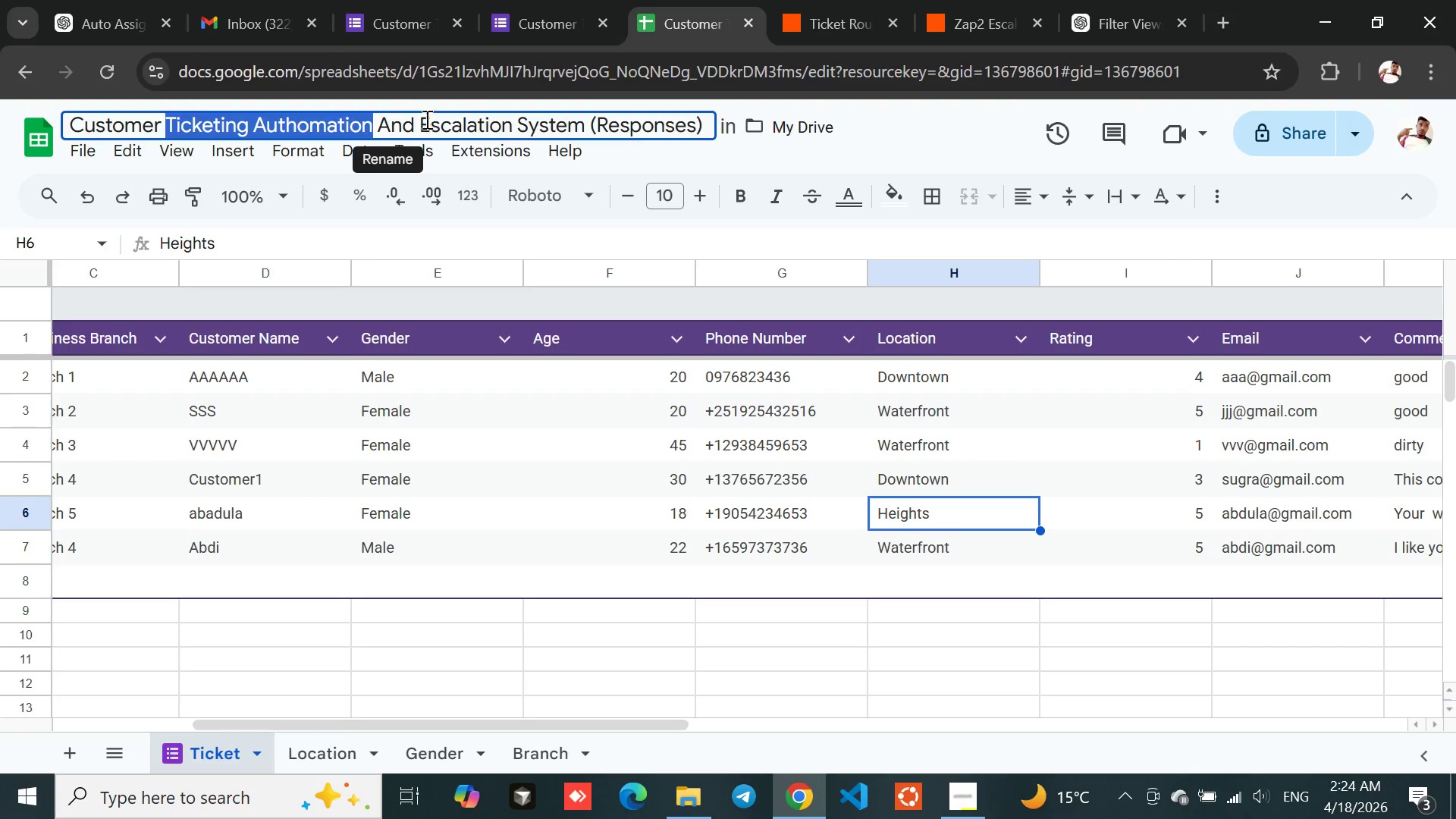 
left_click_drag(start_coordinate=[419, 123], to_coordinate=[504, 121])
 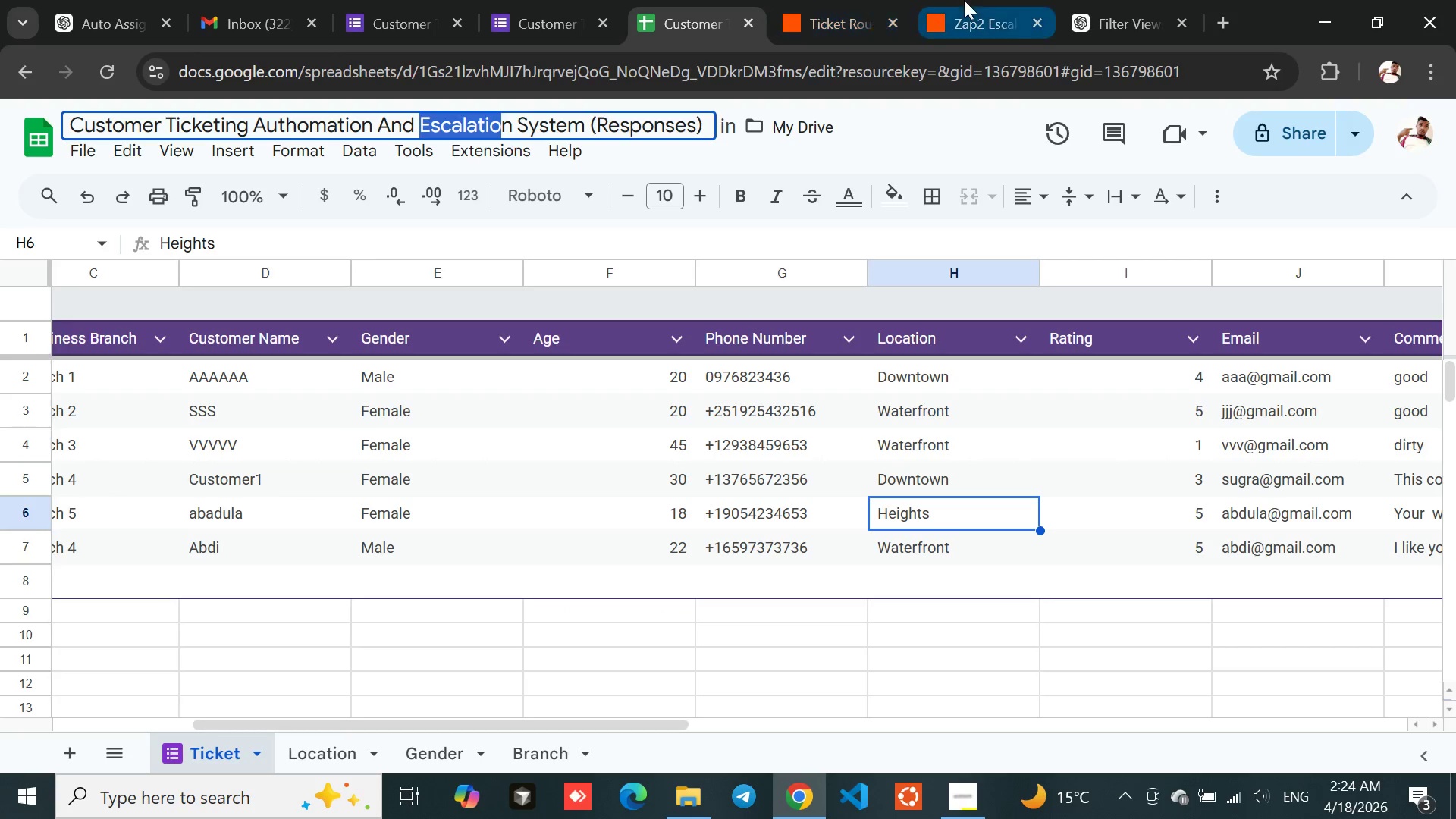 
left_click([964, 0])
 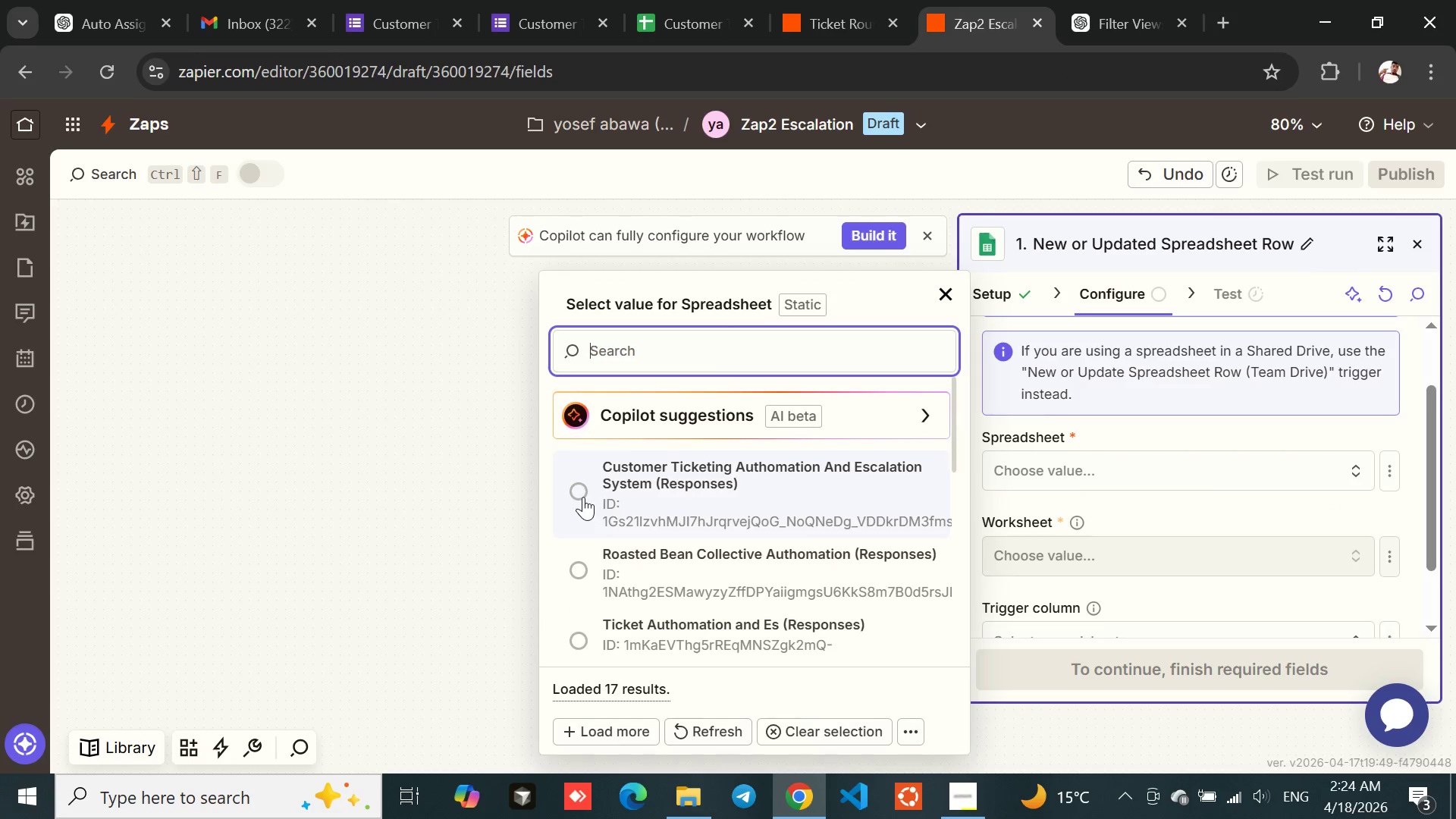 
left_click([577, 494])
 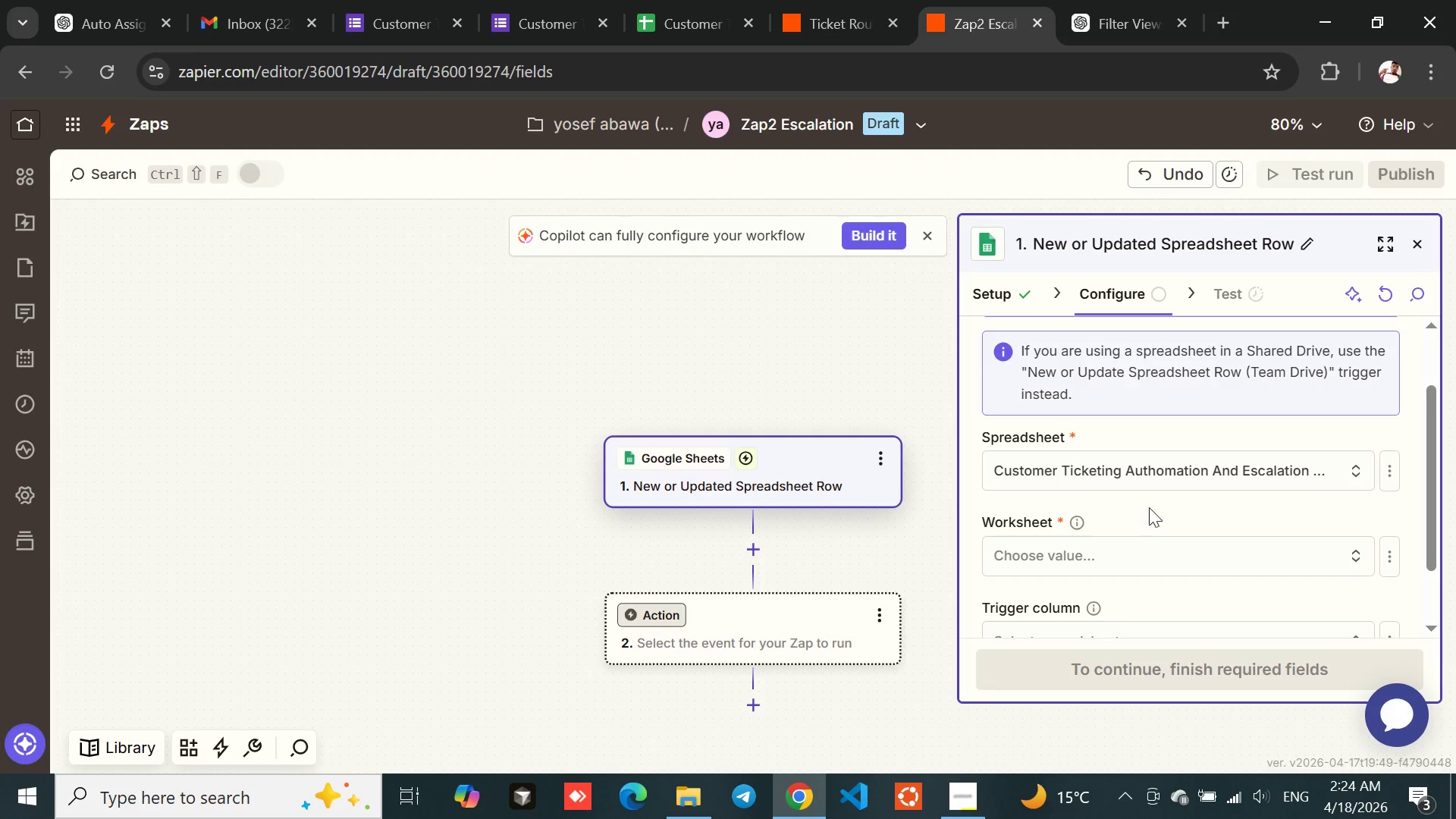 
left_click([1163, 510])
 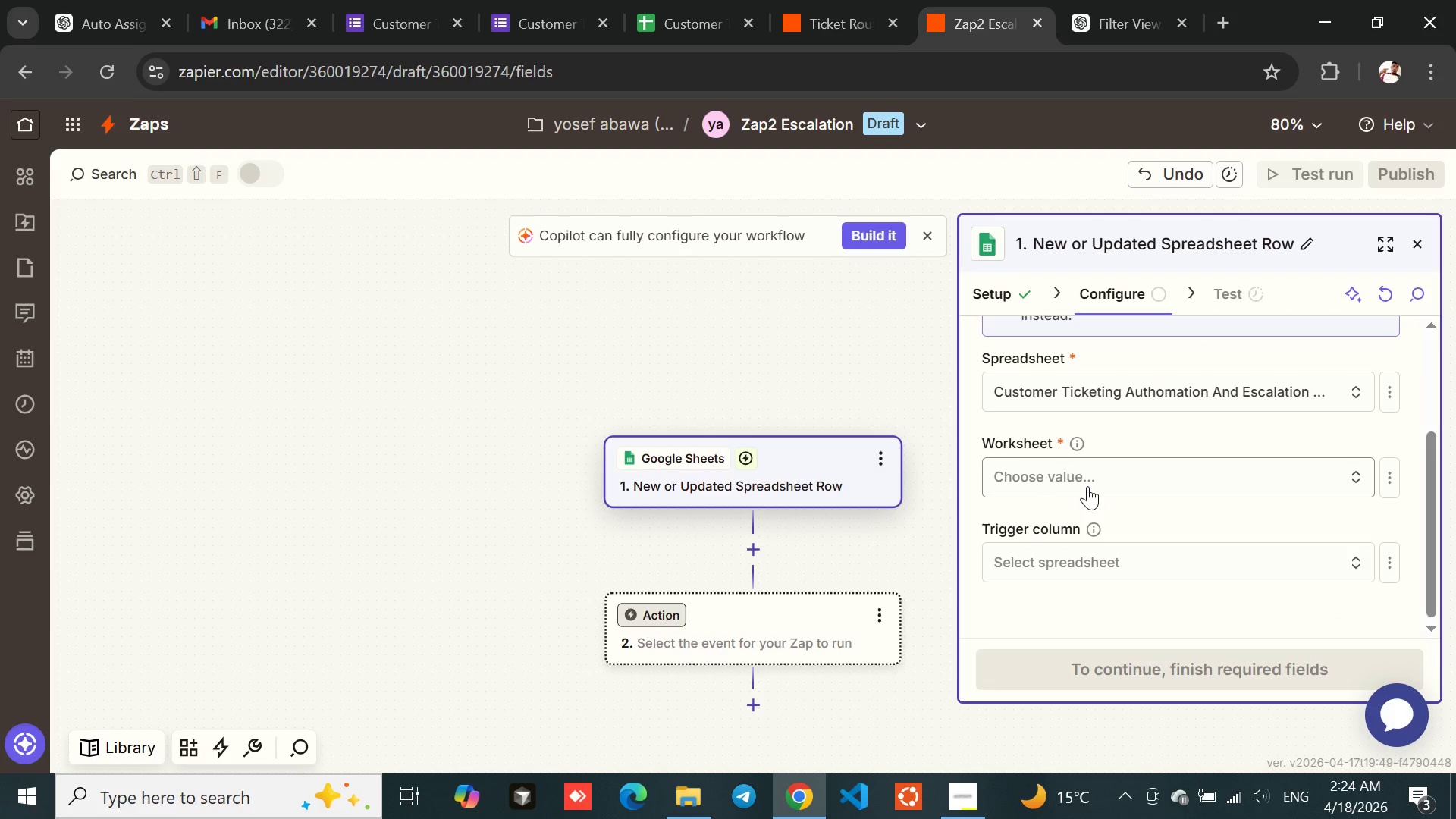 
left_click([1046, 469])
 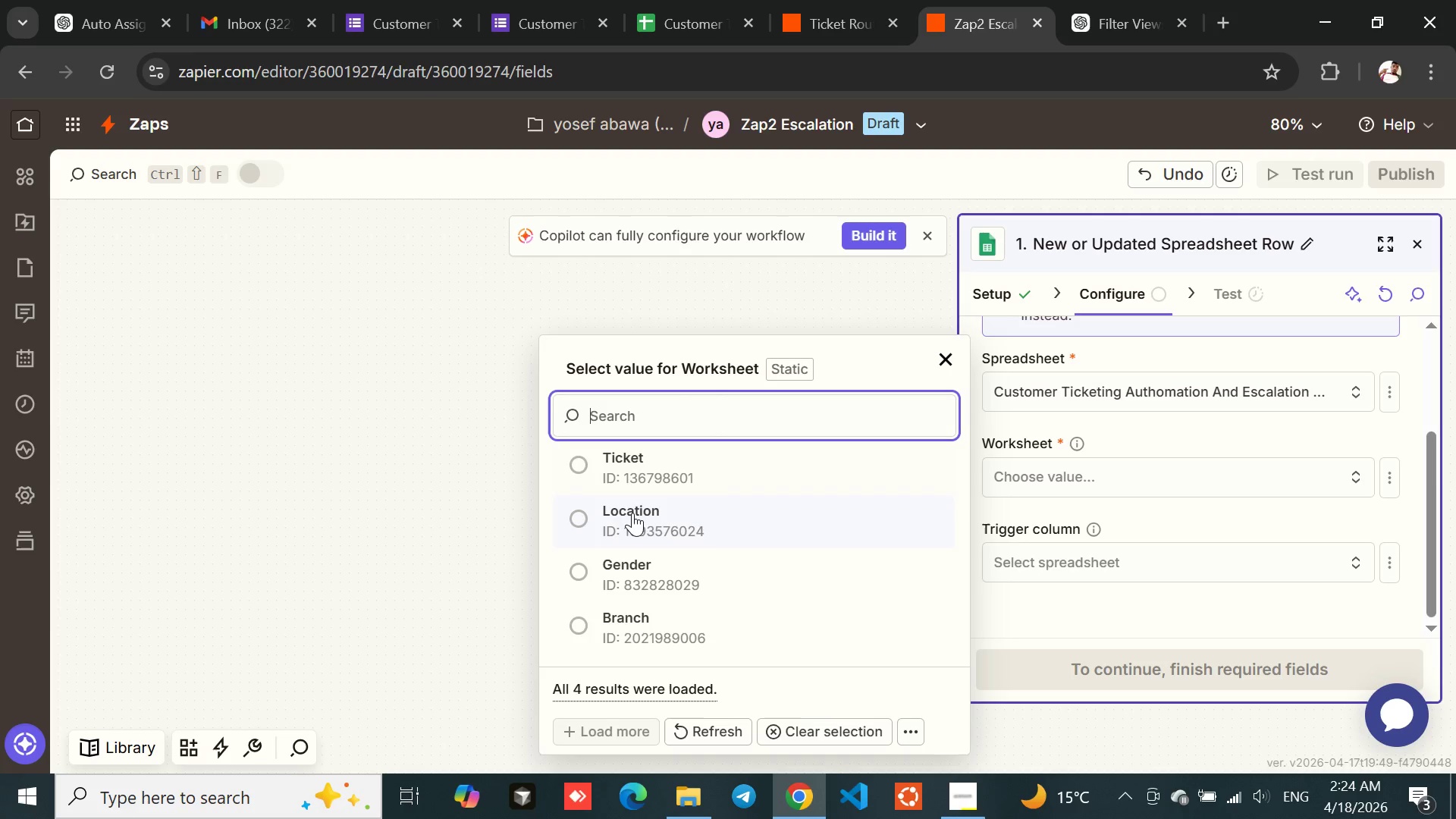 
wait(13.02)
 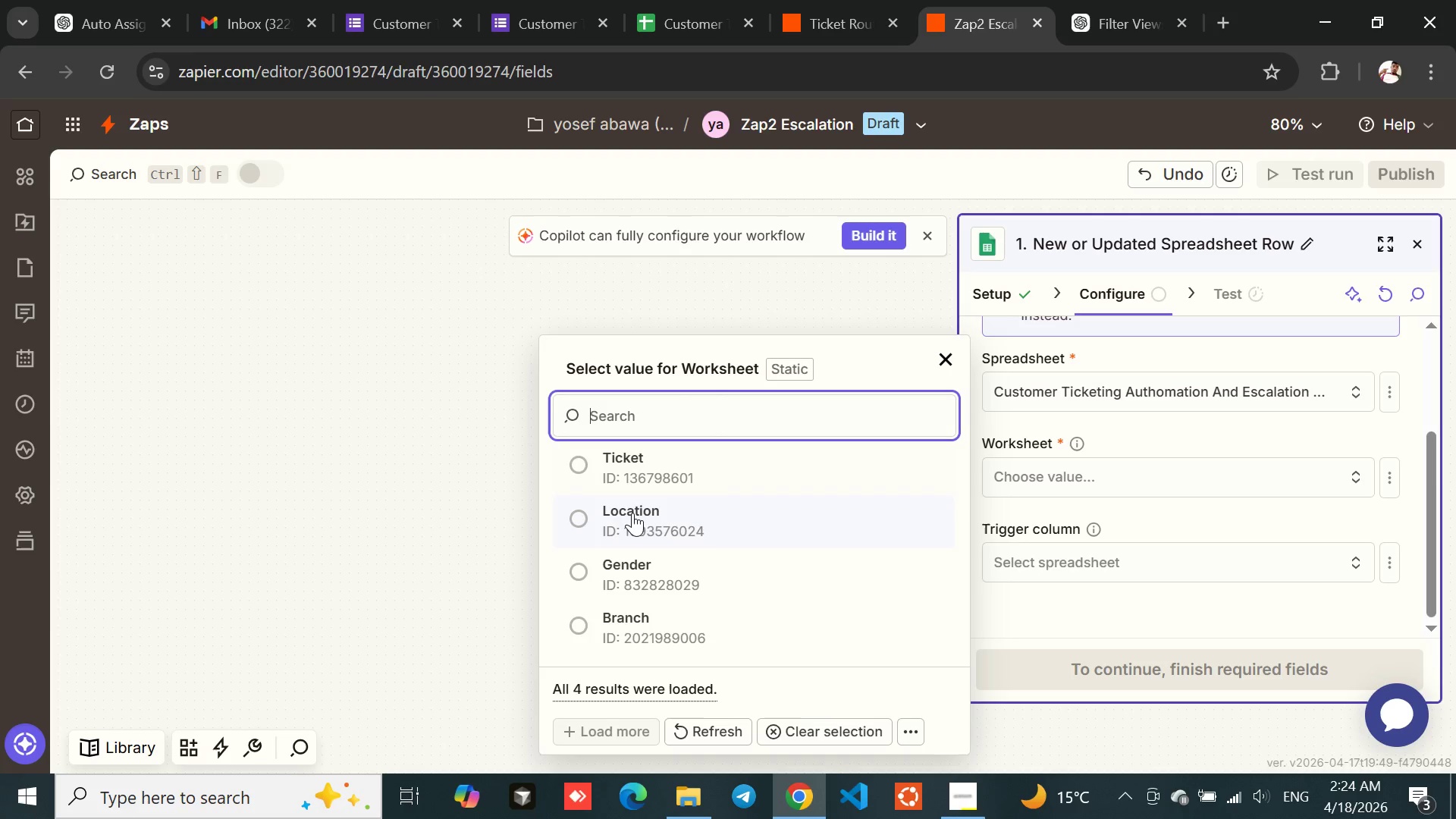 
left_click([651, 0])
 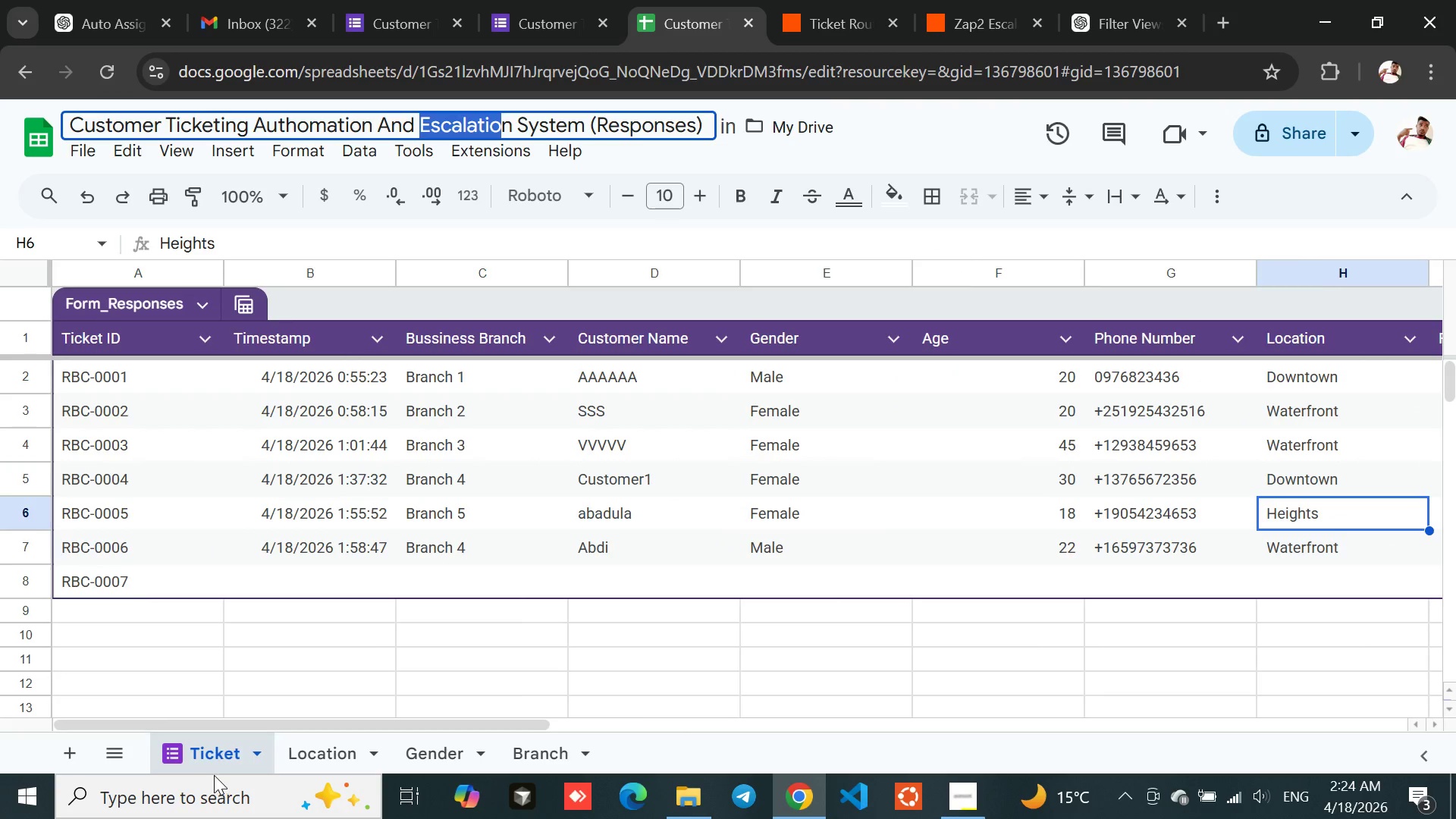 
left_click([302, 758])
 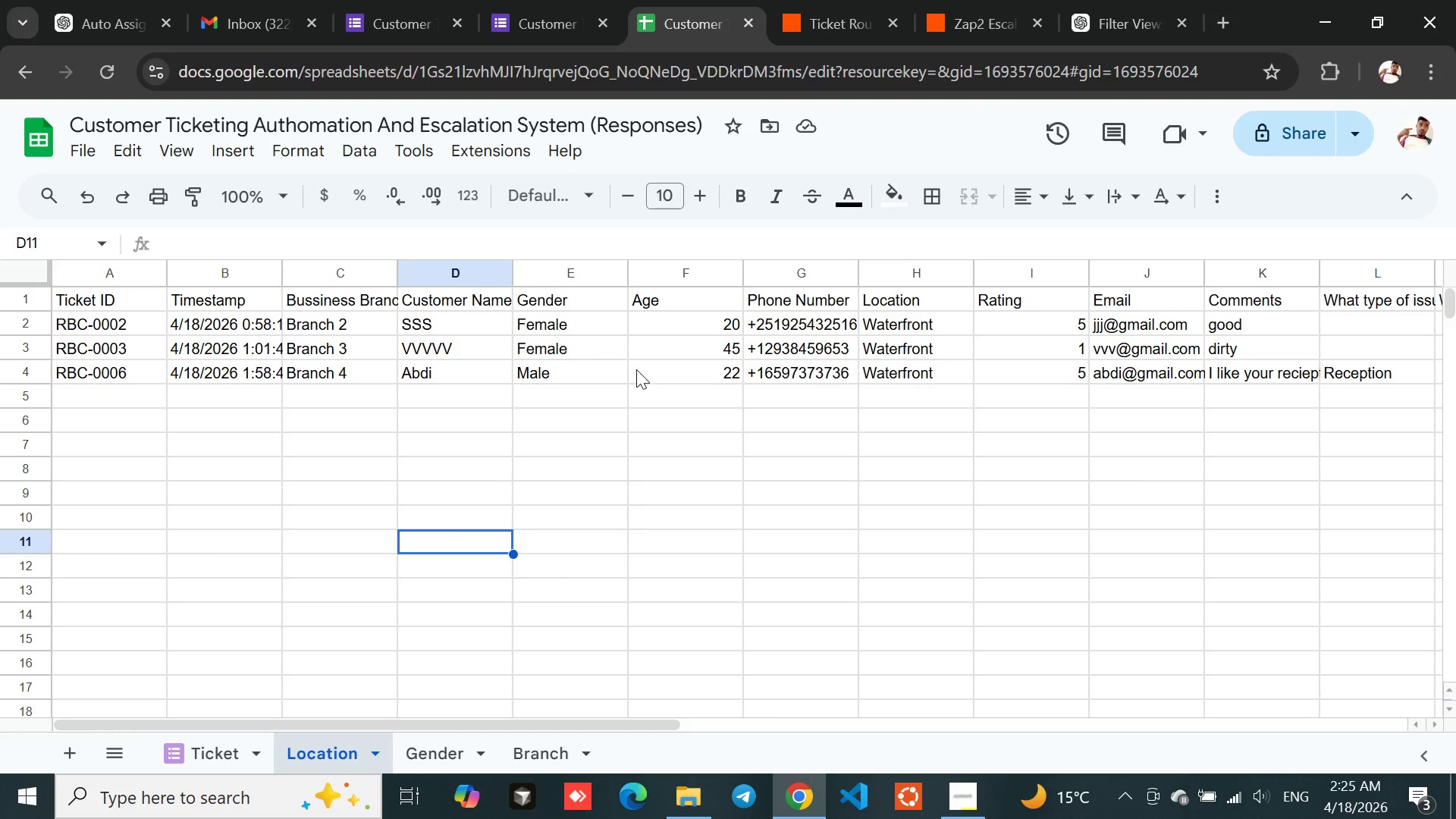 
wait(5.28)
 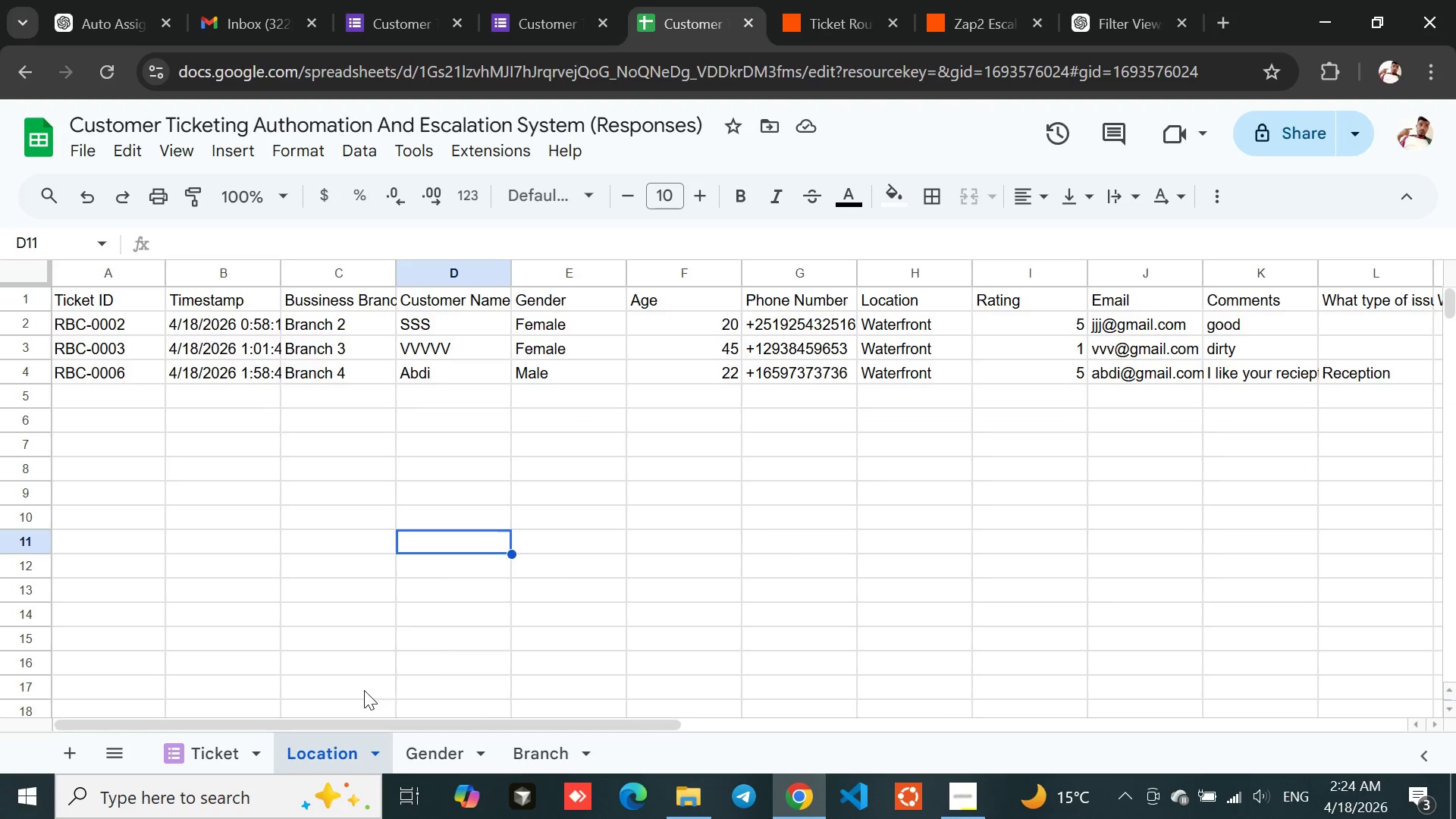 
mouse_move([1050, 336])
 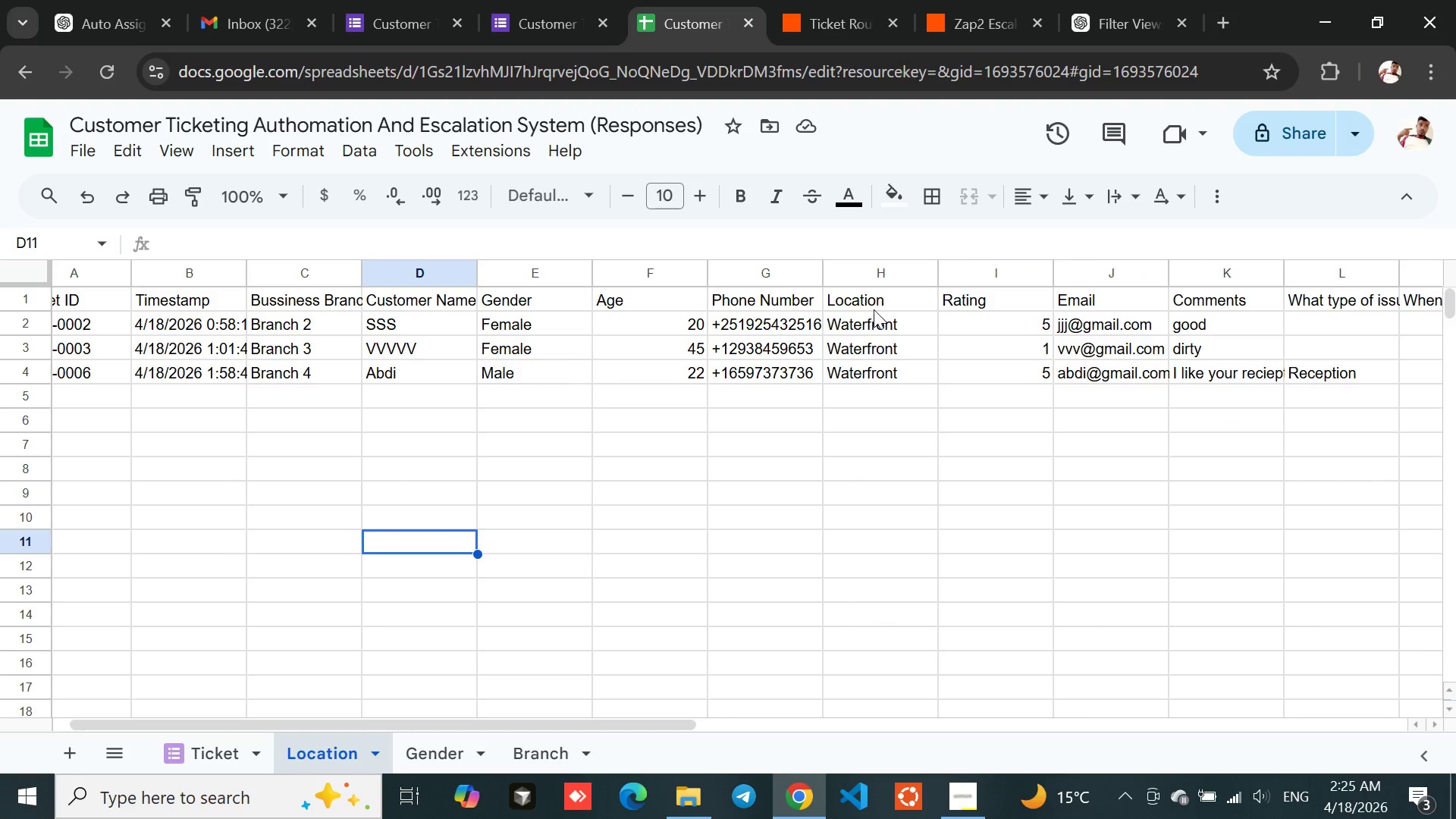 
left_click([874, 306])
 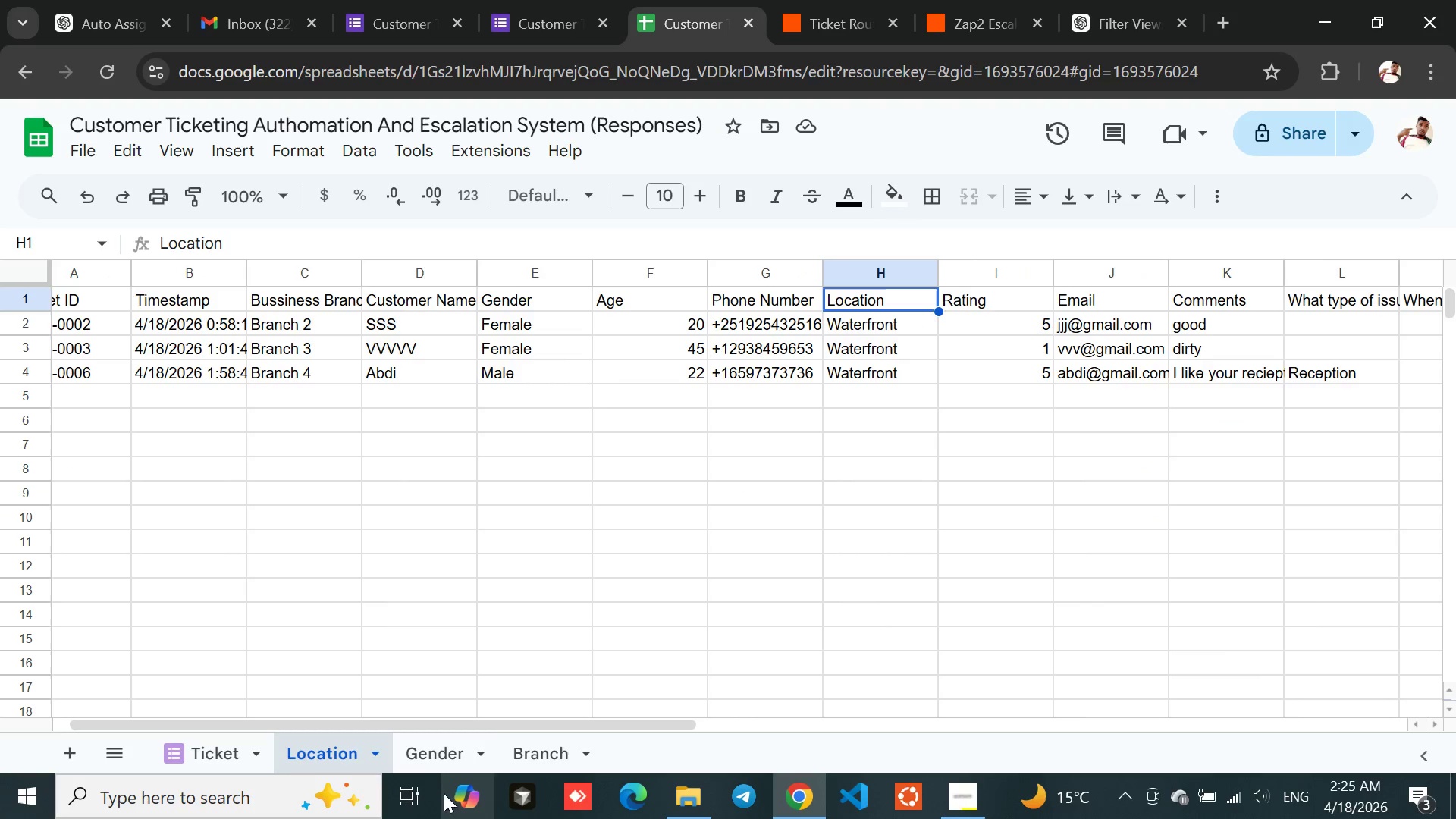 
left_click([436, 773])
 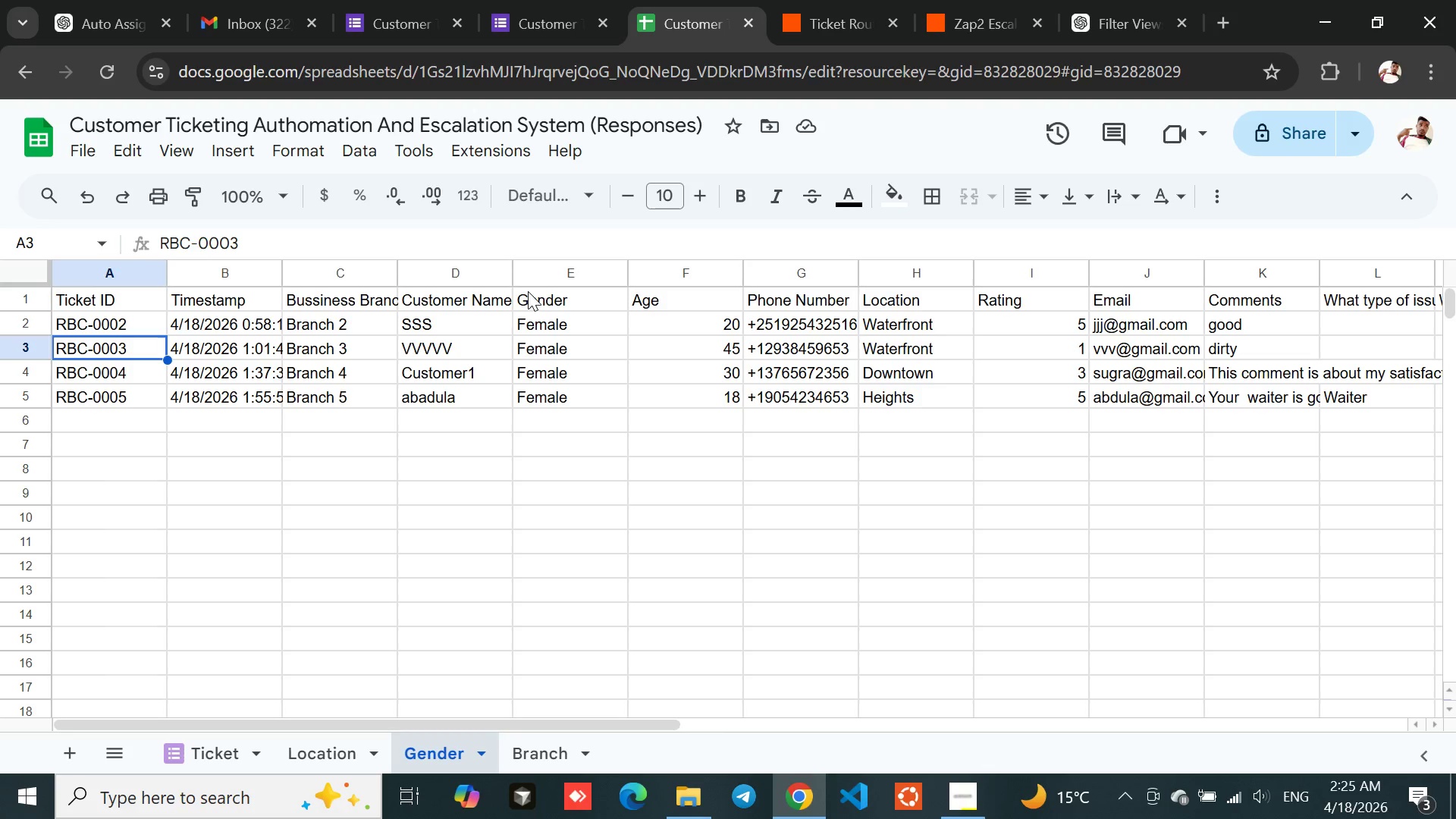 
left_click([529, 300])
 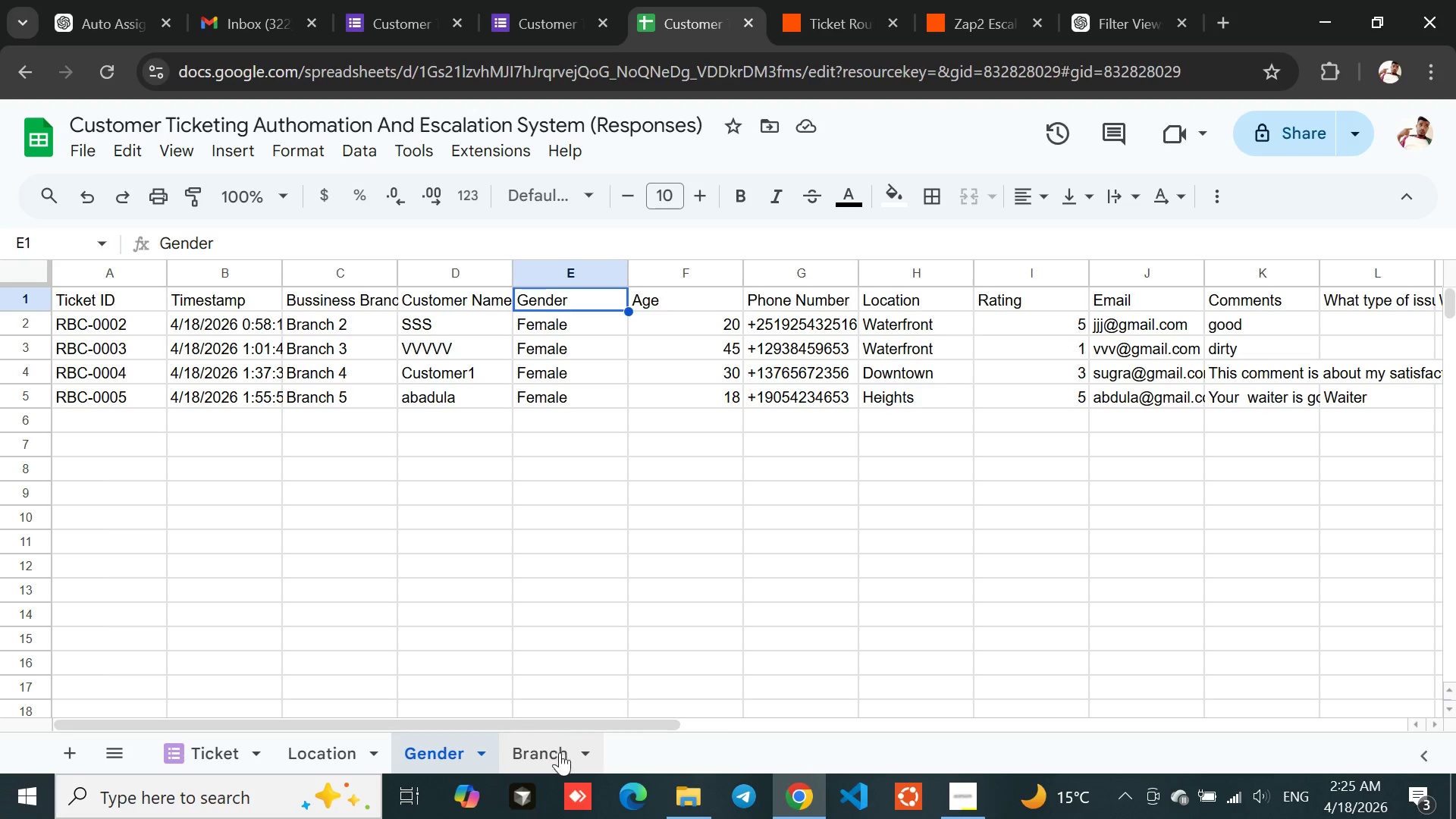 
left_click([560, 758])
 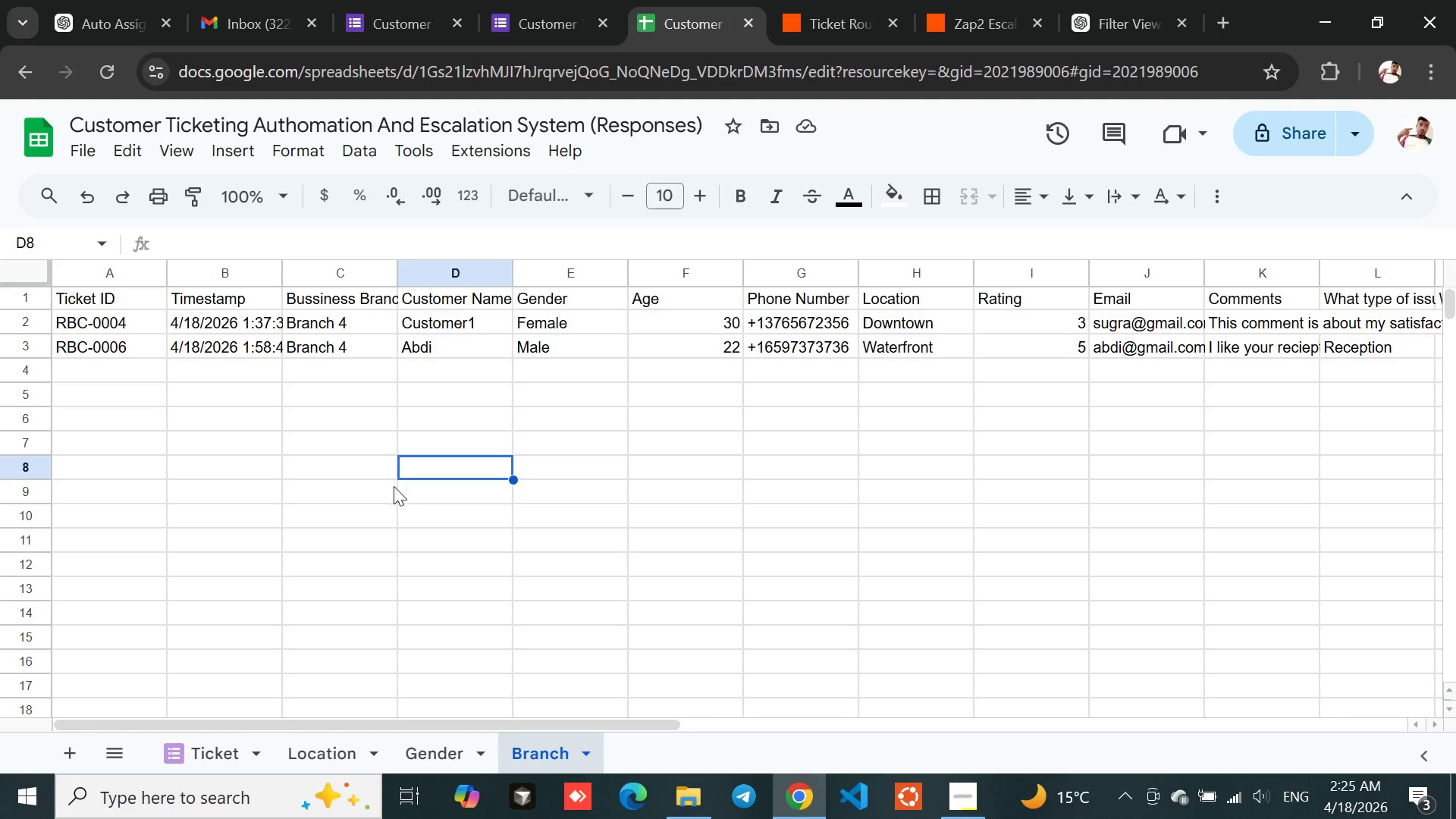 
wait(7.8)
 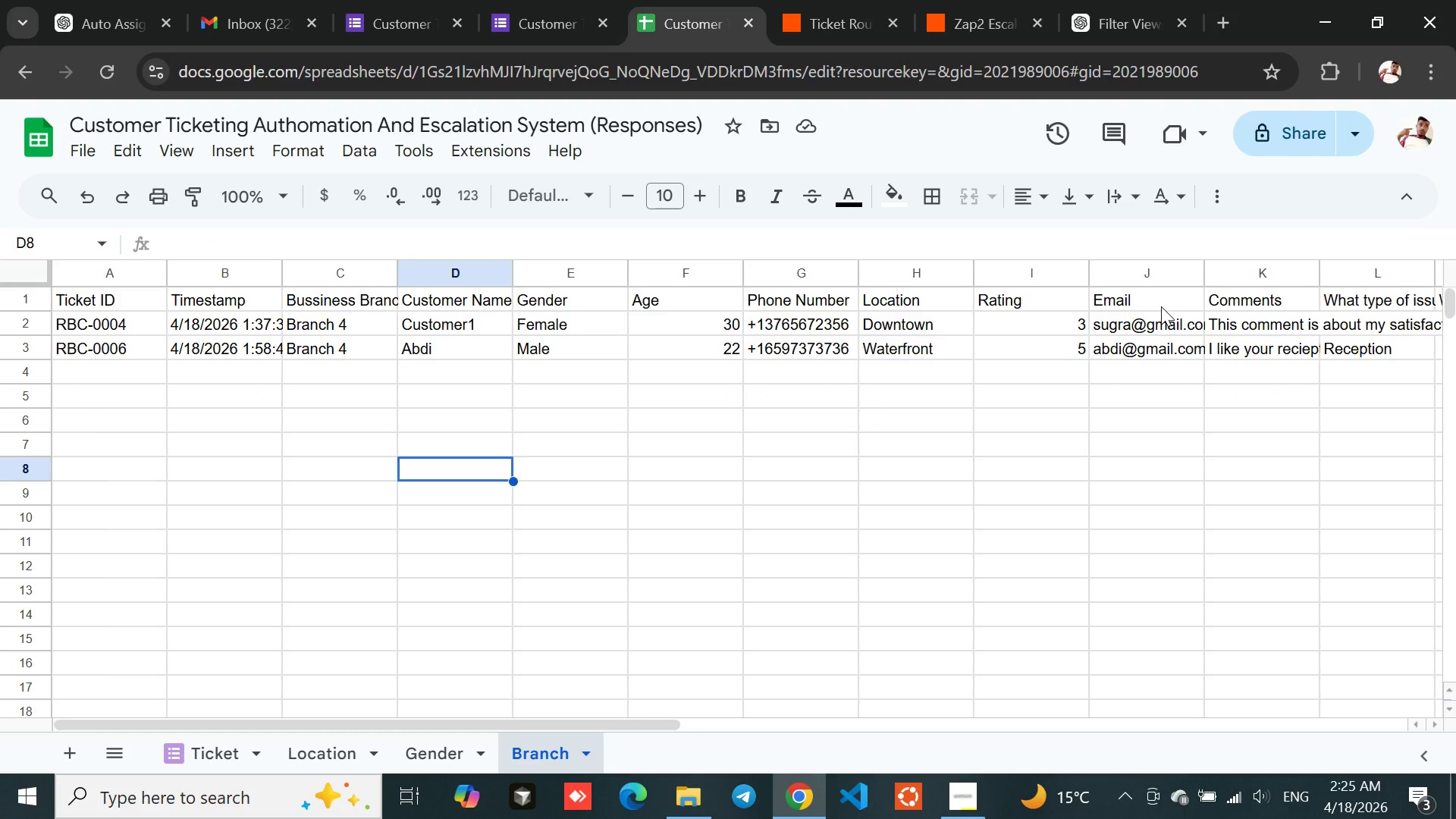 
left_click([218, 749])
 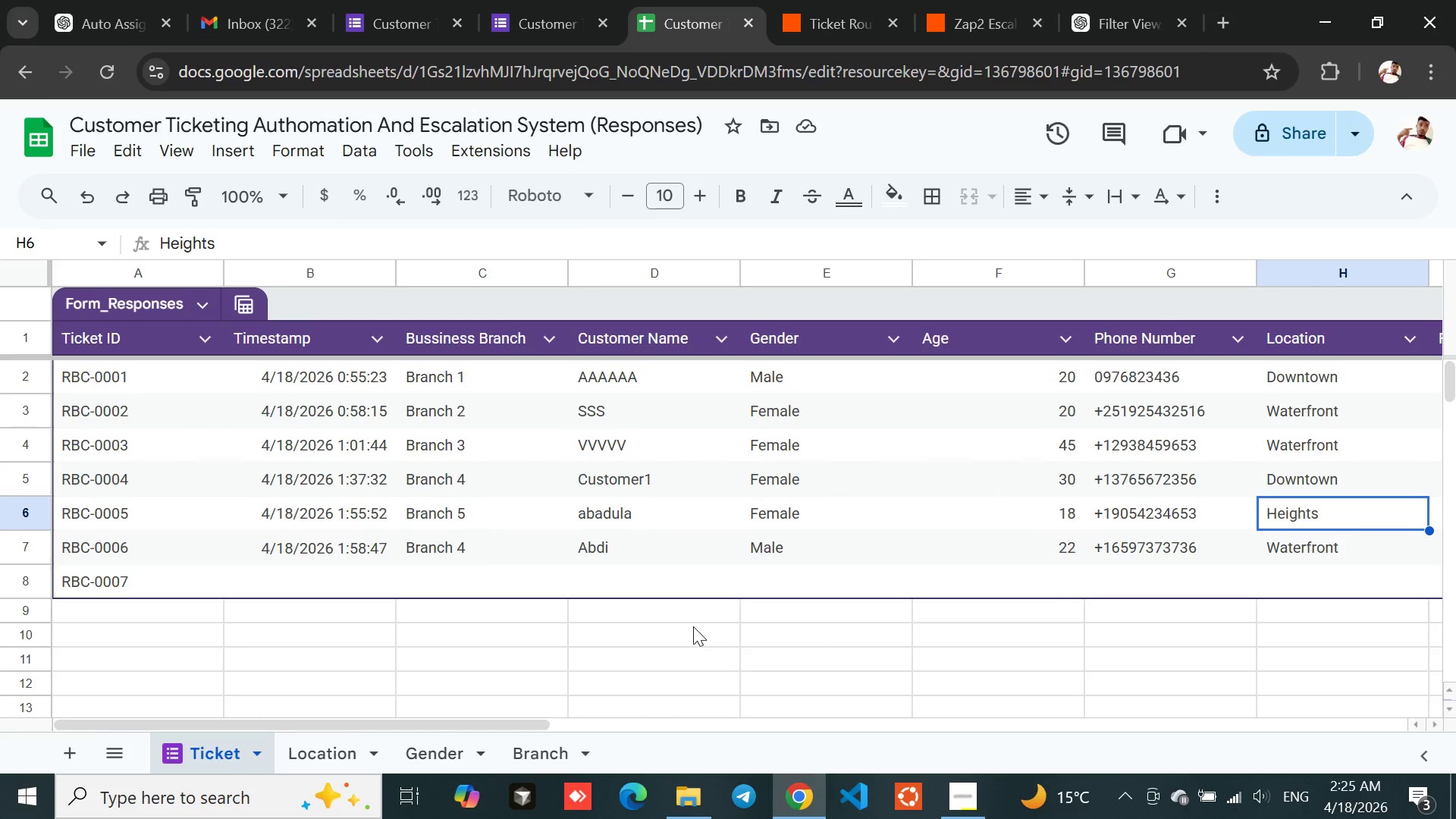 
wait(6.08)
 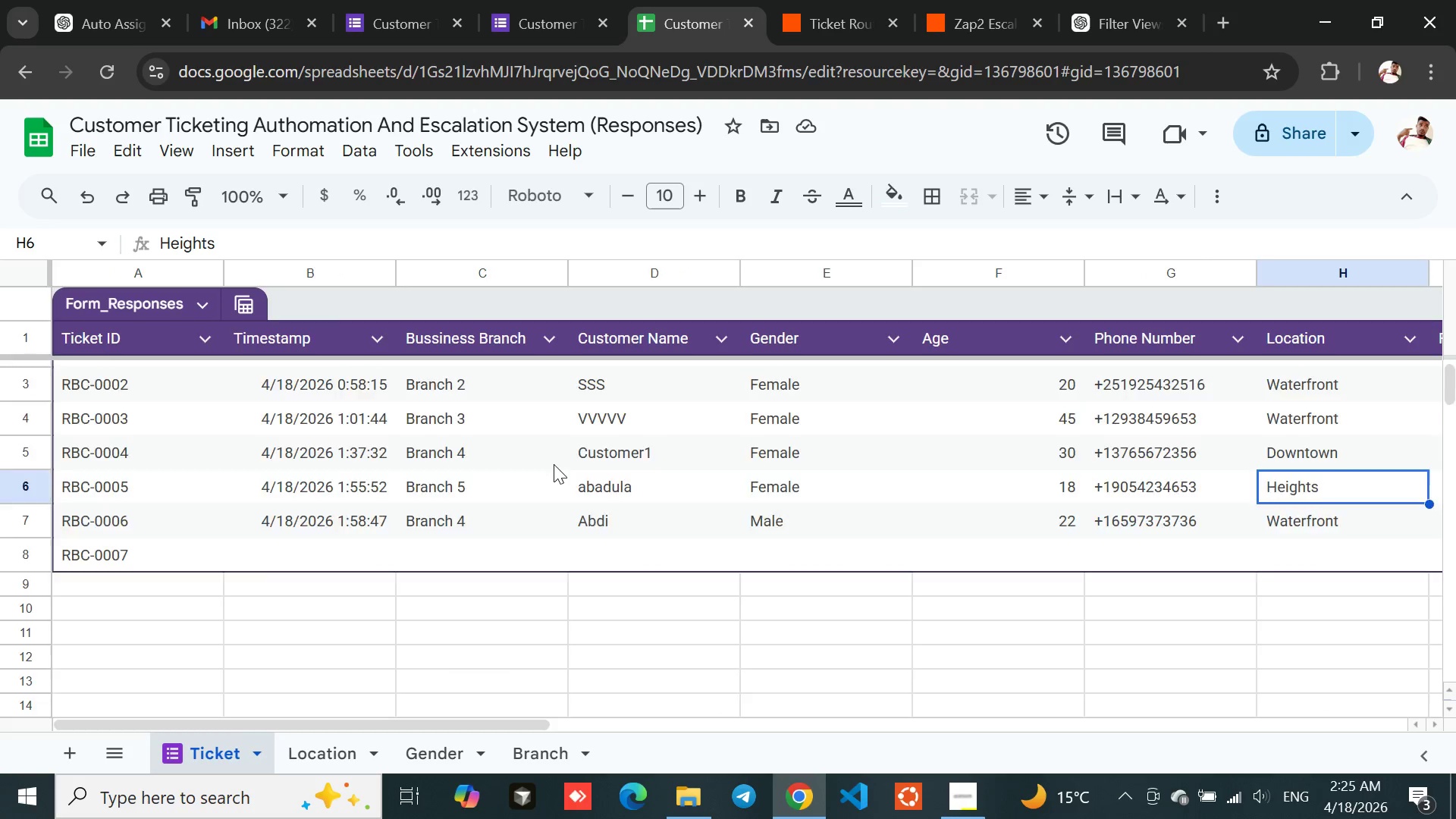 
left_click([959, 0])
 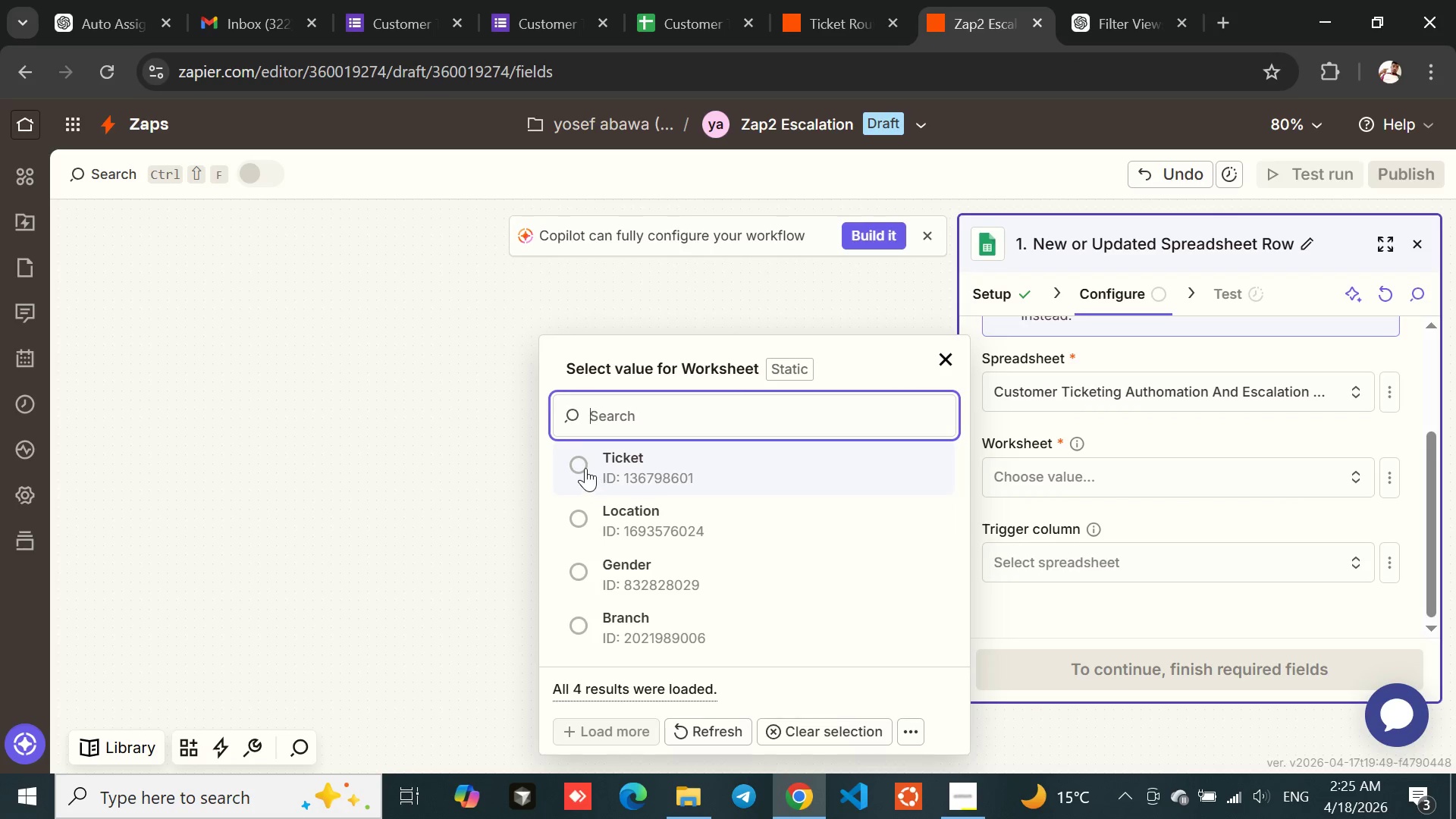 
left_click([582, 463])
 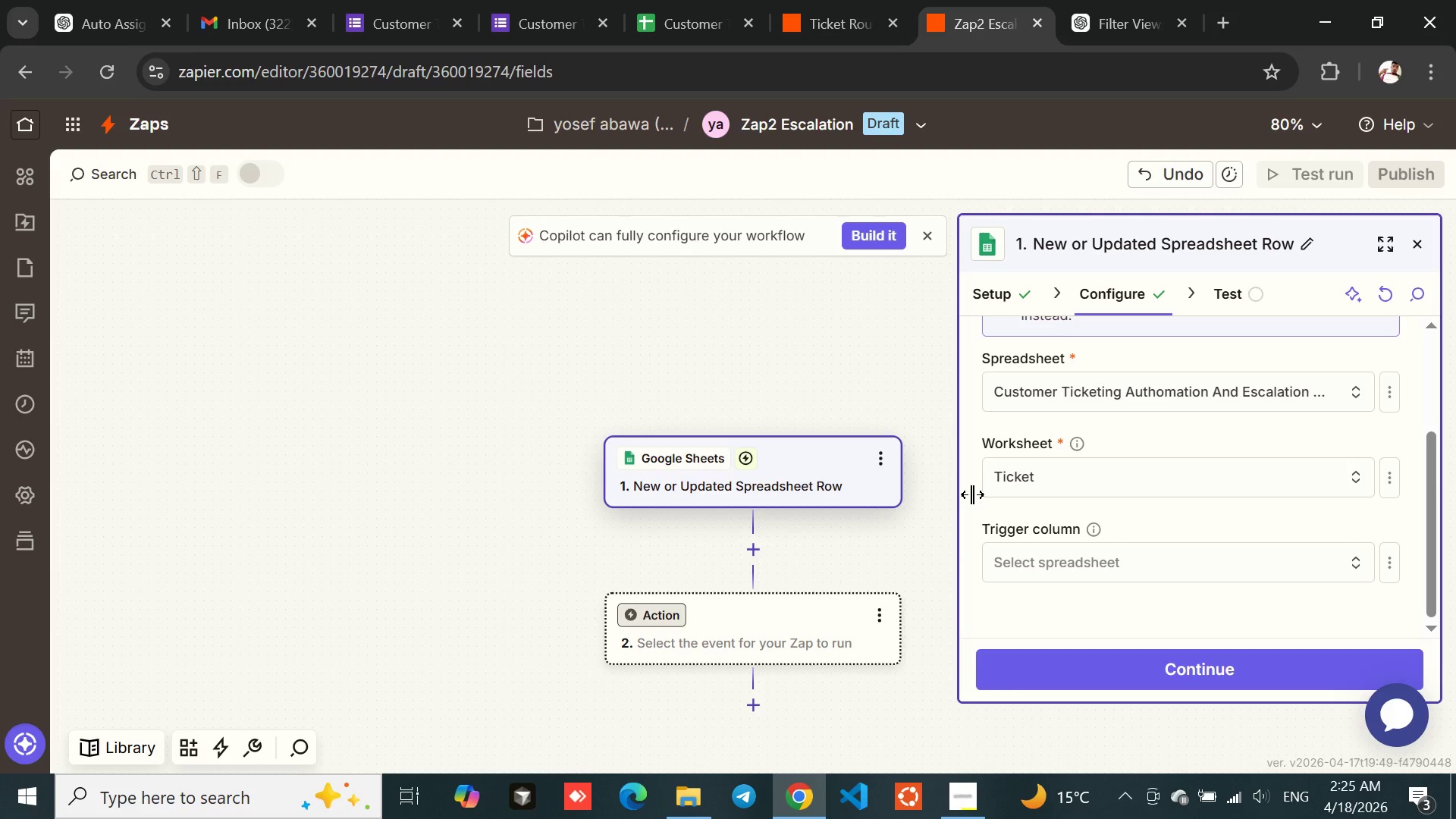 
wait(15.66)
 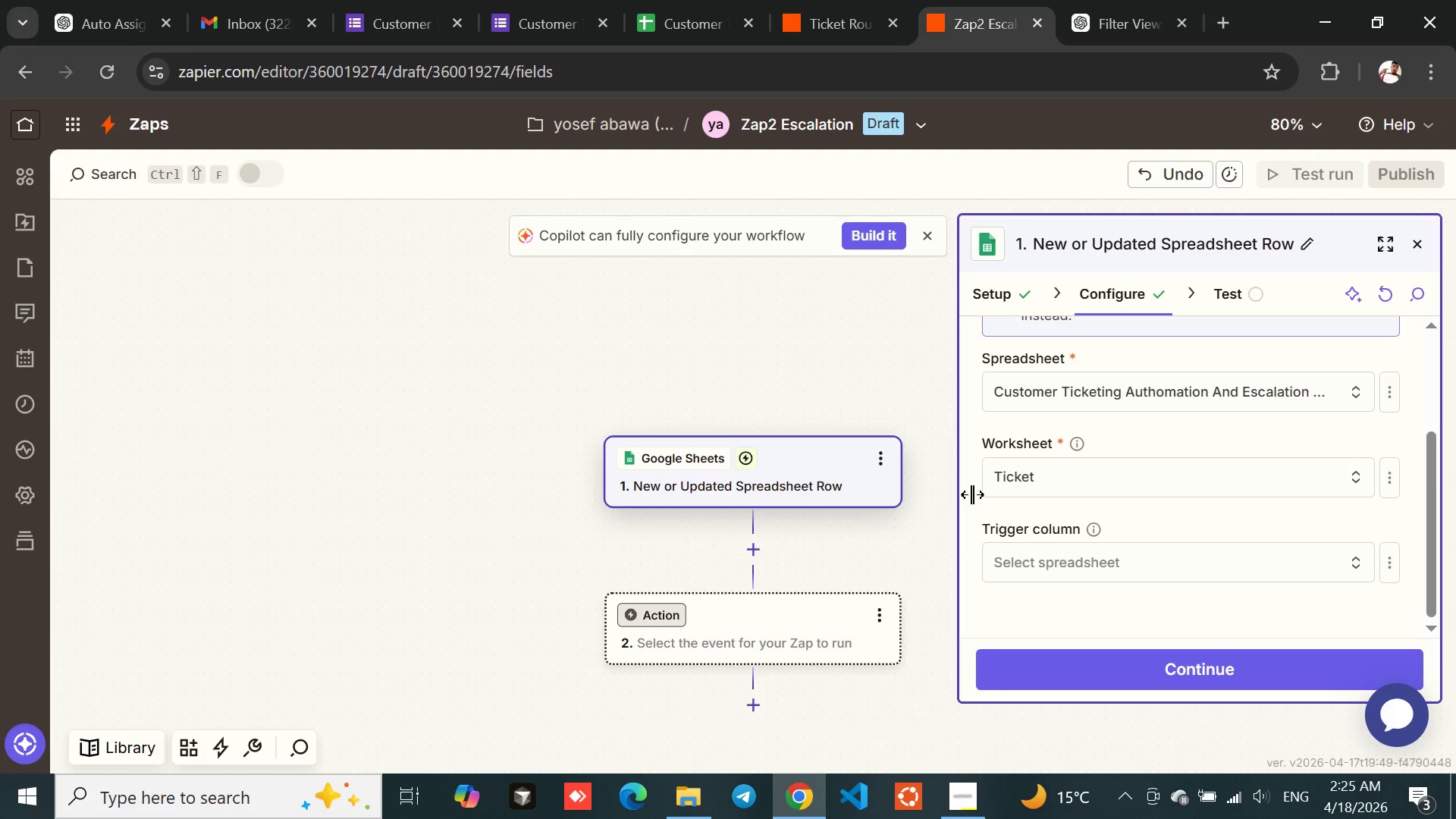 
left_click([1033, 556])
 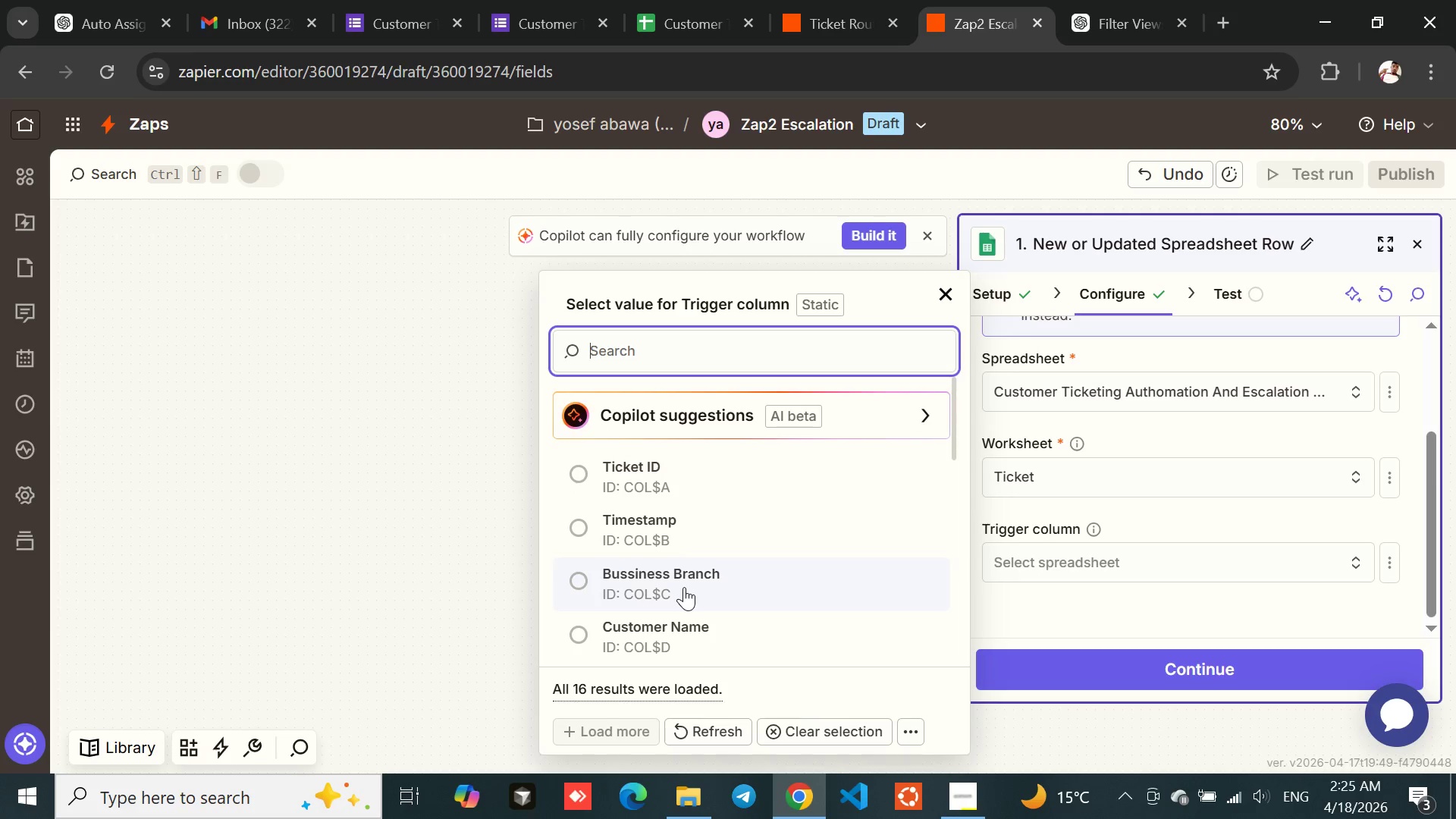 
wait(17.58)
 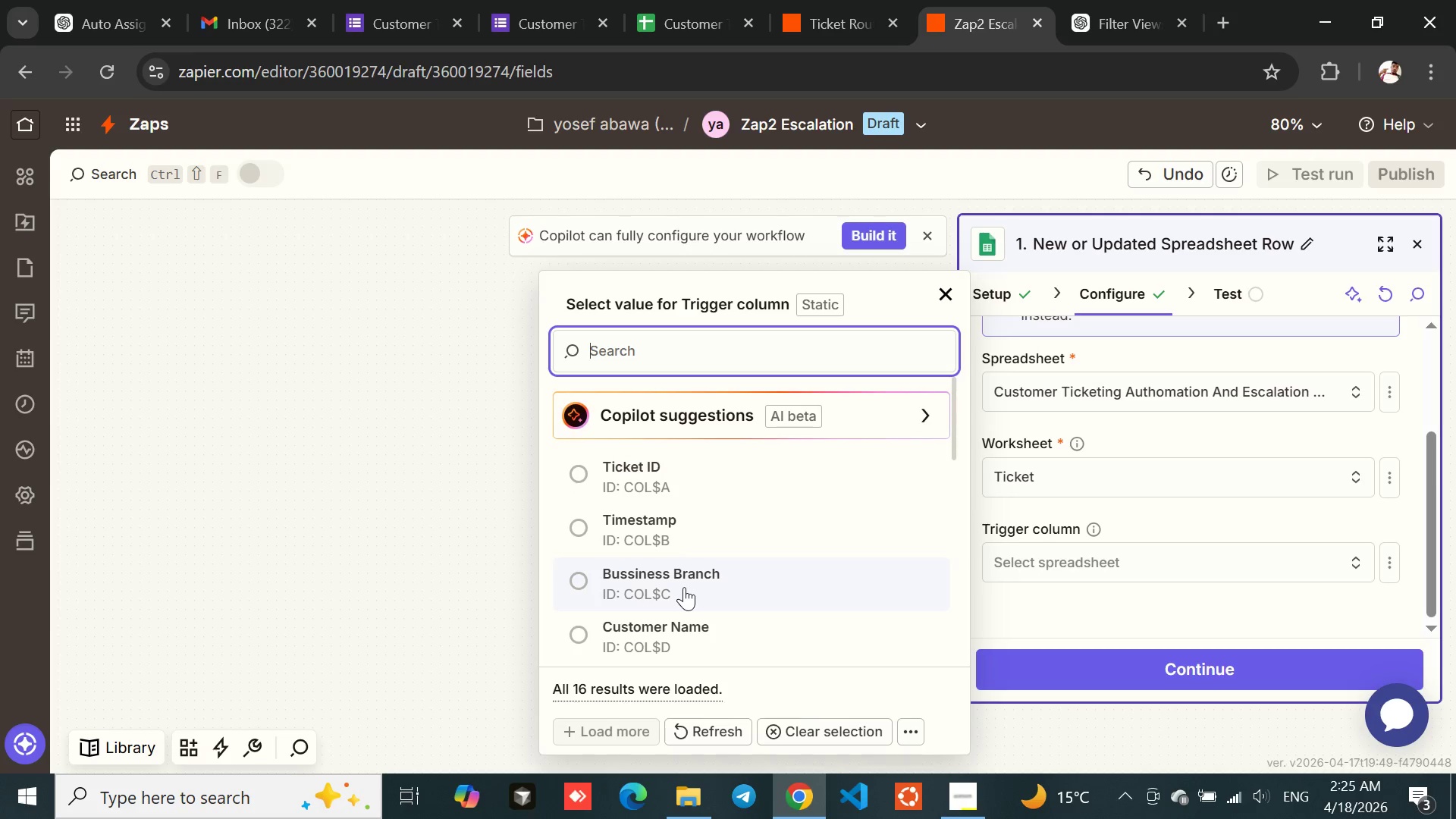 
left_click([1077, 604])
 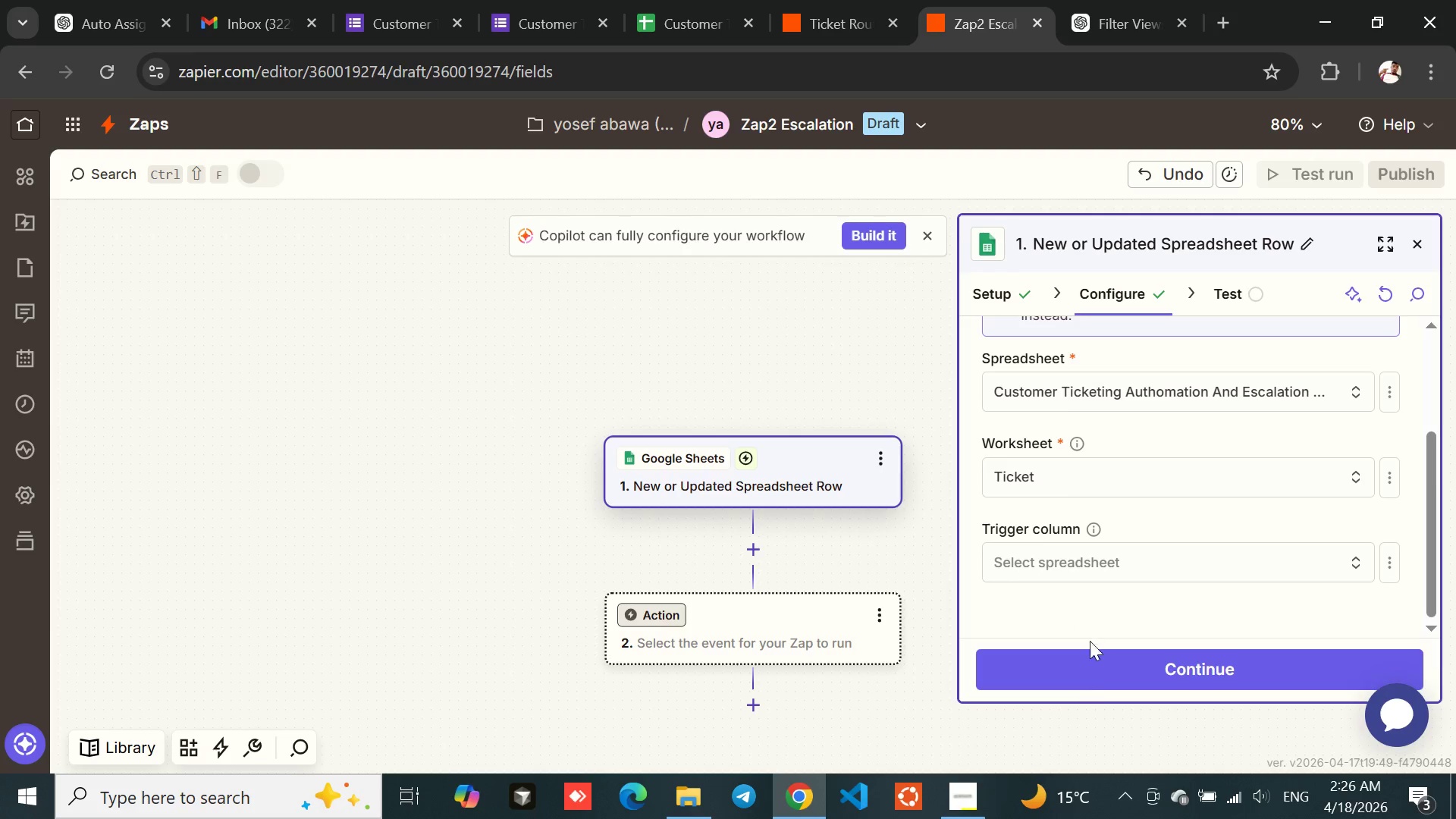 
left_click([1097, 679])
 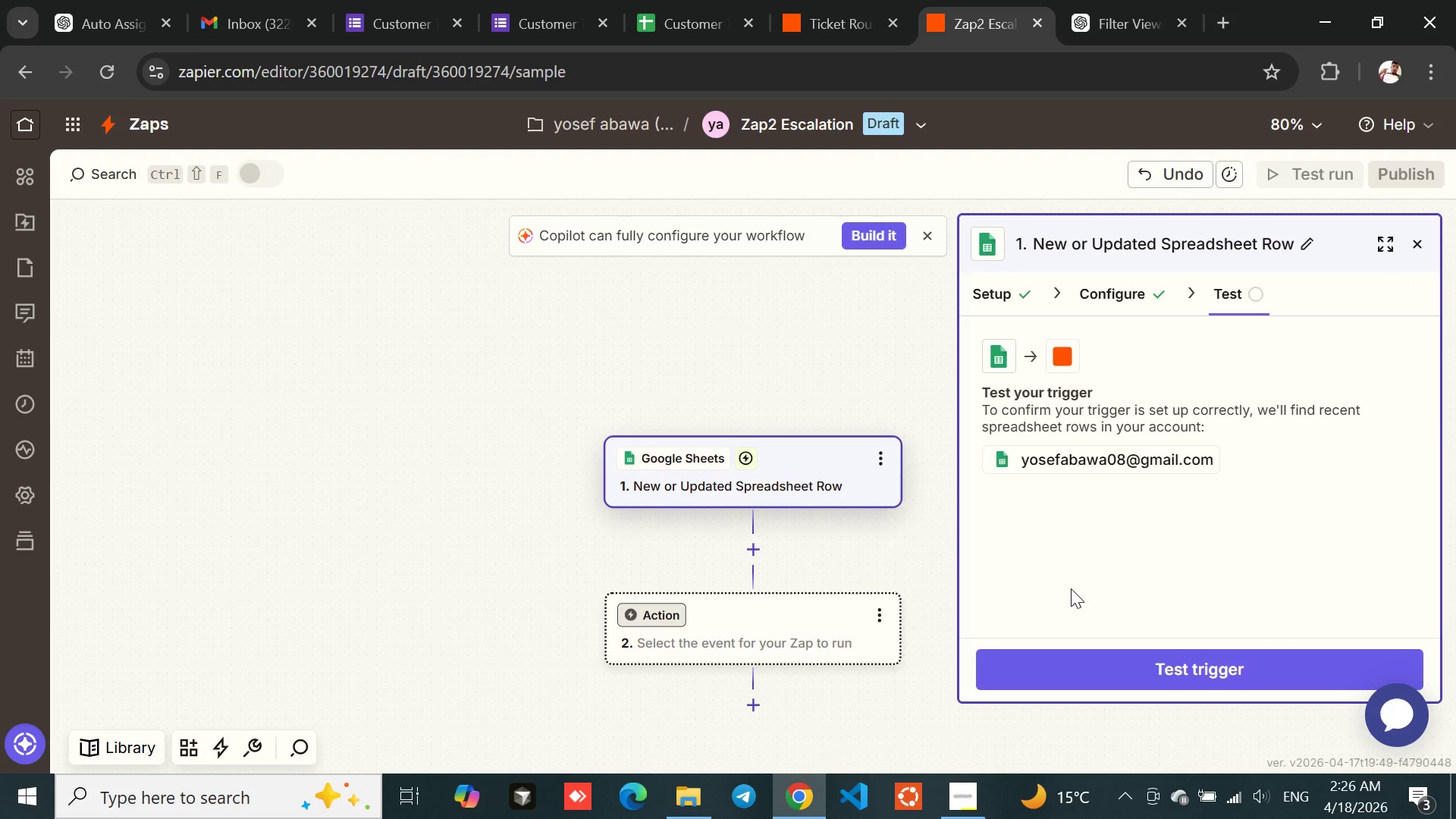 
wait(18.94)
 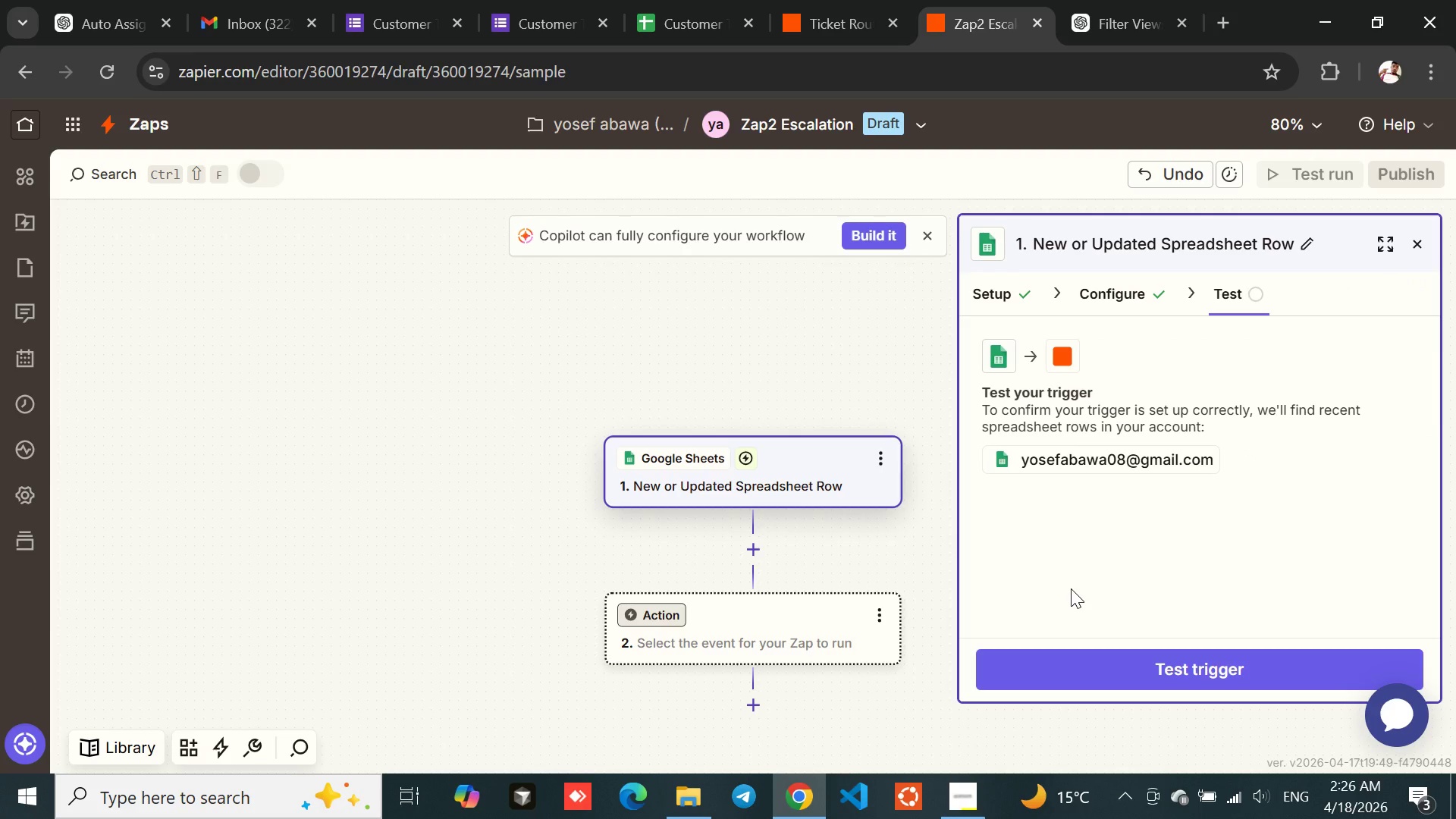 
left_click([1098, 669])
 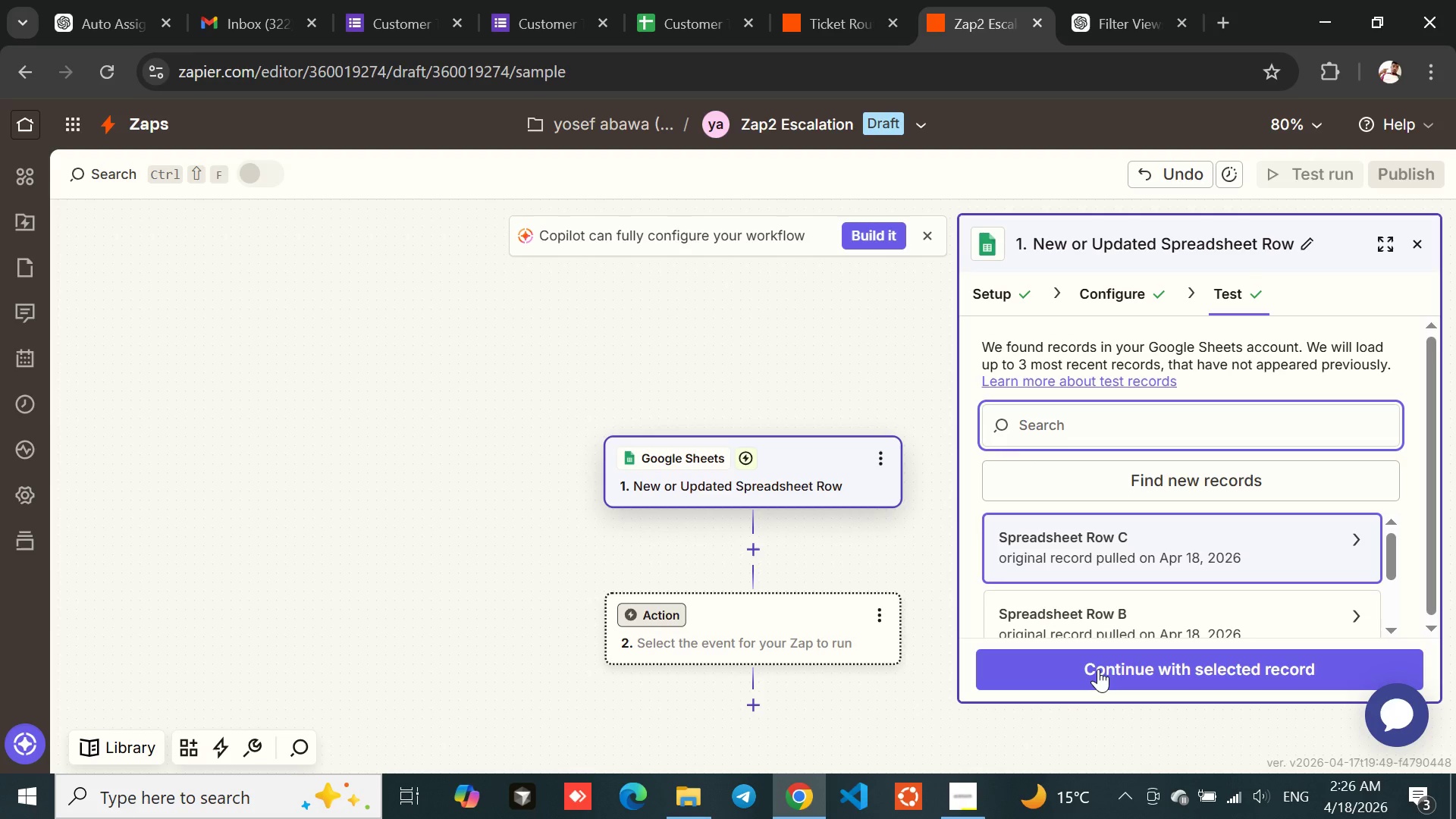 
left_click([1103, 541])
 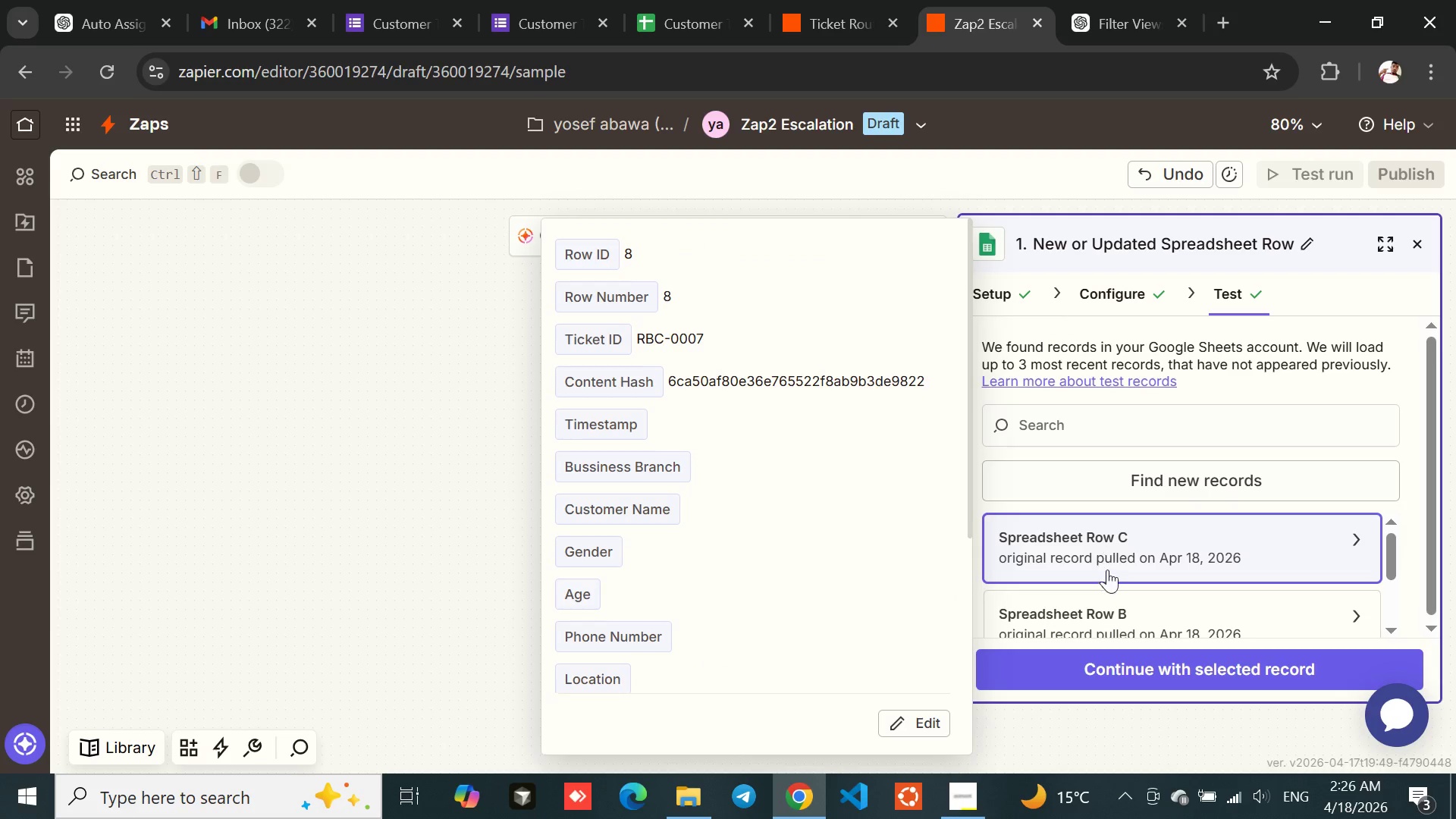 
left_click([1106, 617])
 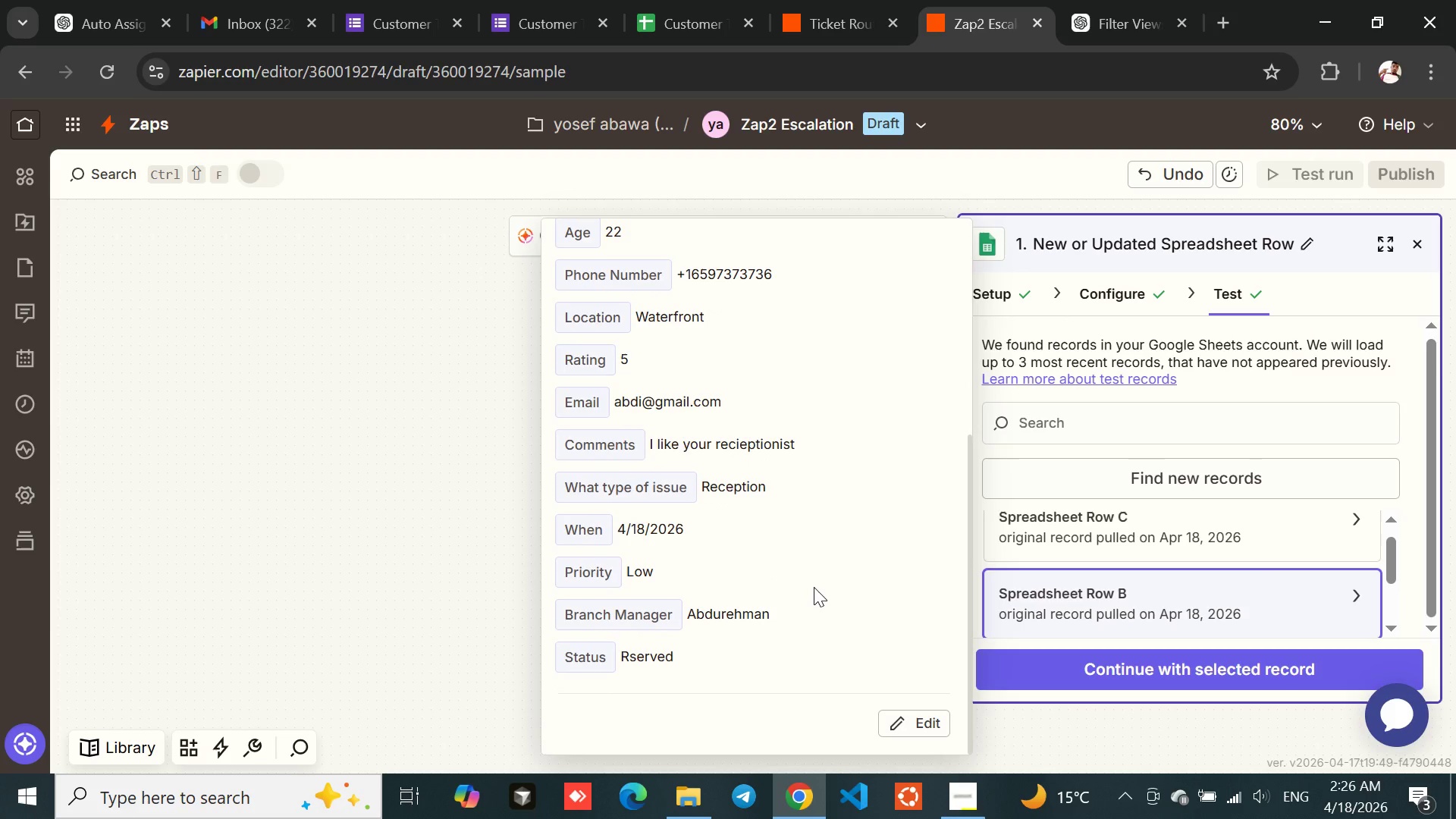 
wait(6.83)
 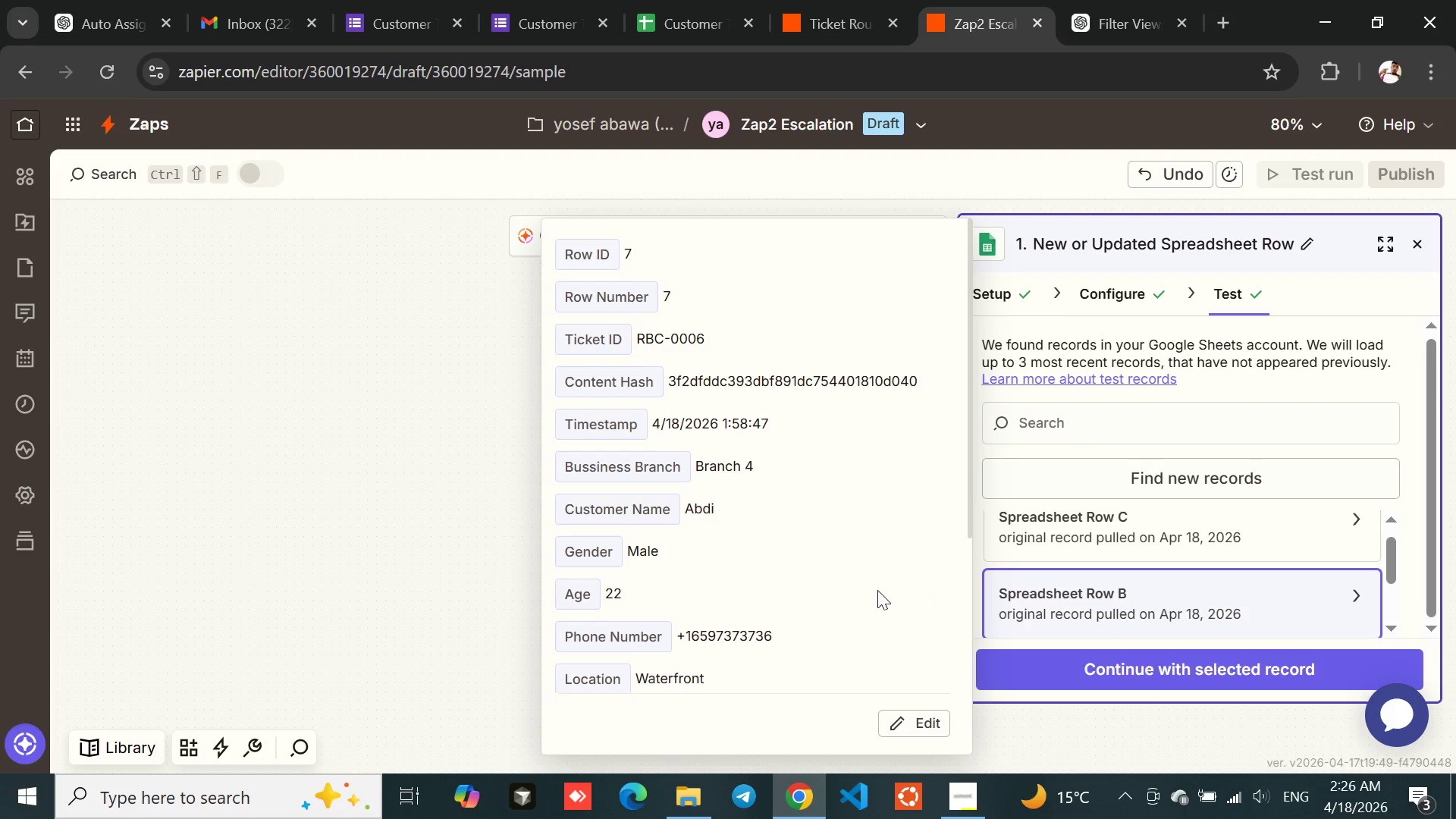 
left_click([1103, 670])
 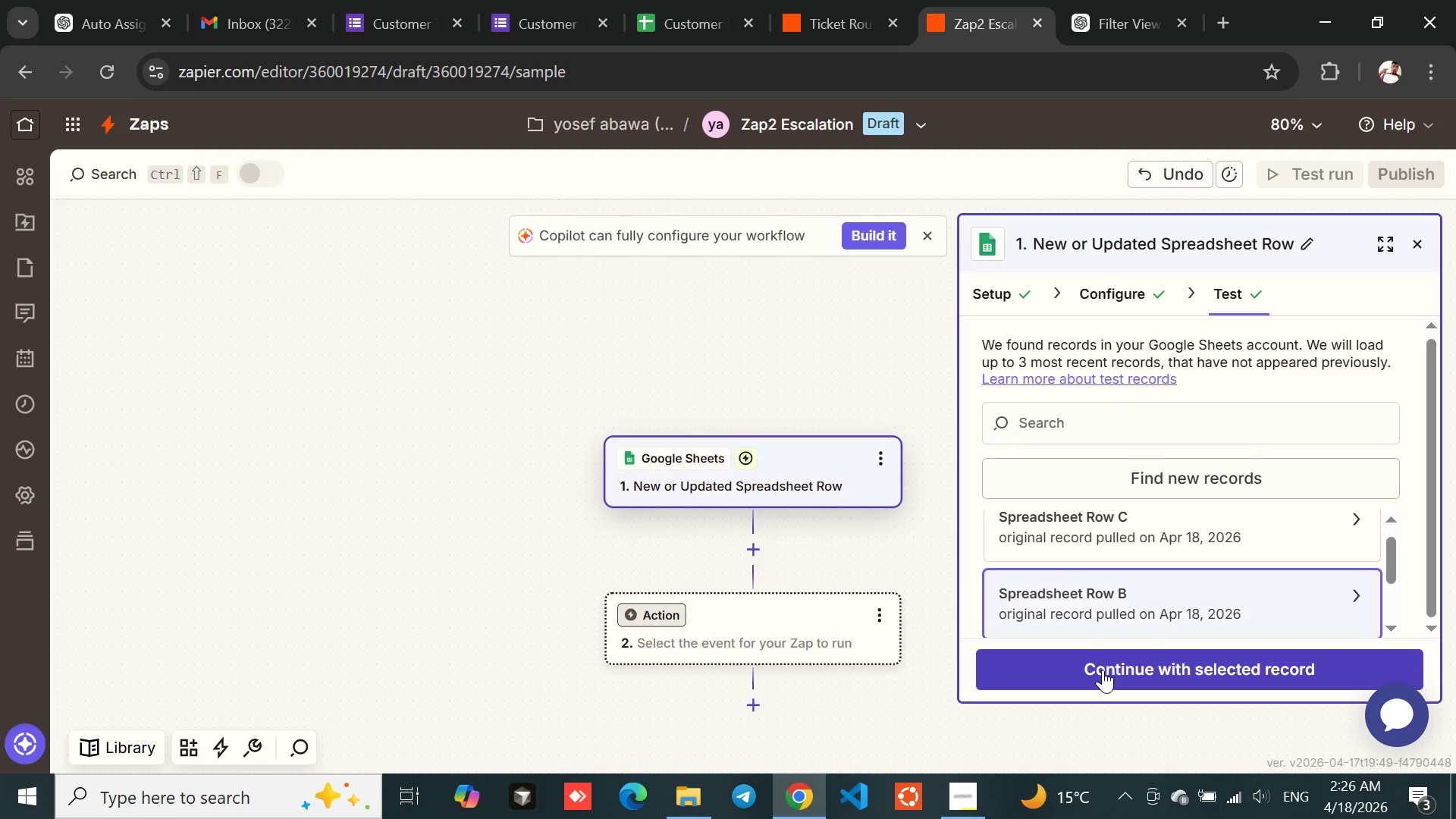 
double_click([1103, 670])
 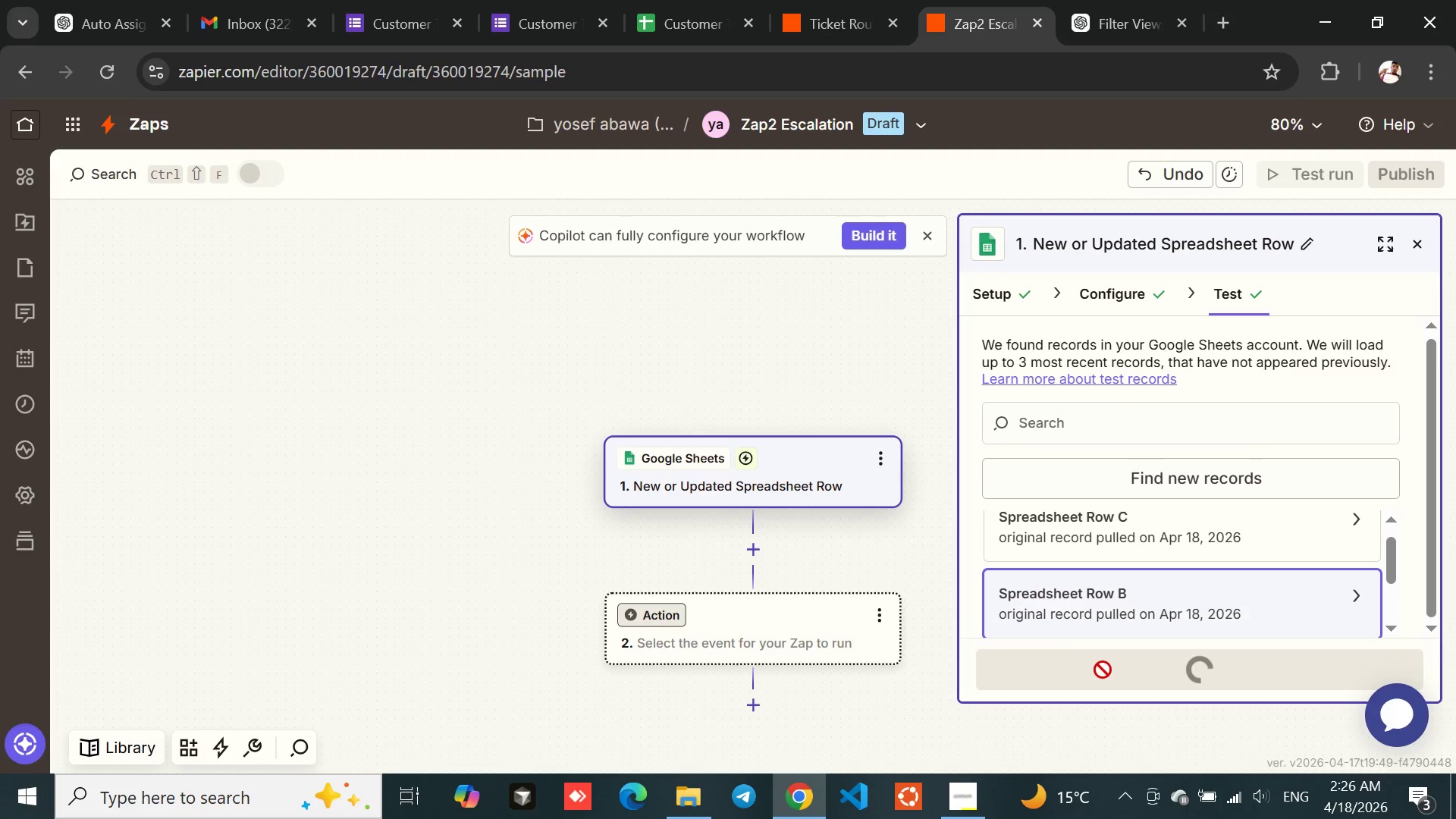 
triple_click([1103, 670])
 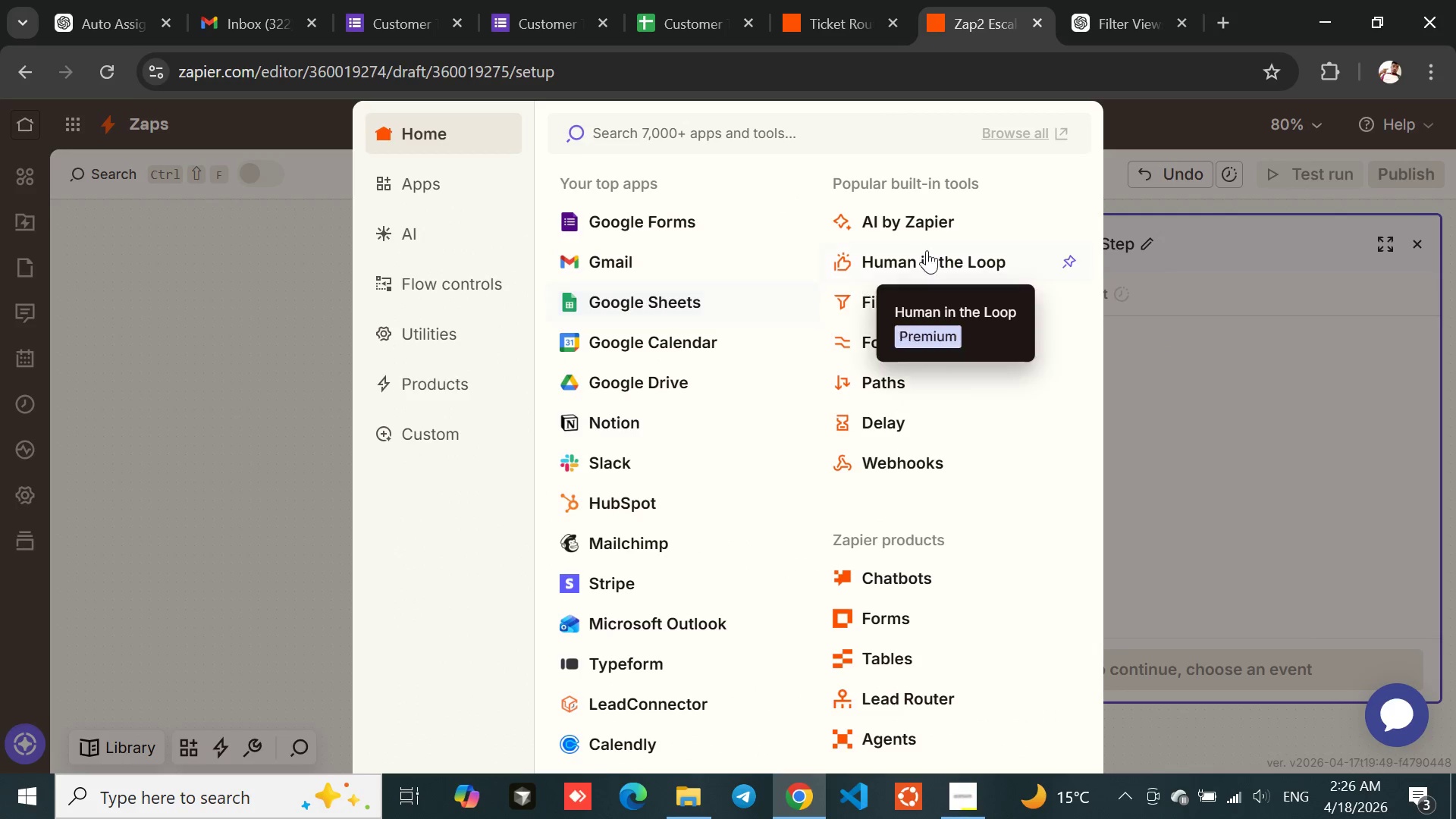 
wait(5.67)
 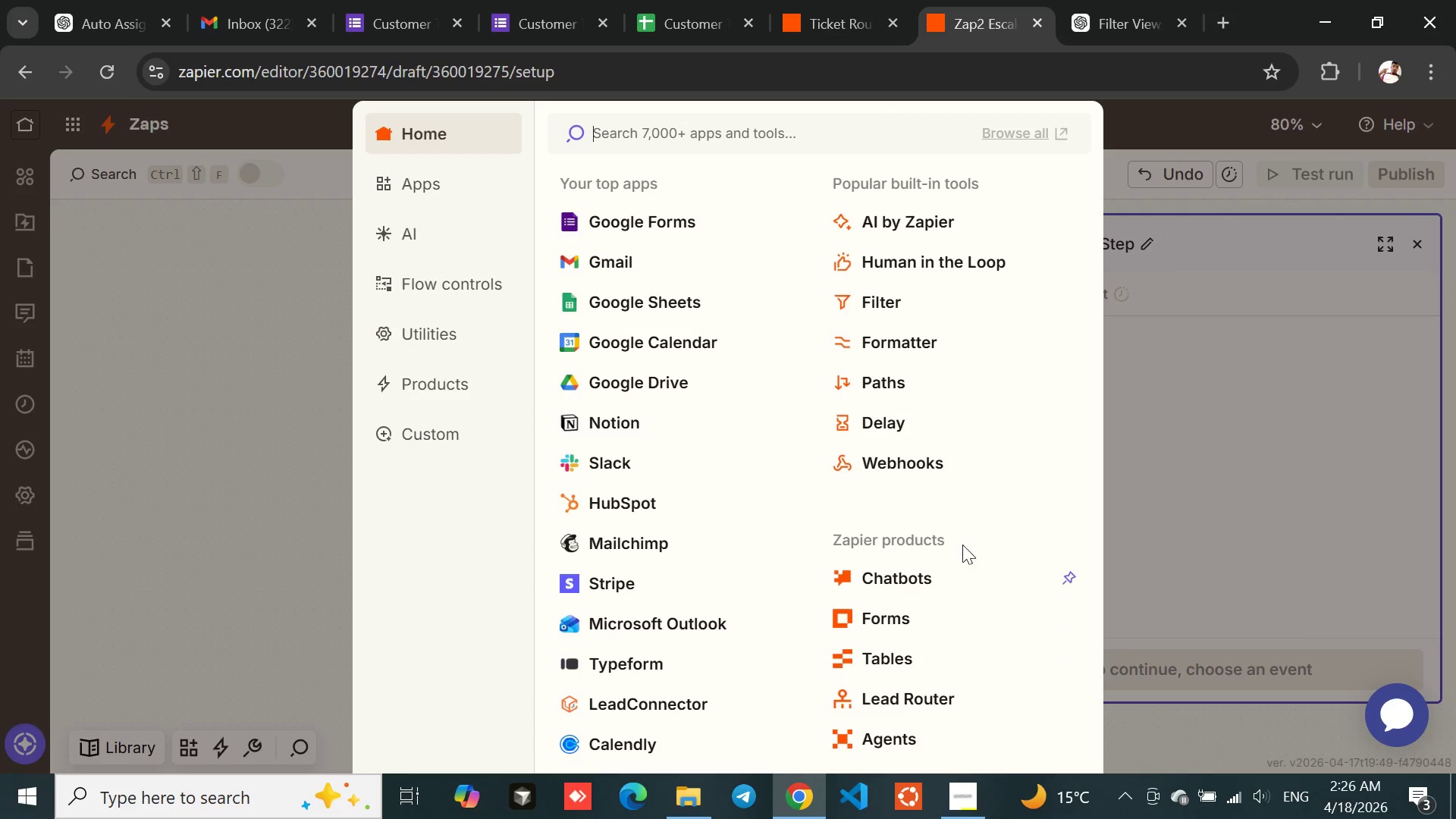 
left_click([904, 300])
 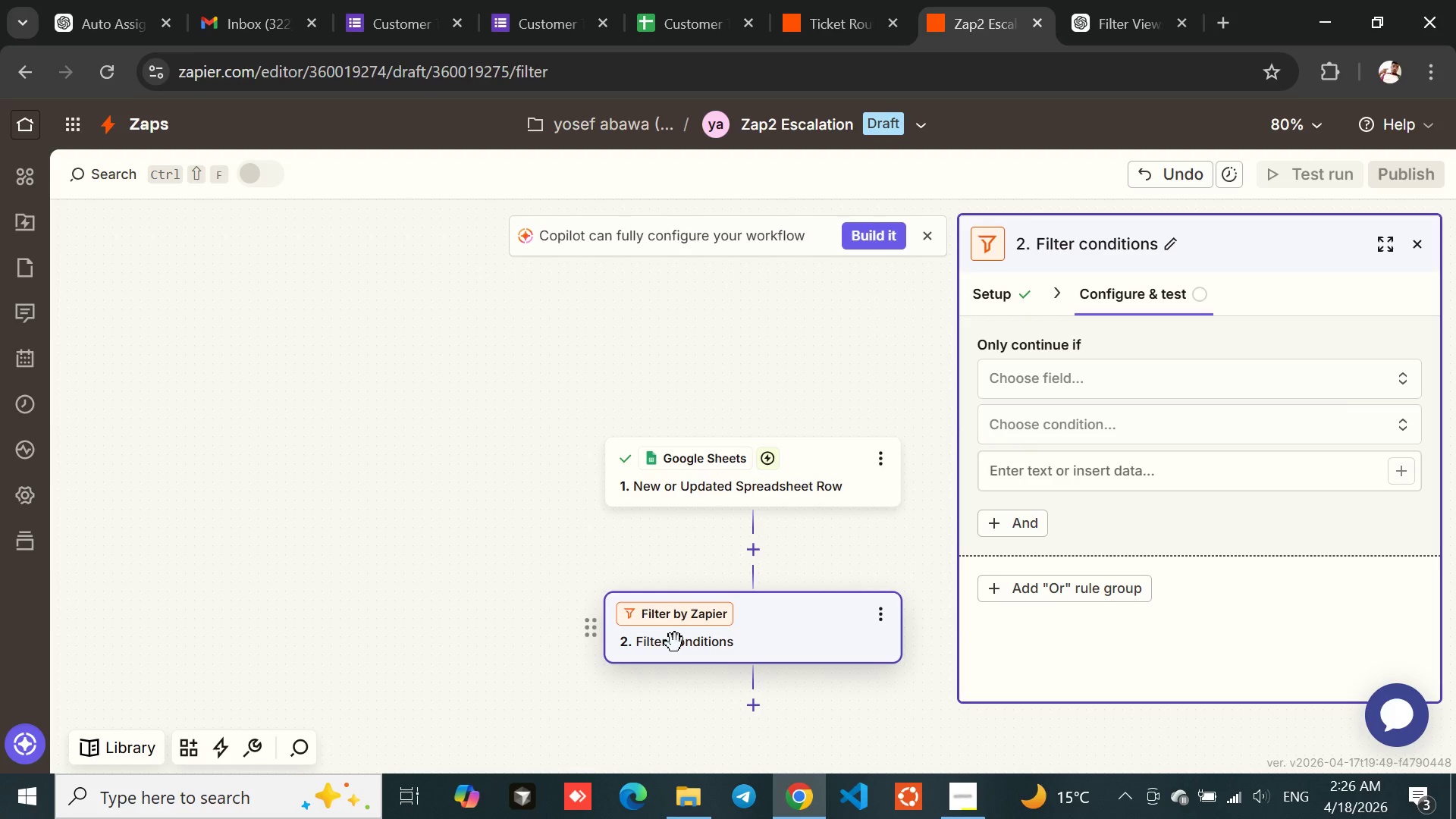 
wait(19.53)
 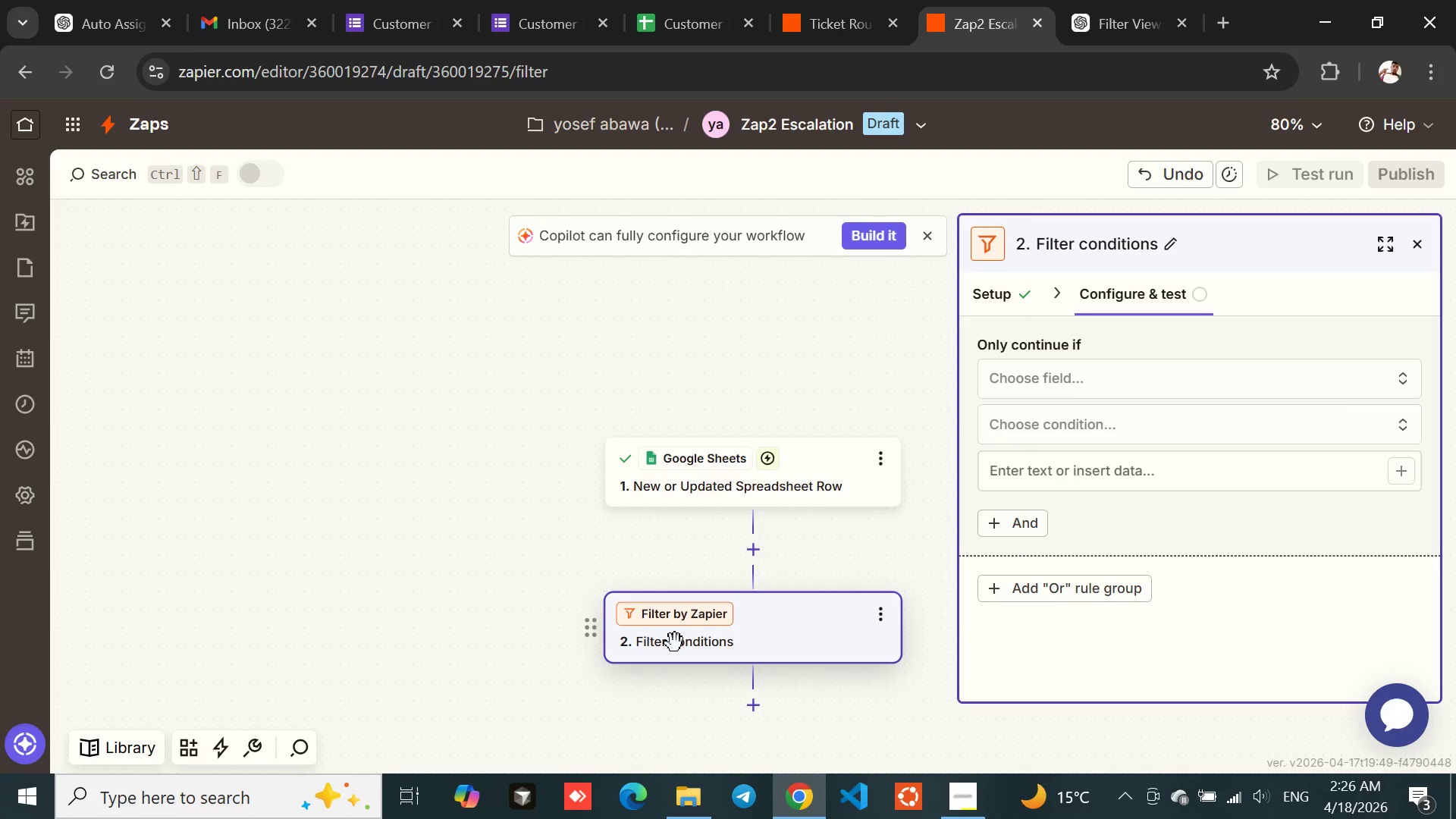 
left_click([1041, 386])
 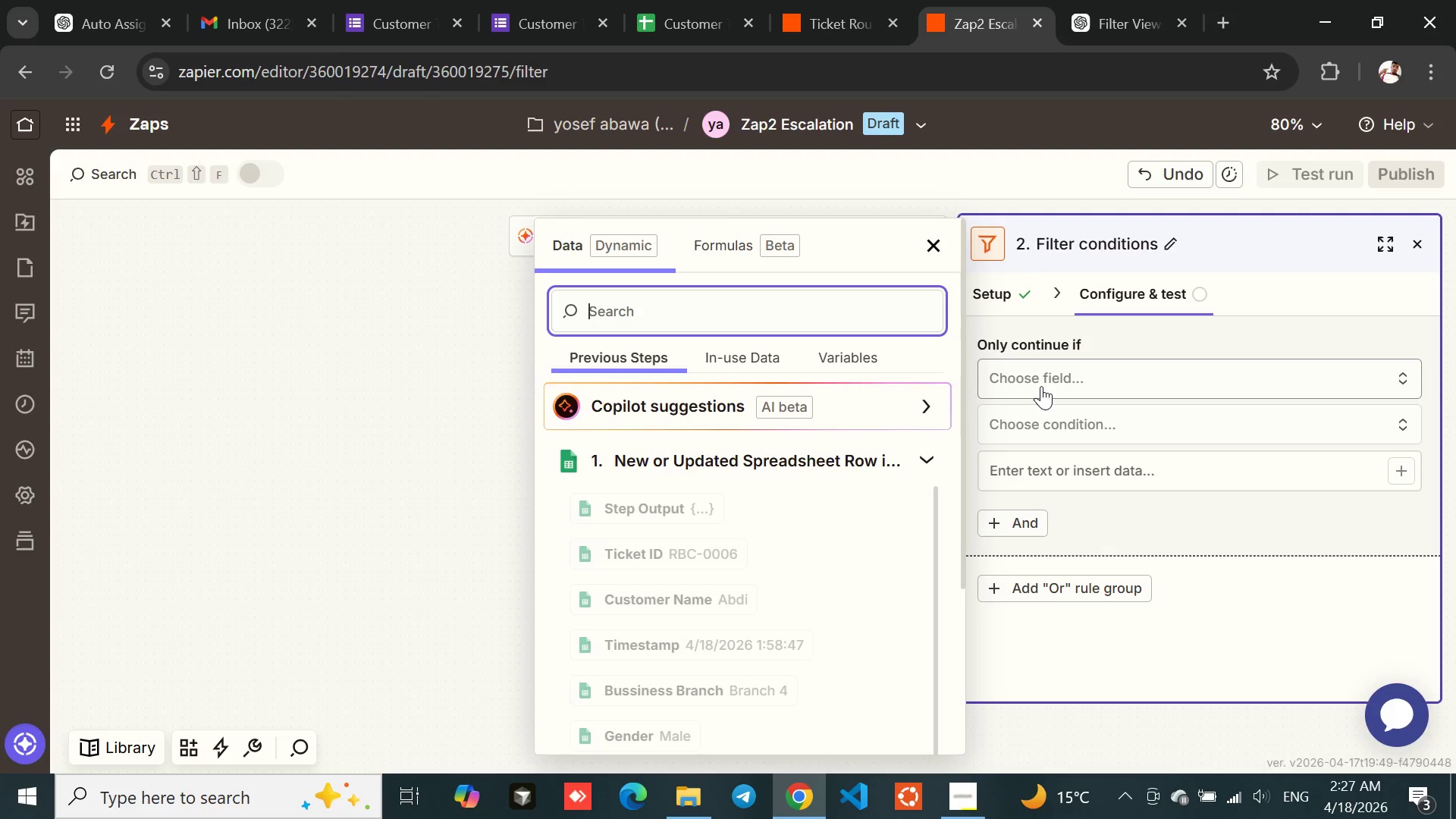 
left_click_drag(start_coordinate=[1041, 386], to_coordinate=[908, 441])
 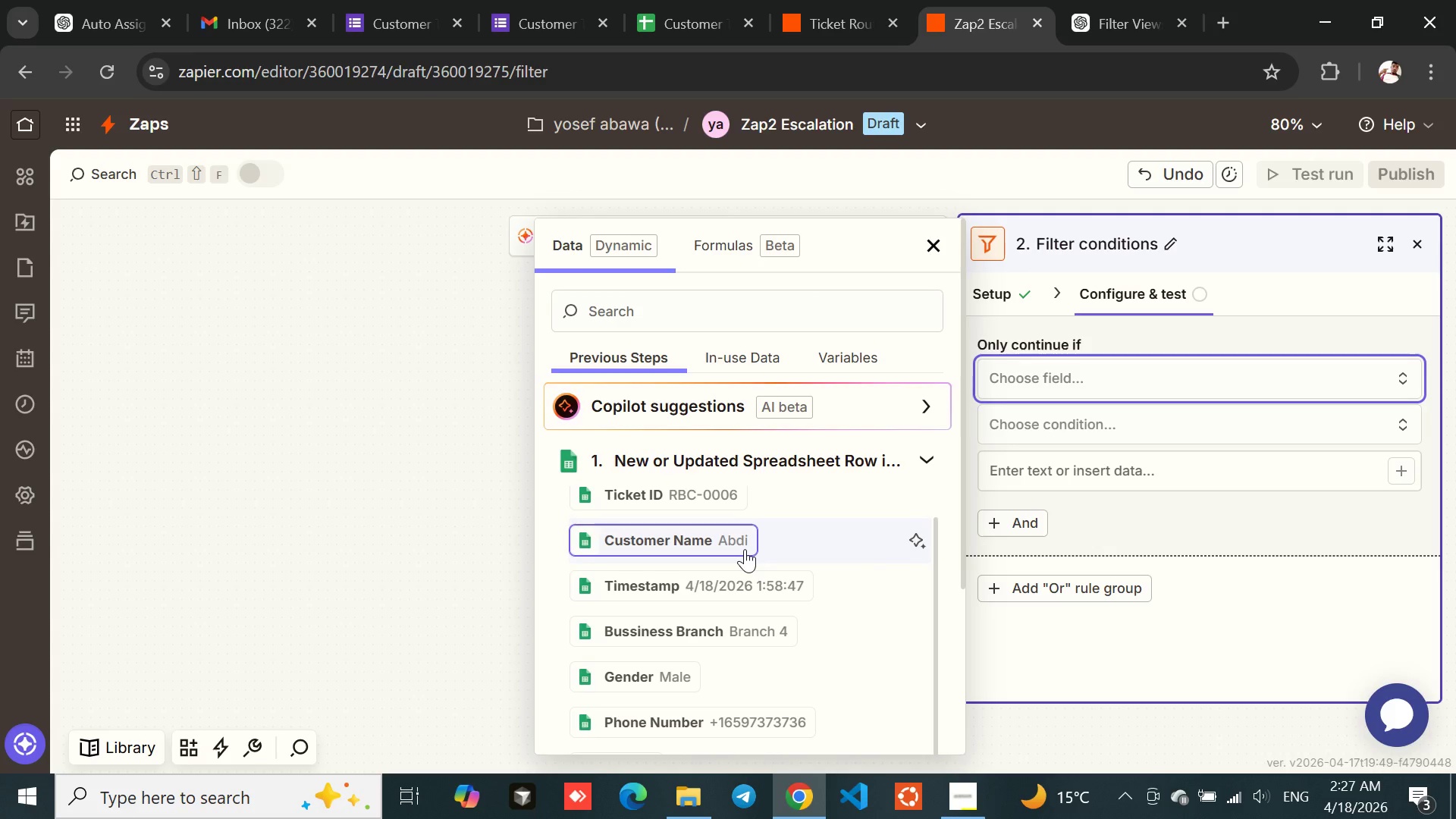 
wait(10.0)
 